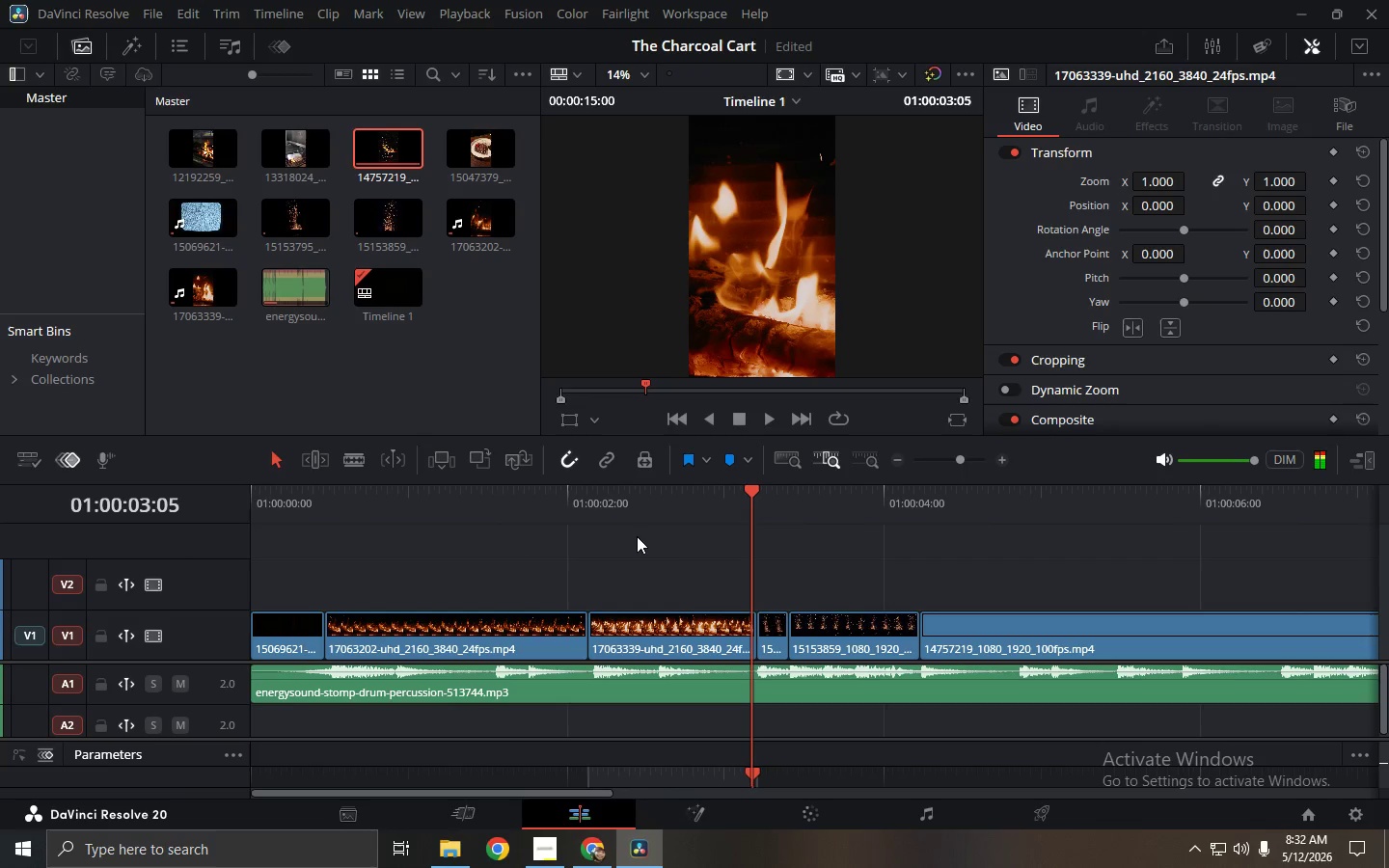 
key(Space)
 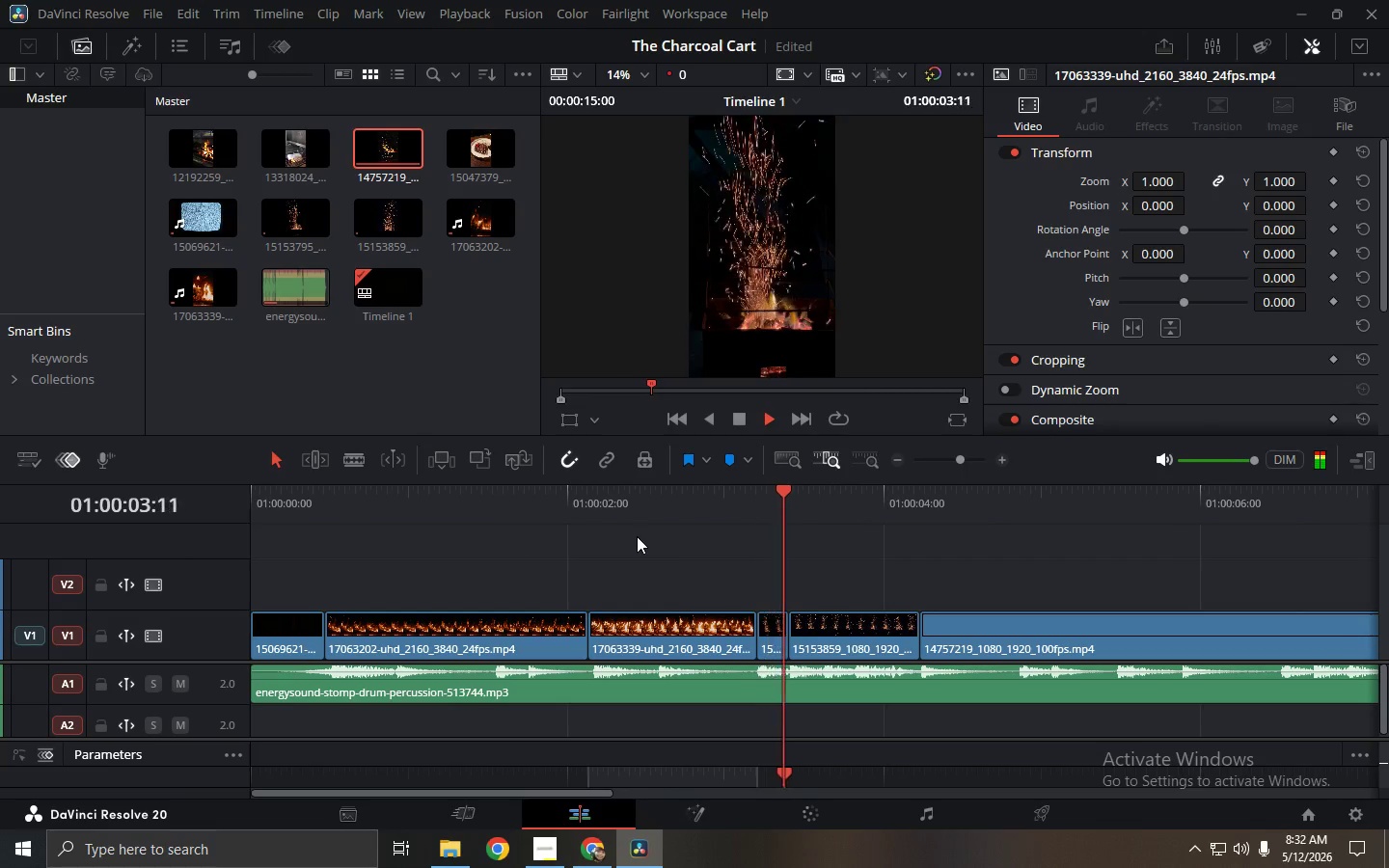 
key(Space)
 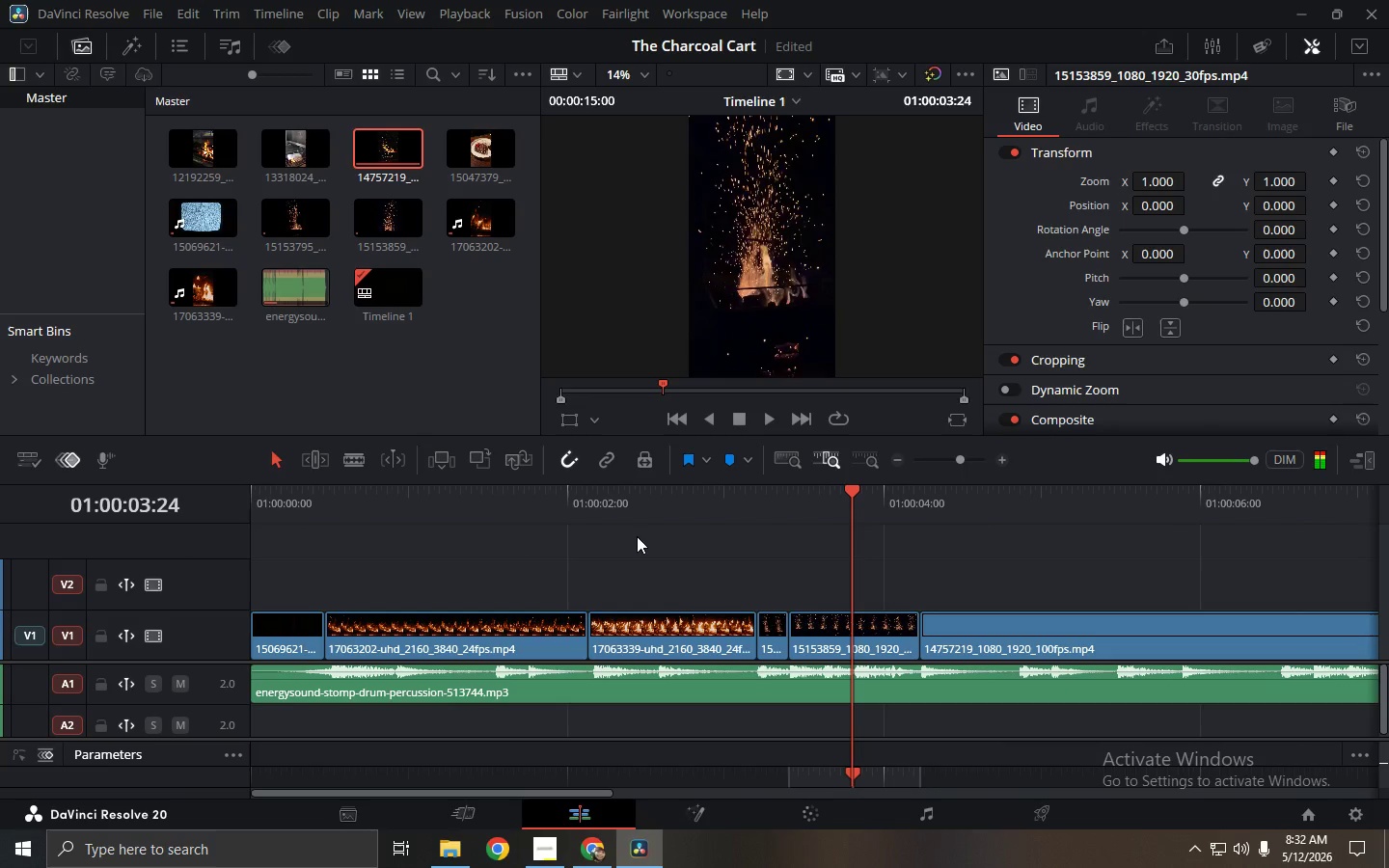 
key(Space)
 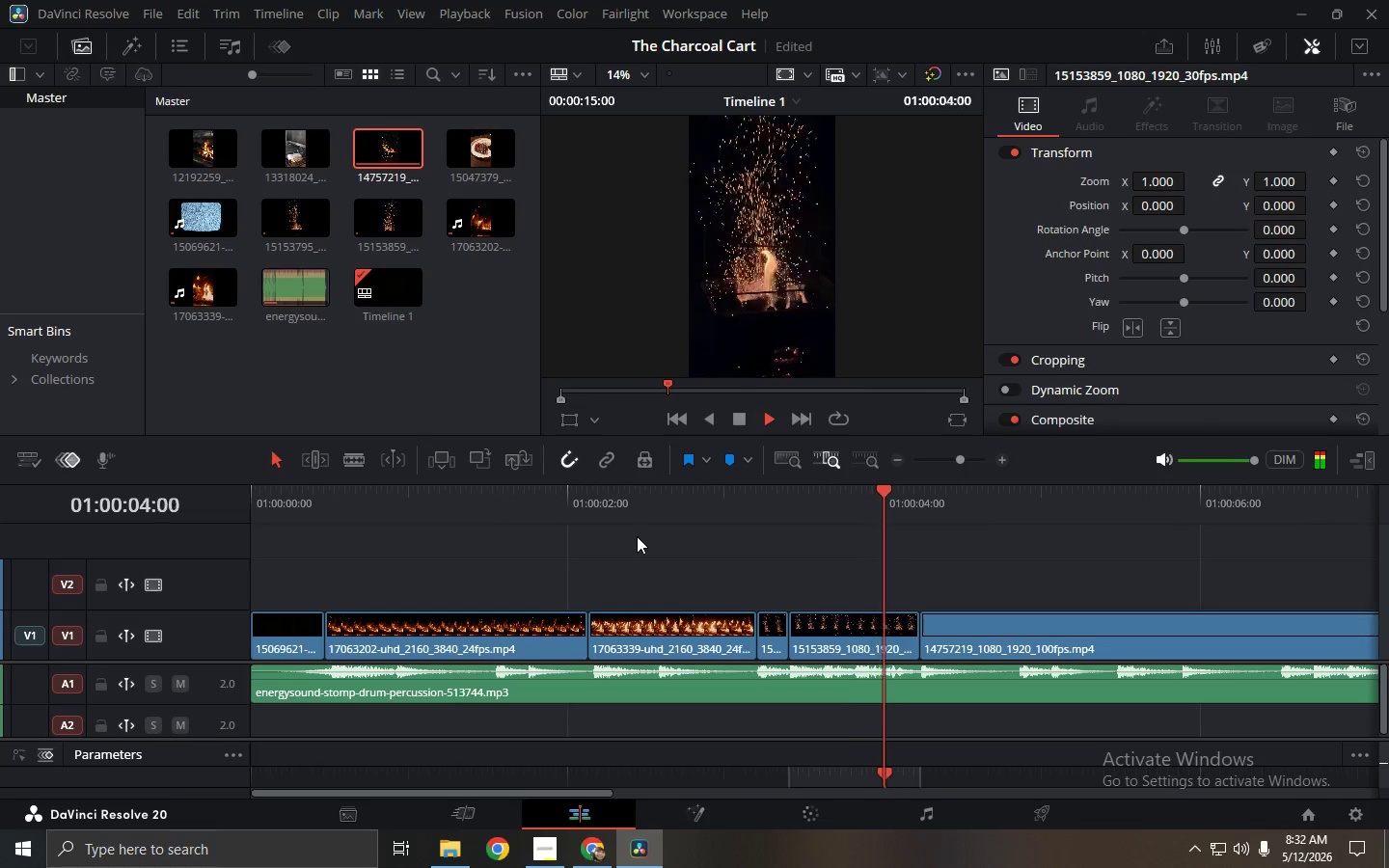 
key(Space)
 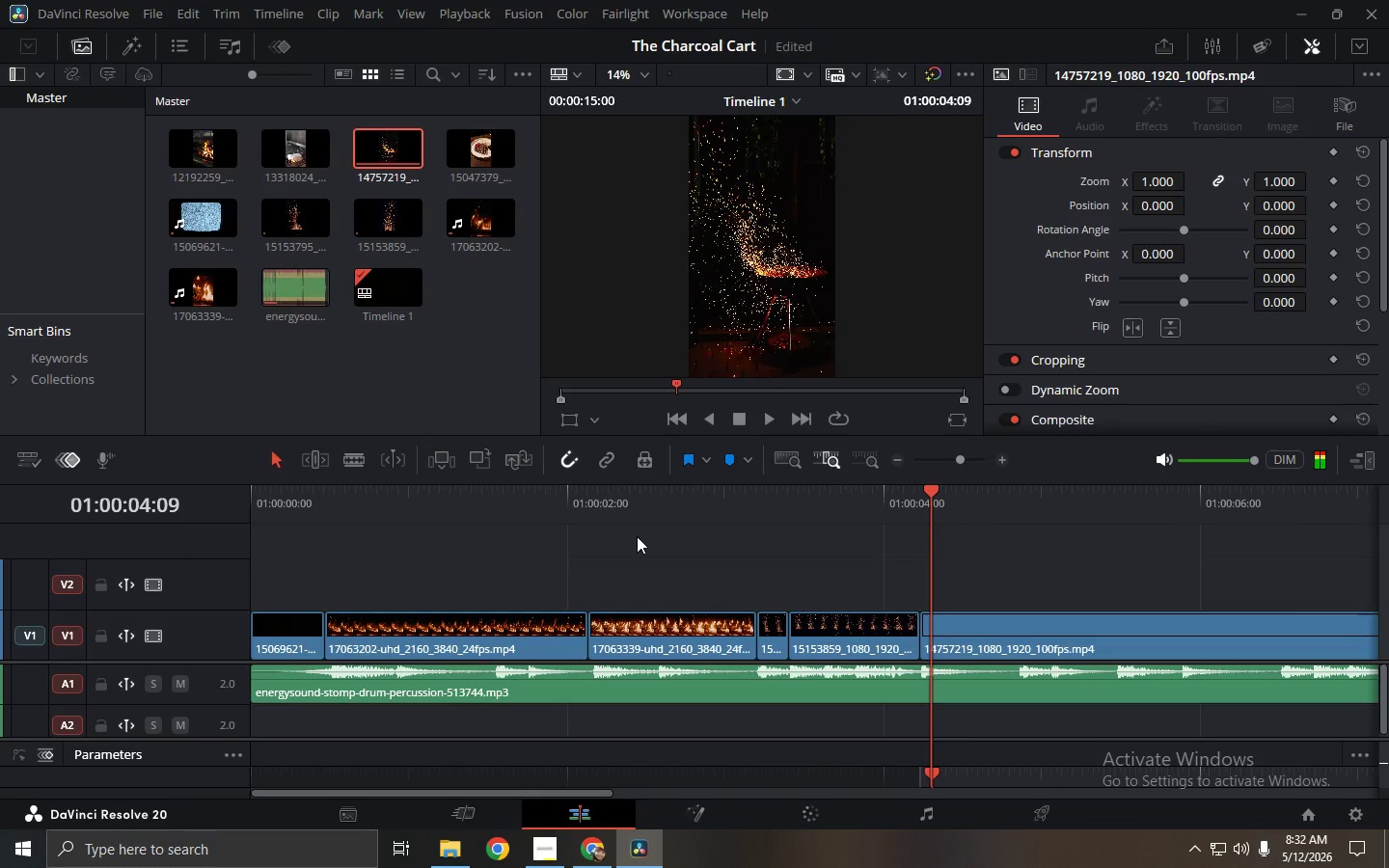 
key(Space)
 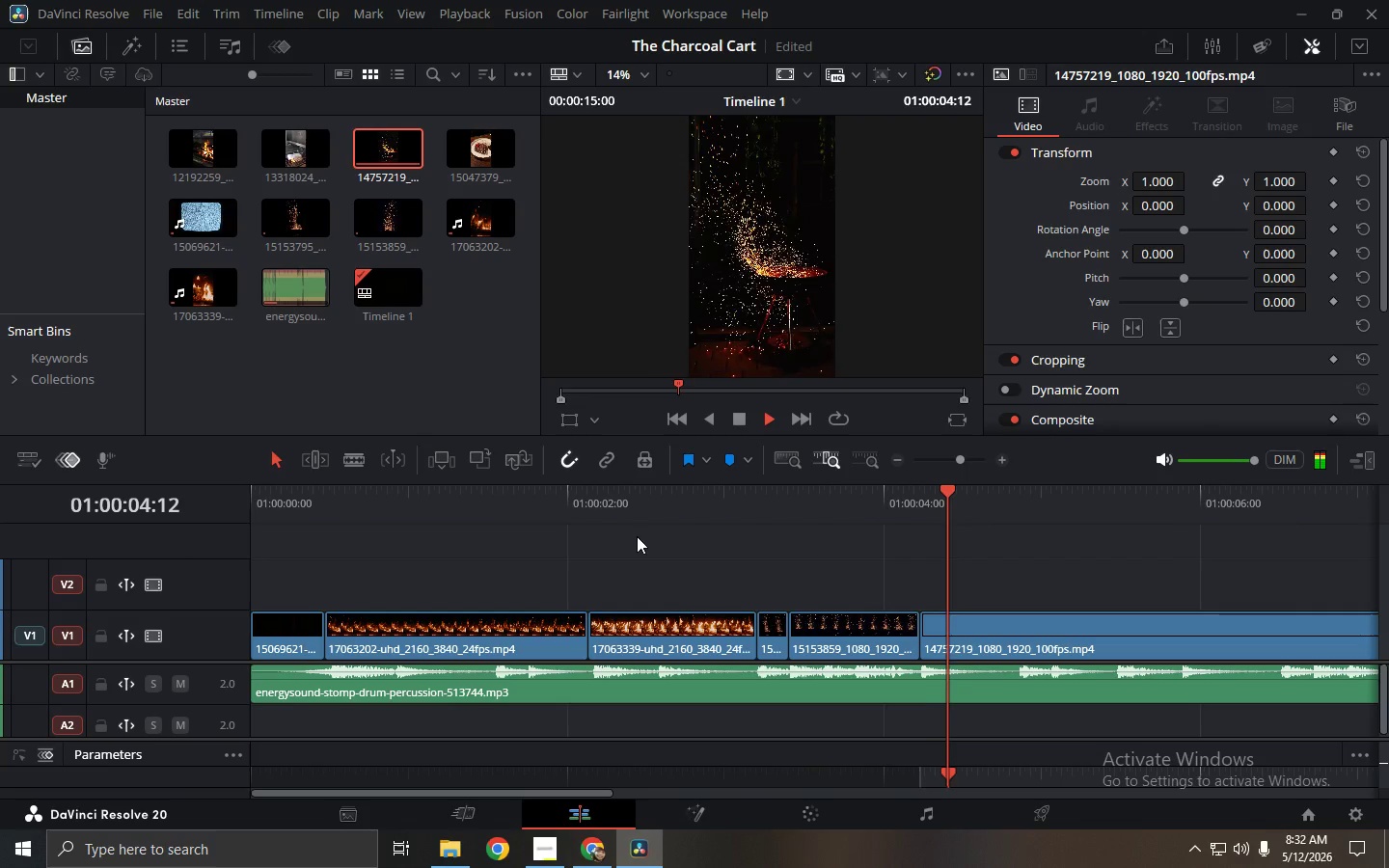 
key(Space)
 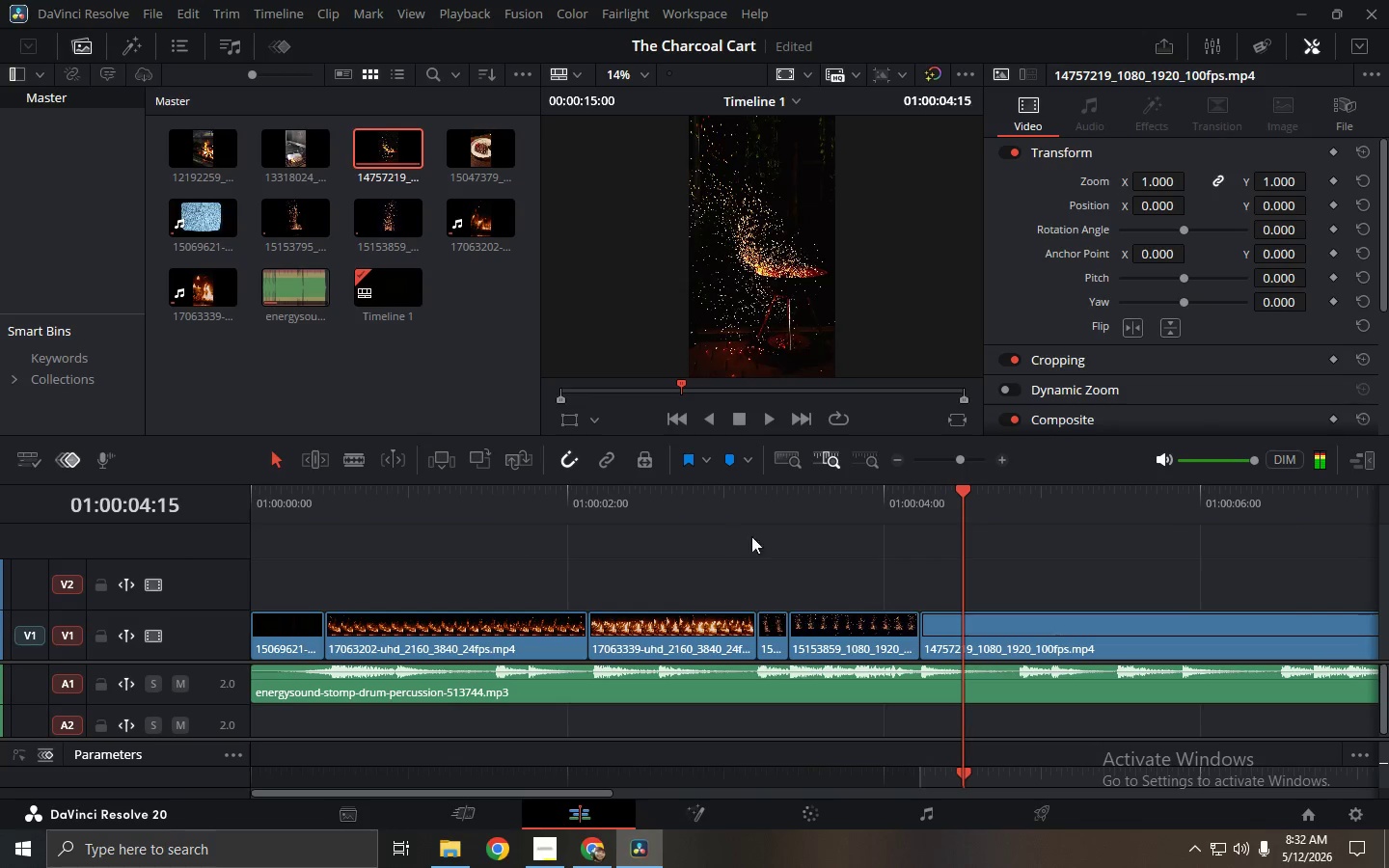 
key(Space)
 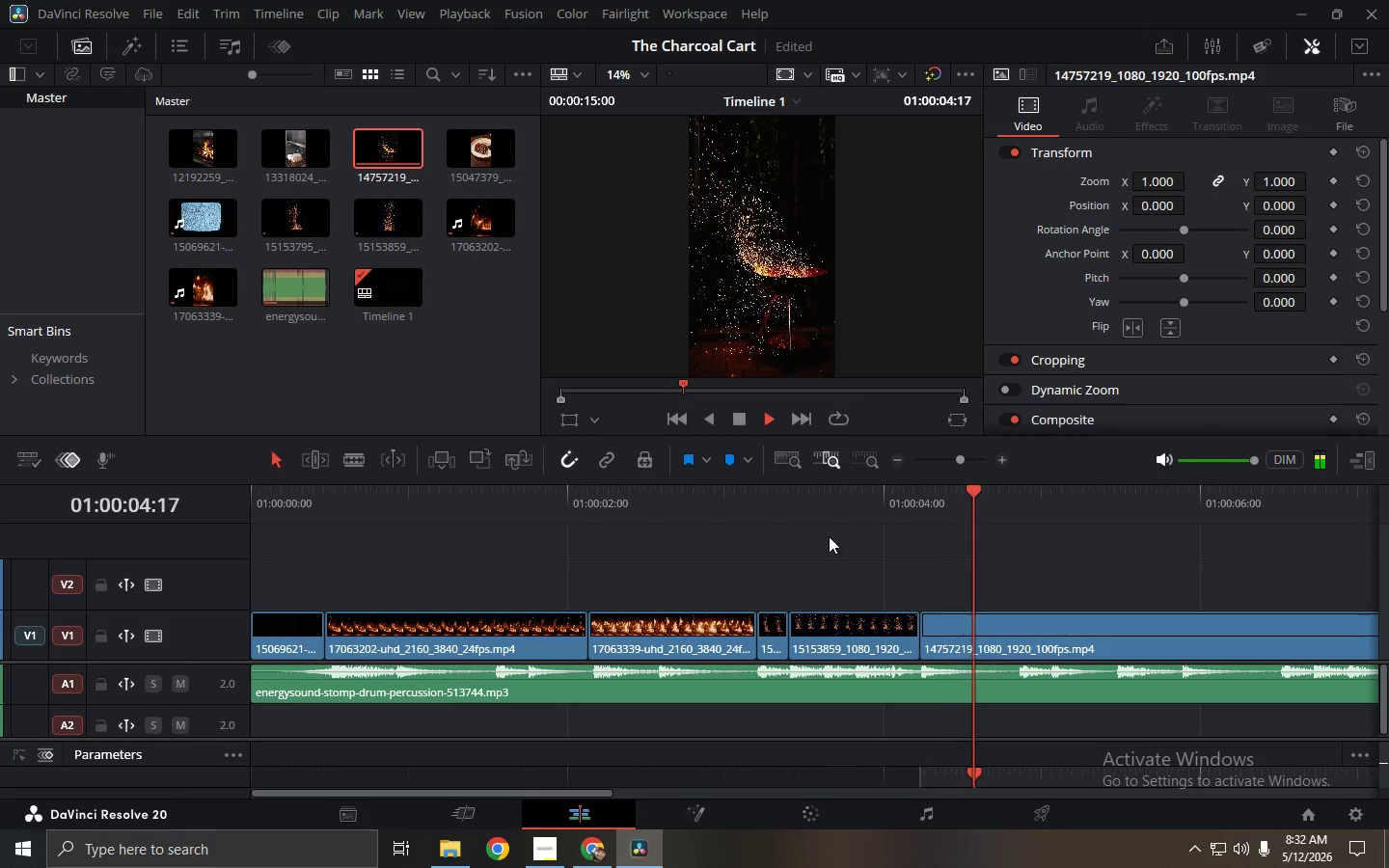 
key(Space)
 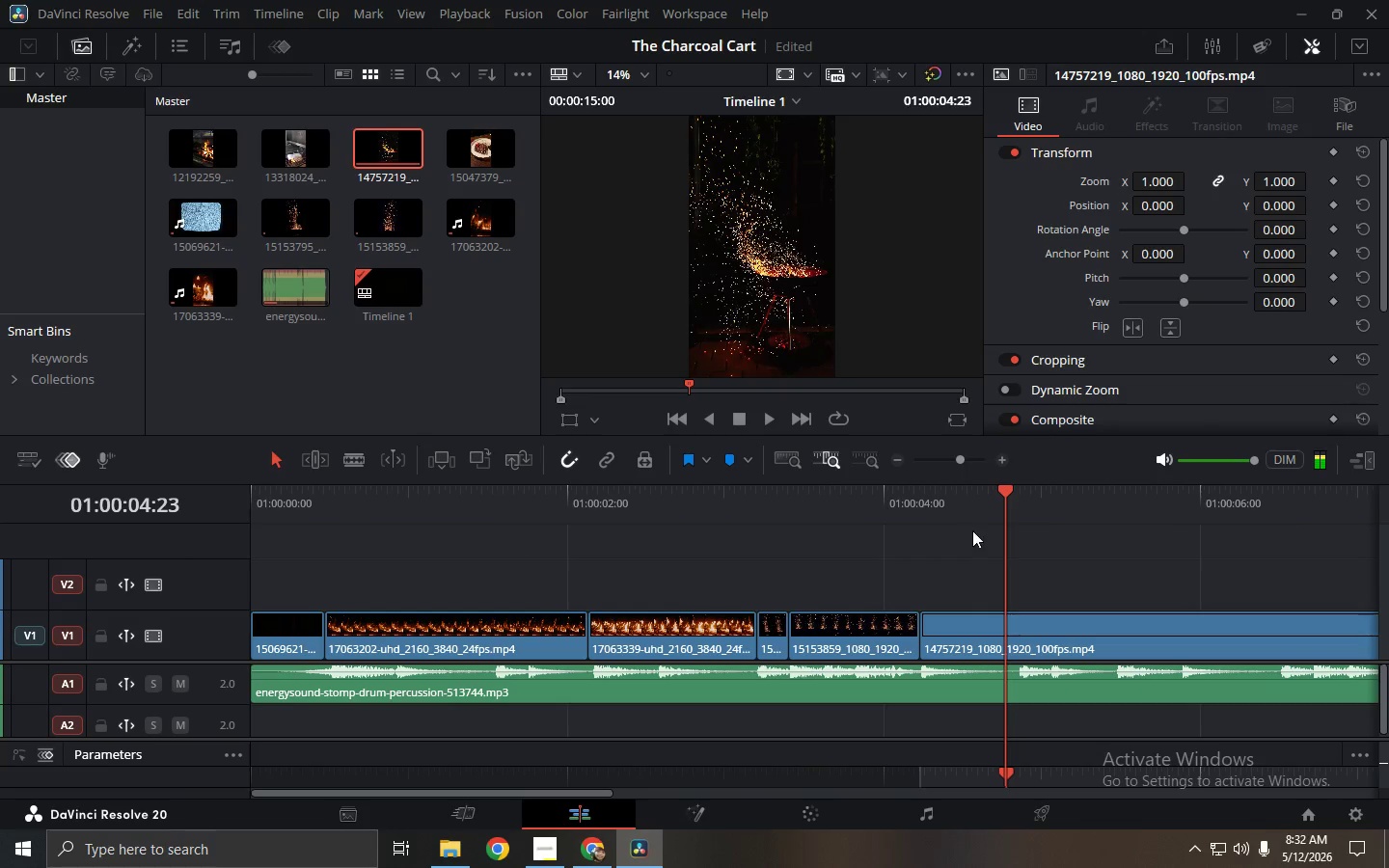 
left_click_drag(start_coordinate=[1009, 496], to_coordinate=[1015, 497])
 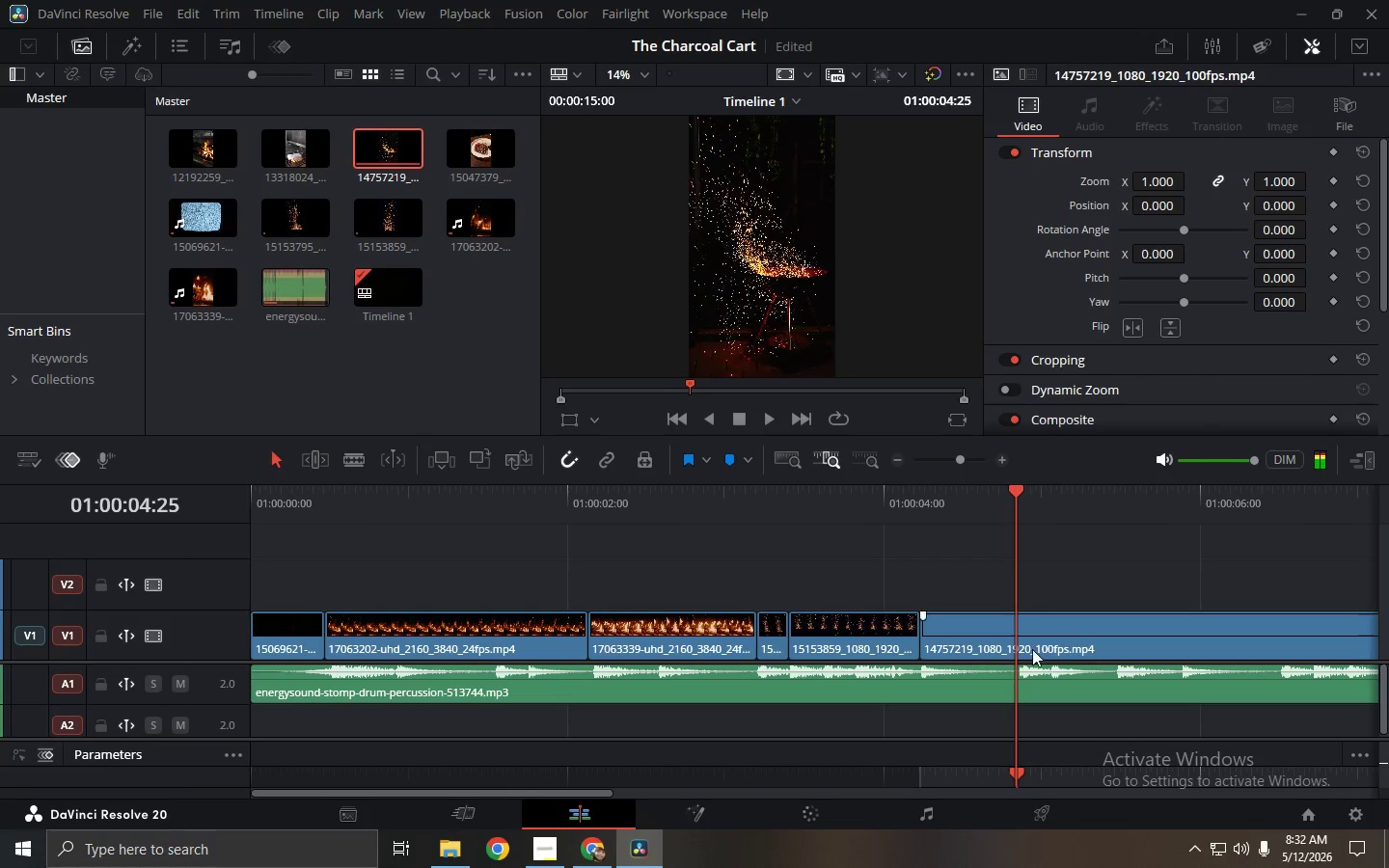 
left_click([1034, 649])
 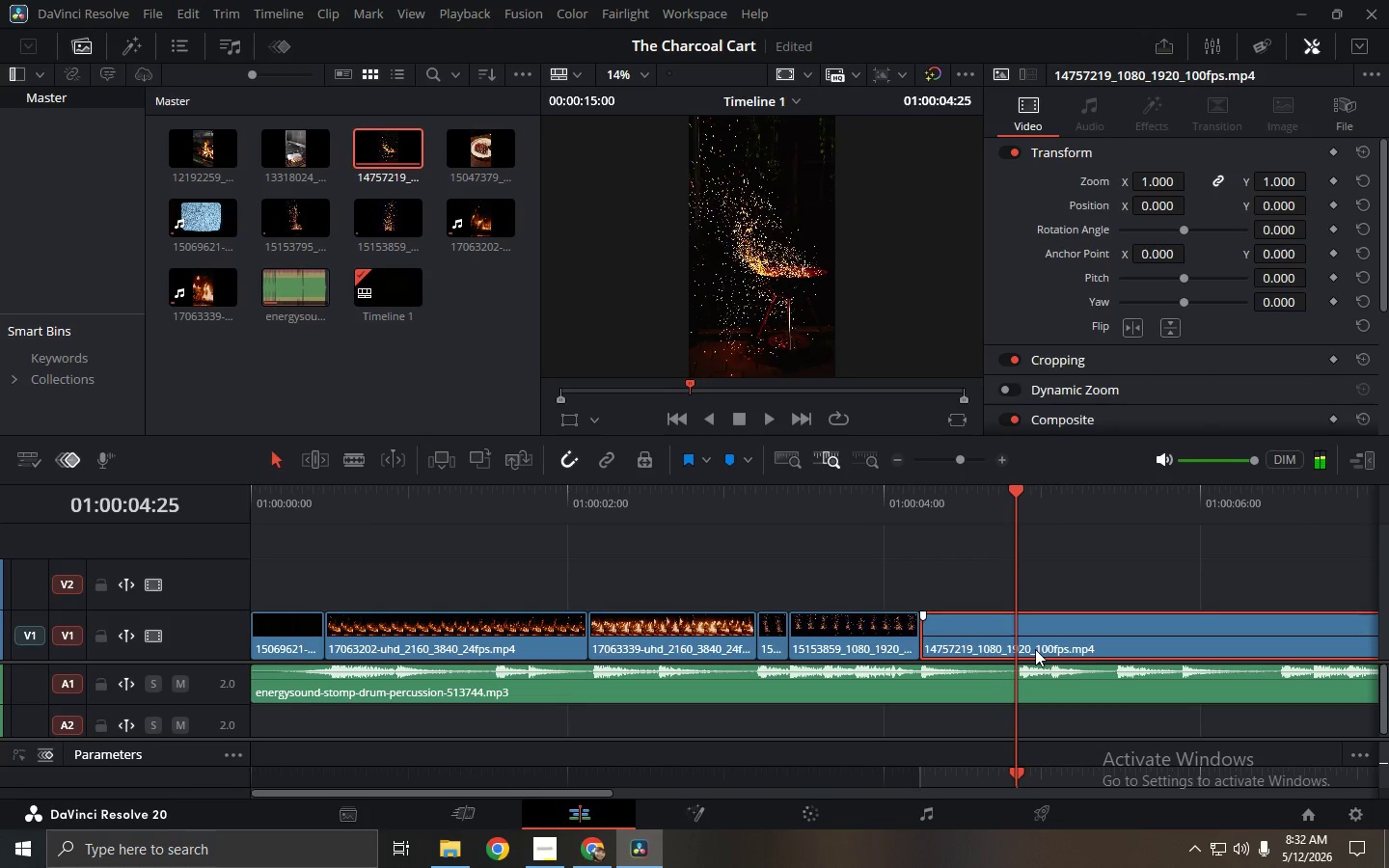 
key(Control+B)
 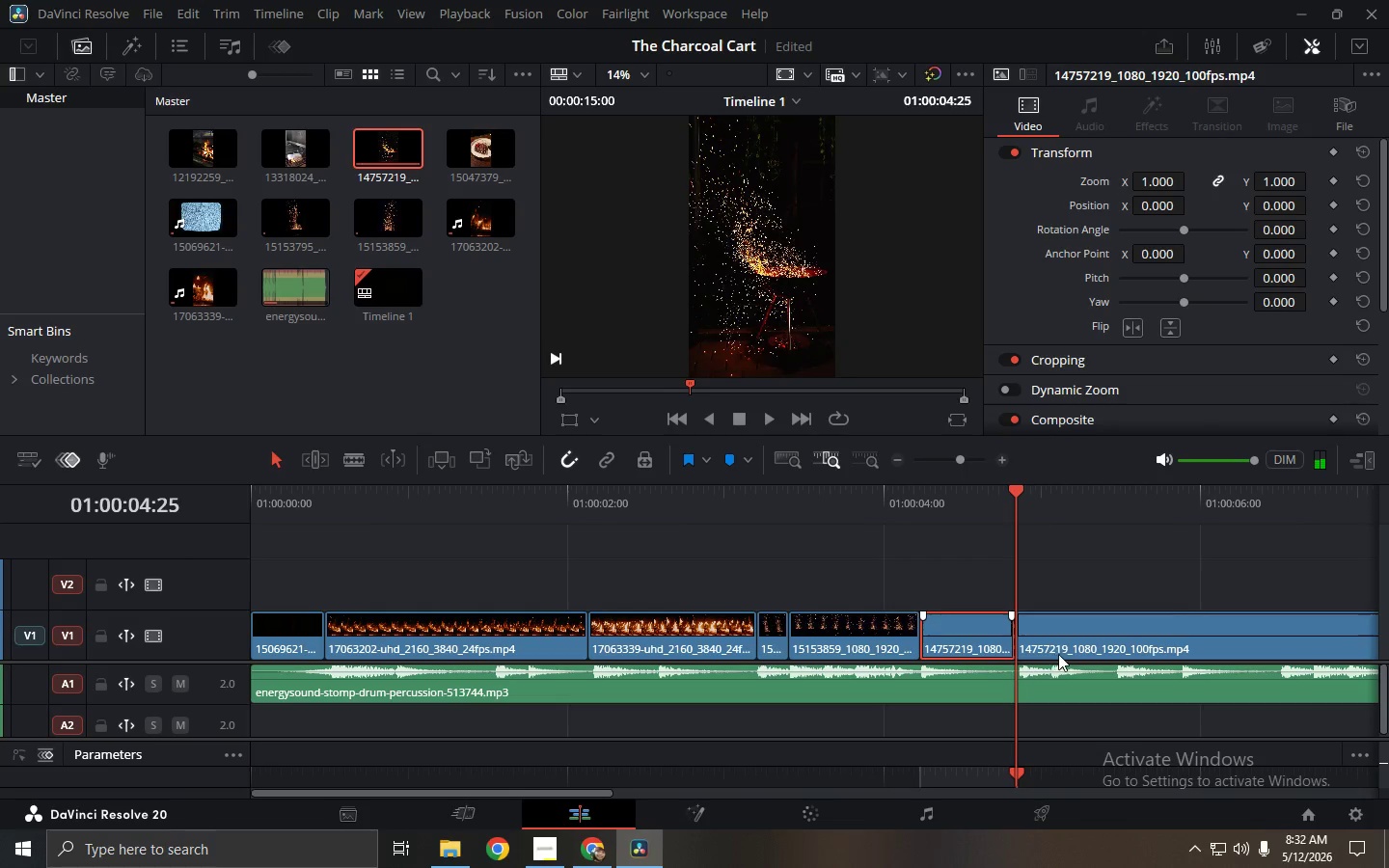 
left_click([1063, 652])
 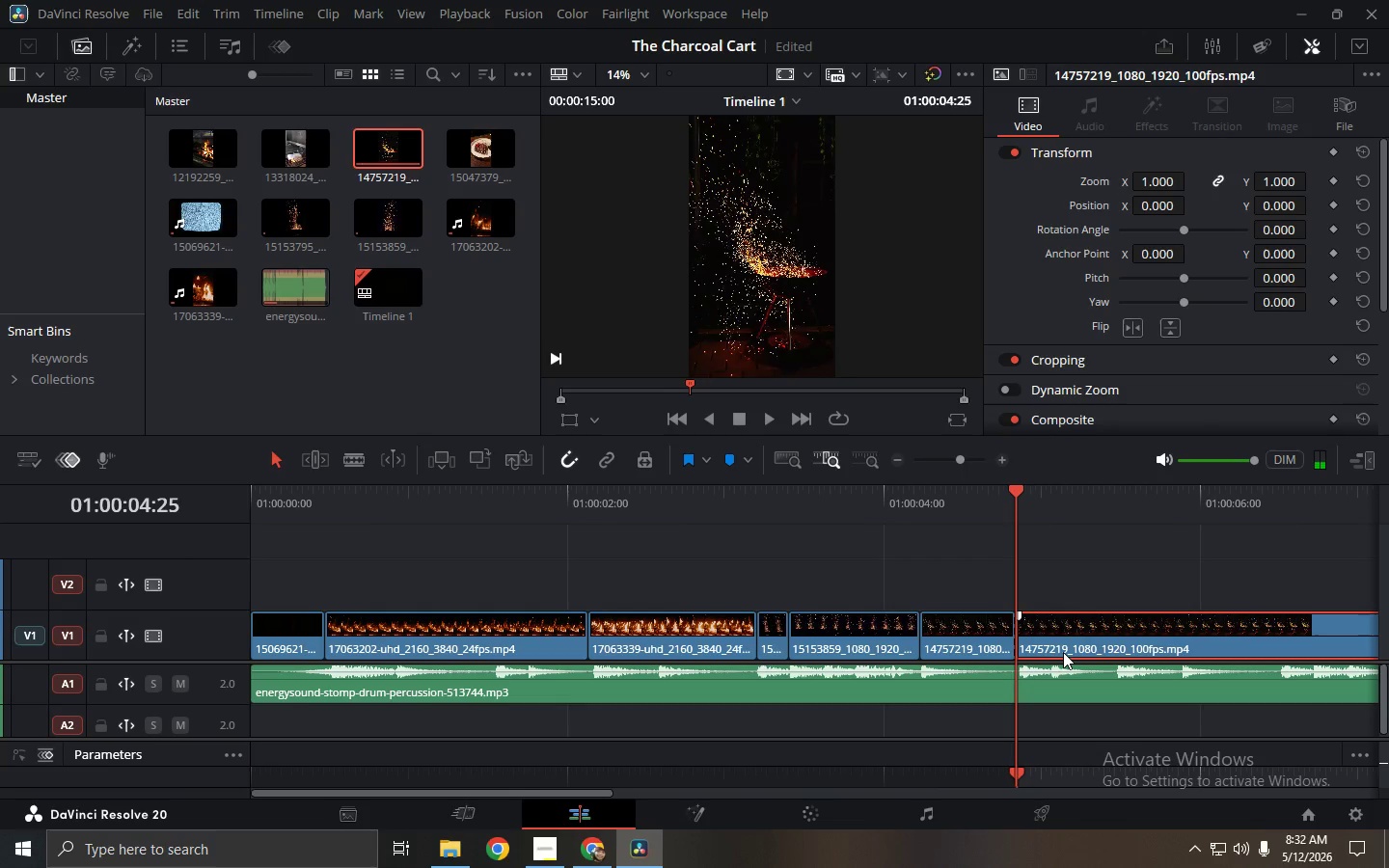 
key(Backspace)
 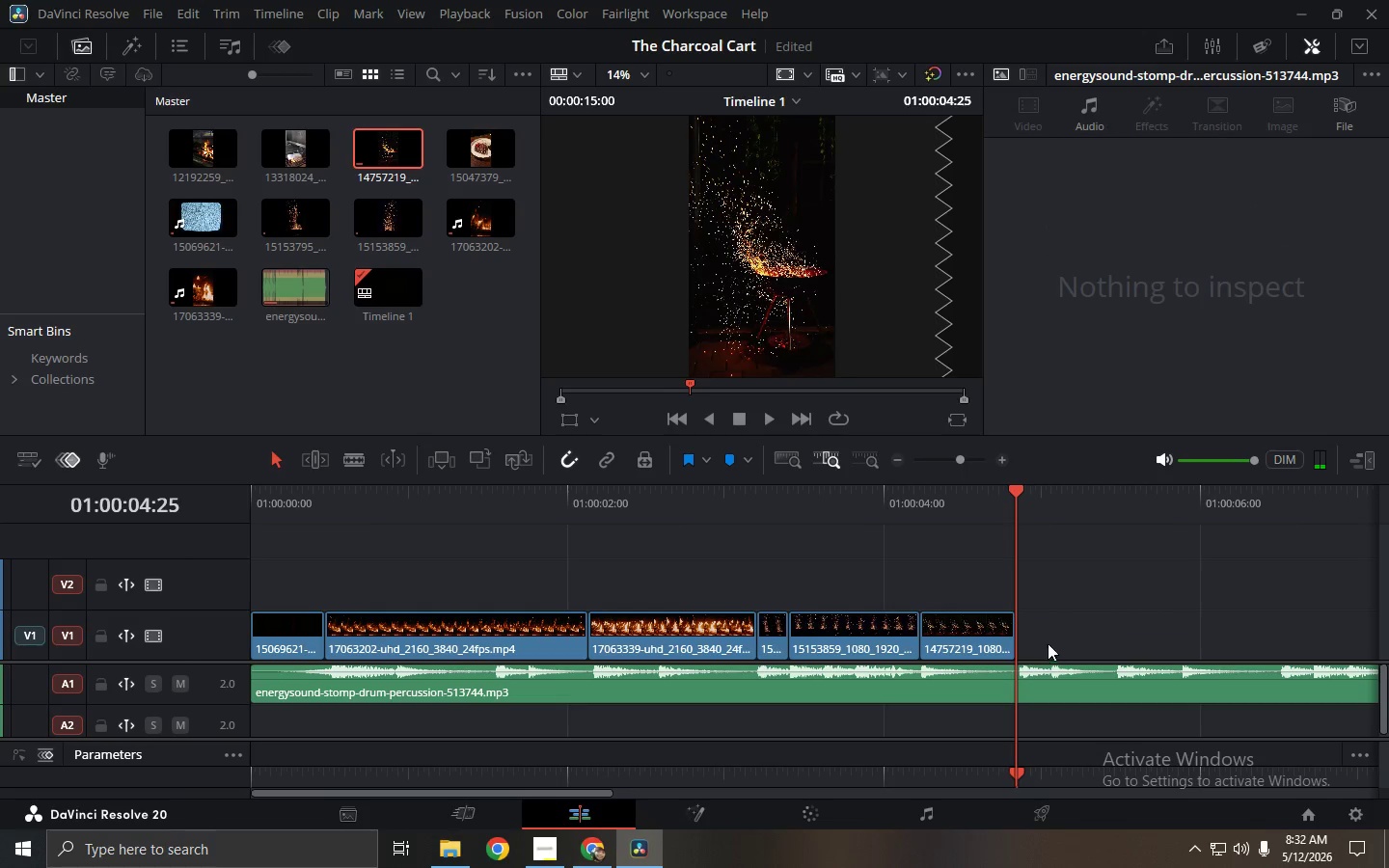 
left_click_drag(start_coordinate=[928, 531], to_coordinate=[318, 592])
 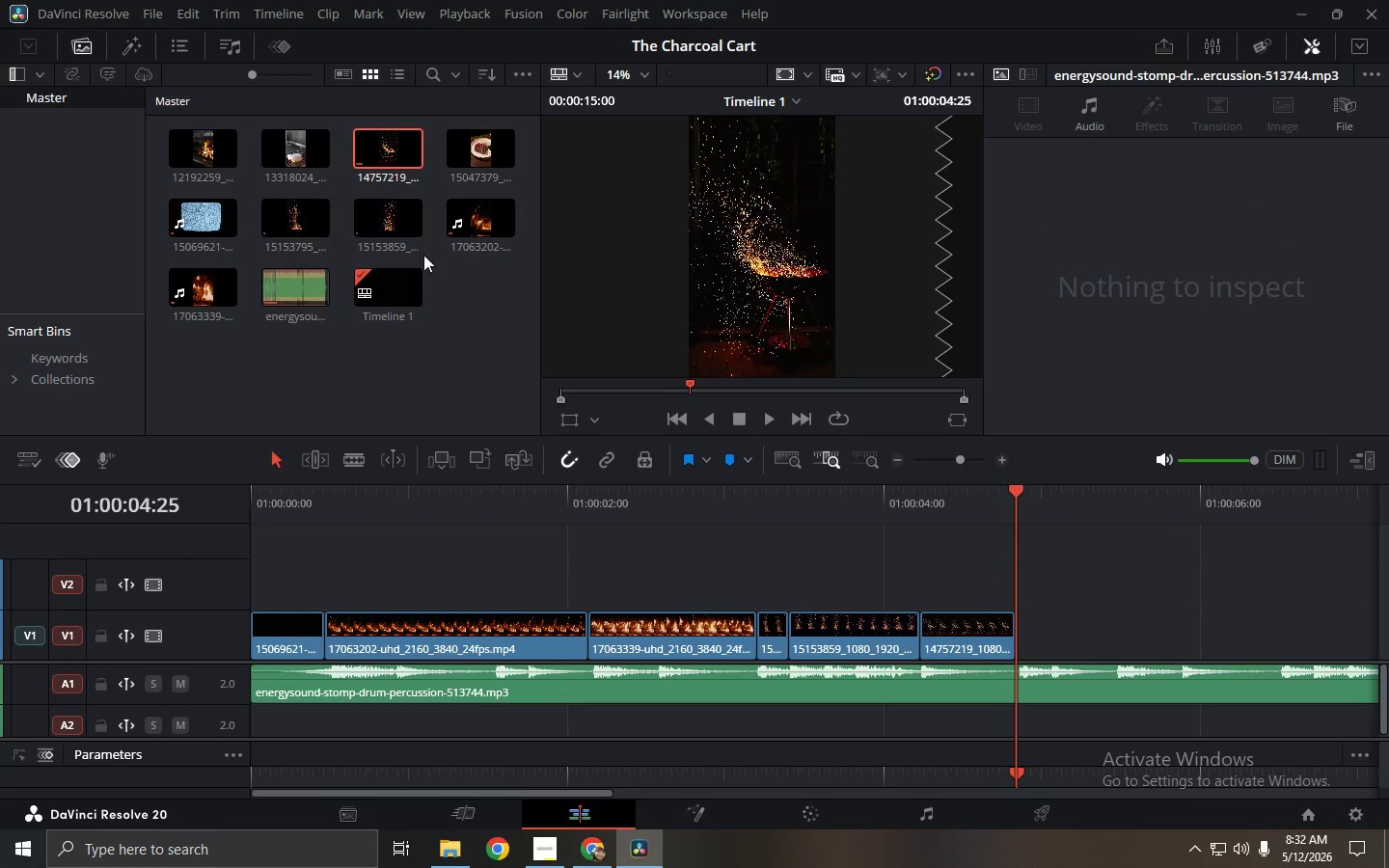 
left_click_drag(start_coordinate=[290, 147], to_coordinate=[1009, 619])
 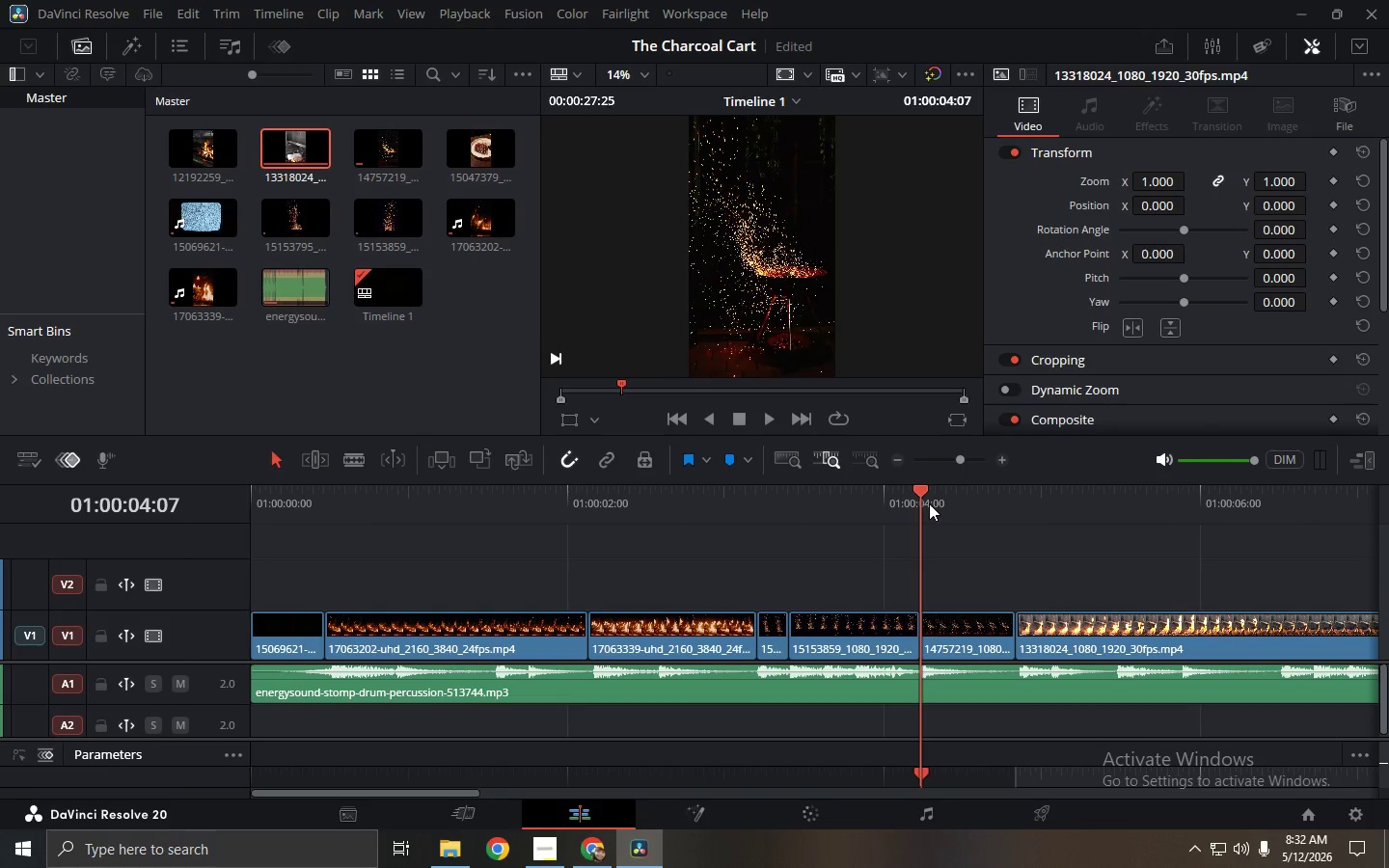 
key(Space)
 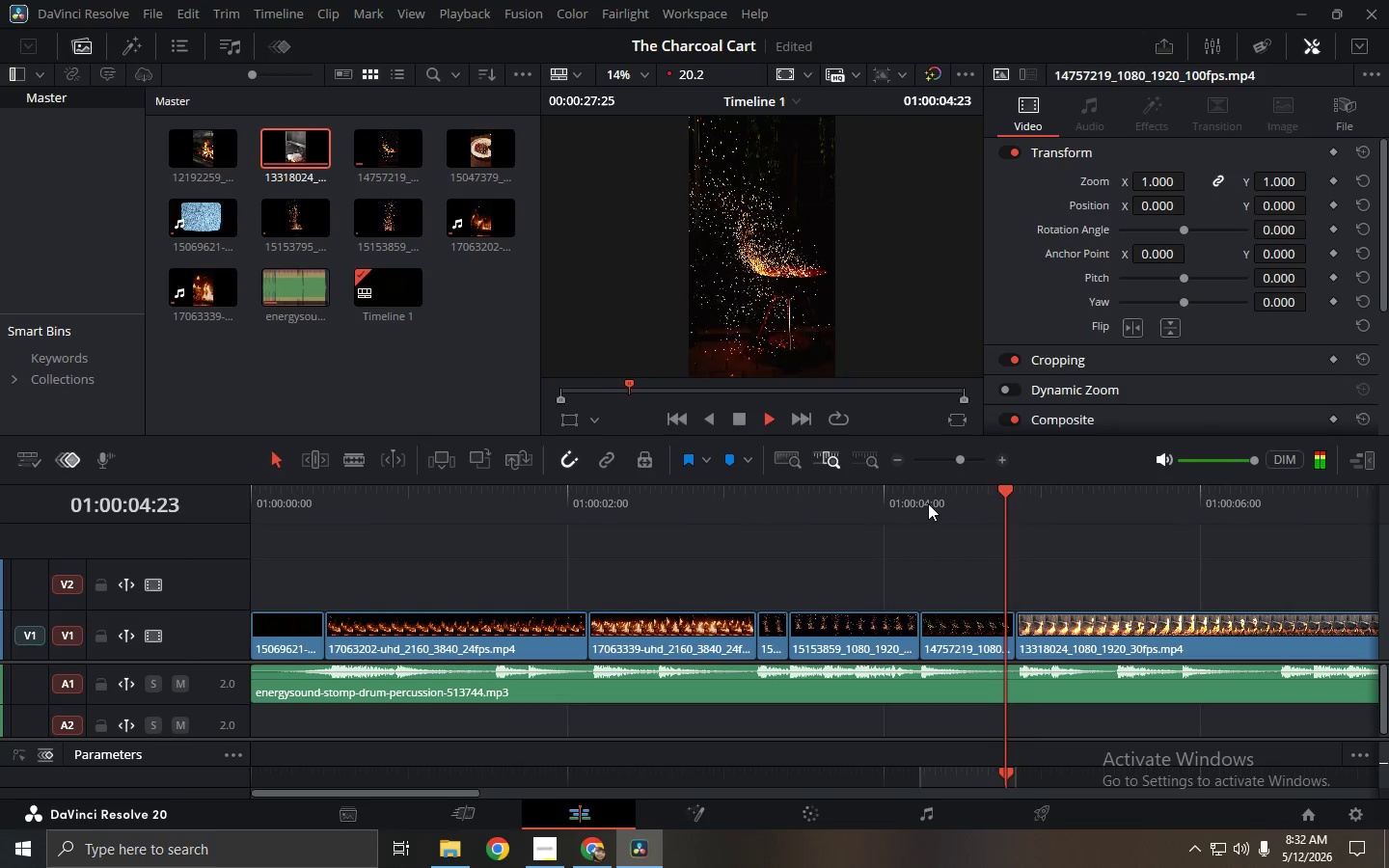 
key(Space)
 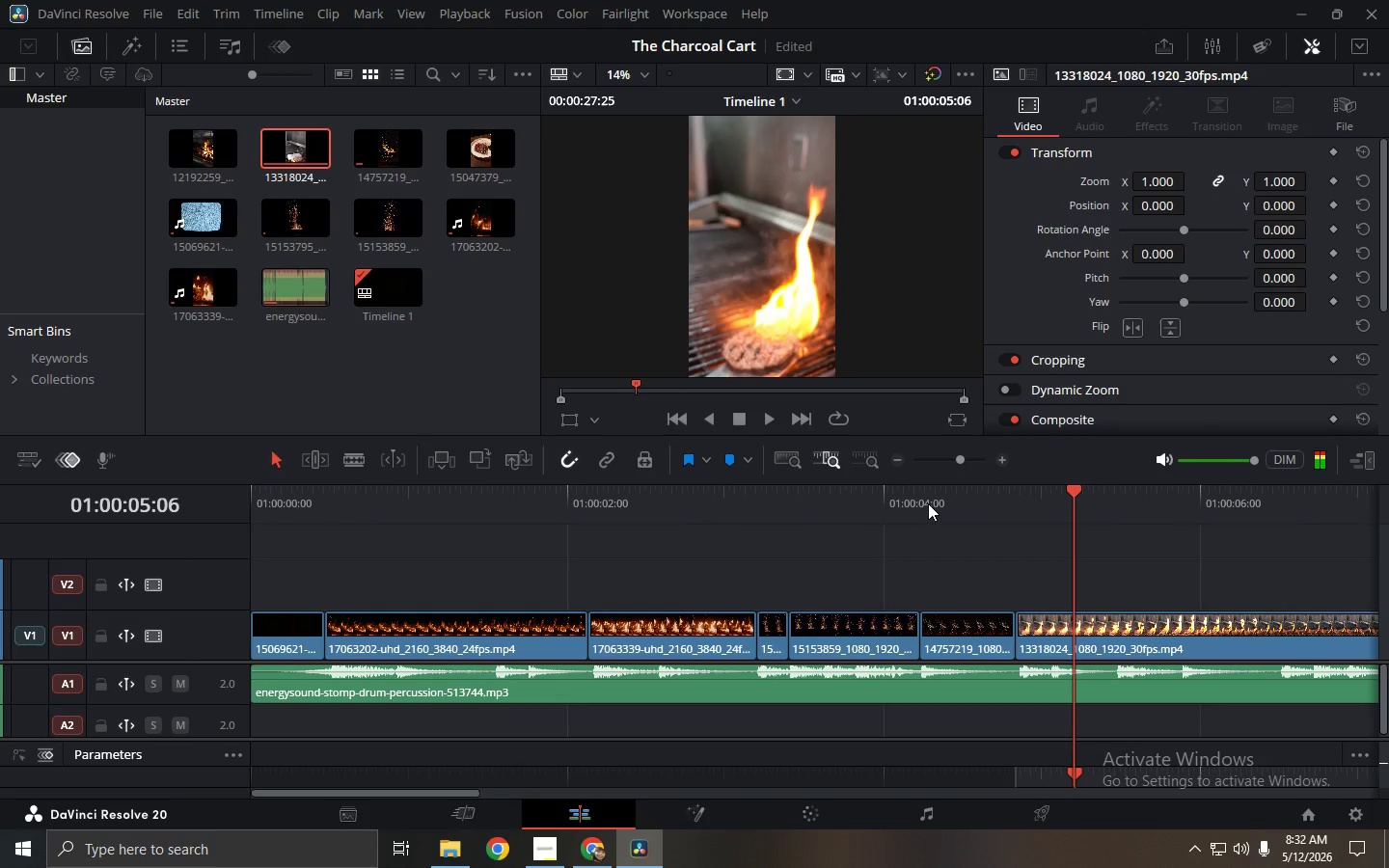 
key(Space)
 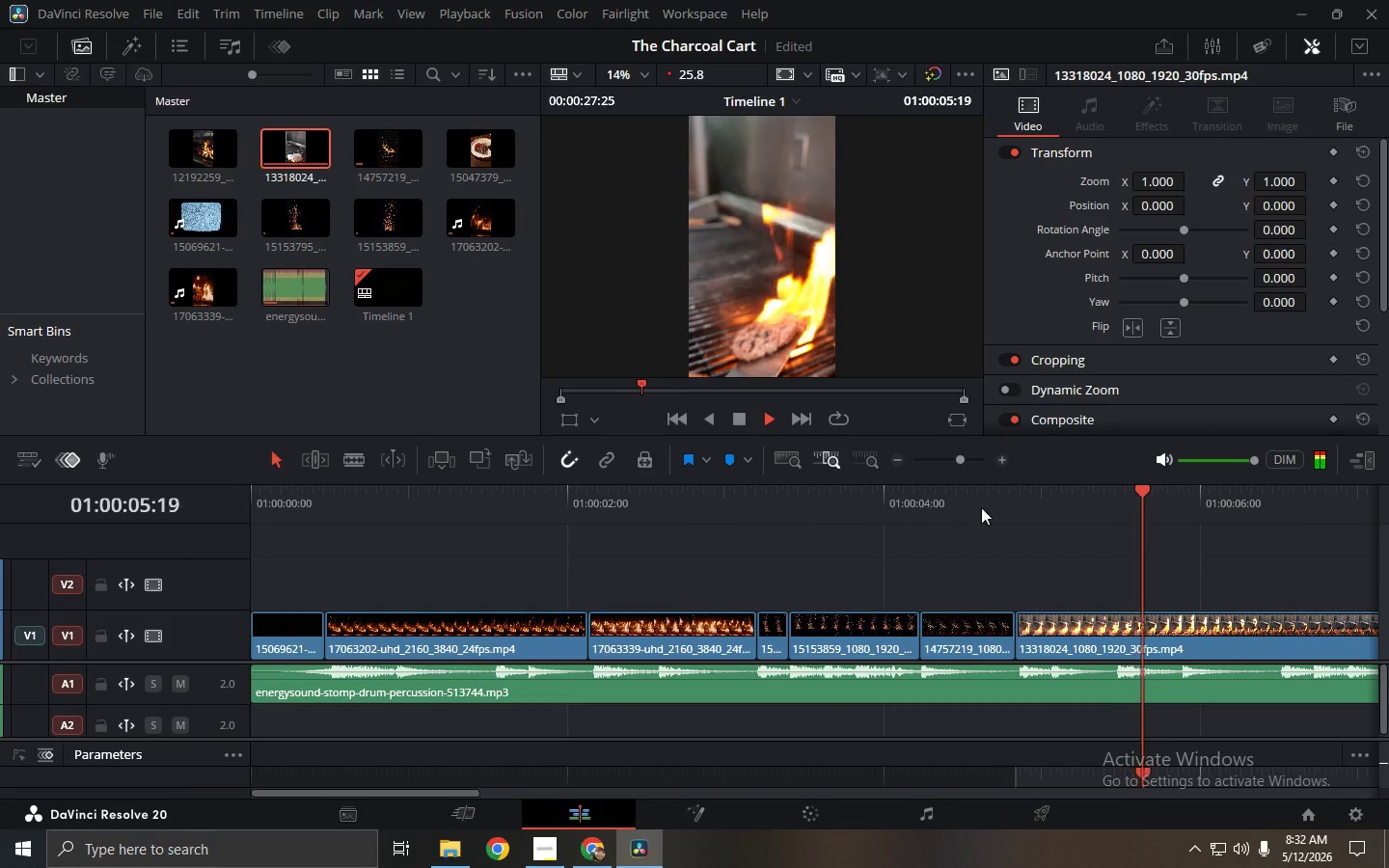 
key(Space)
 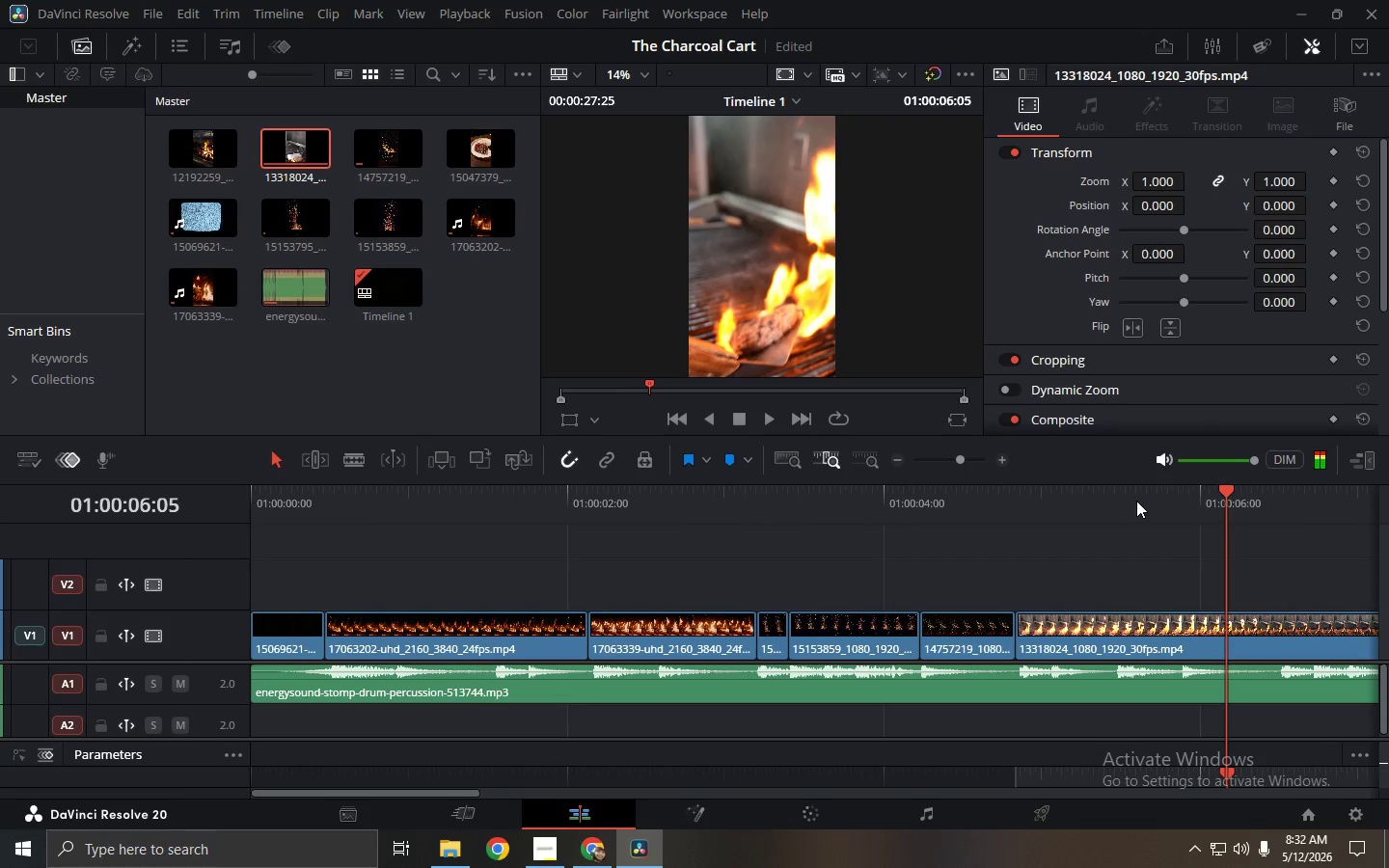 
key(Space)
 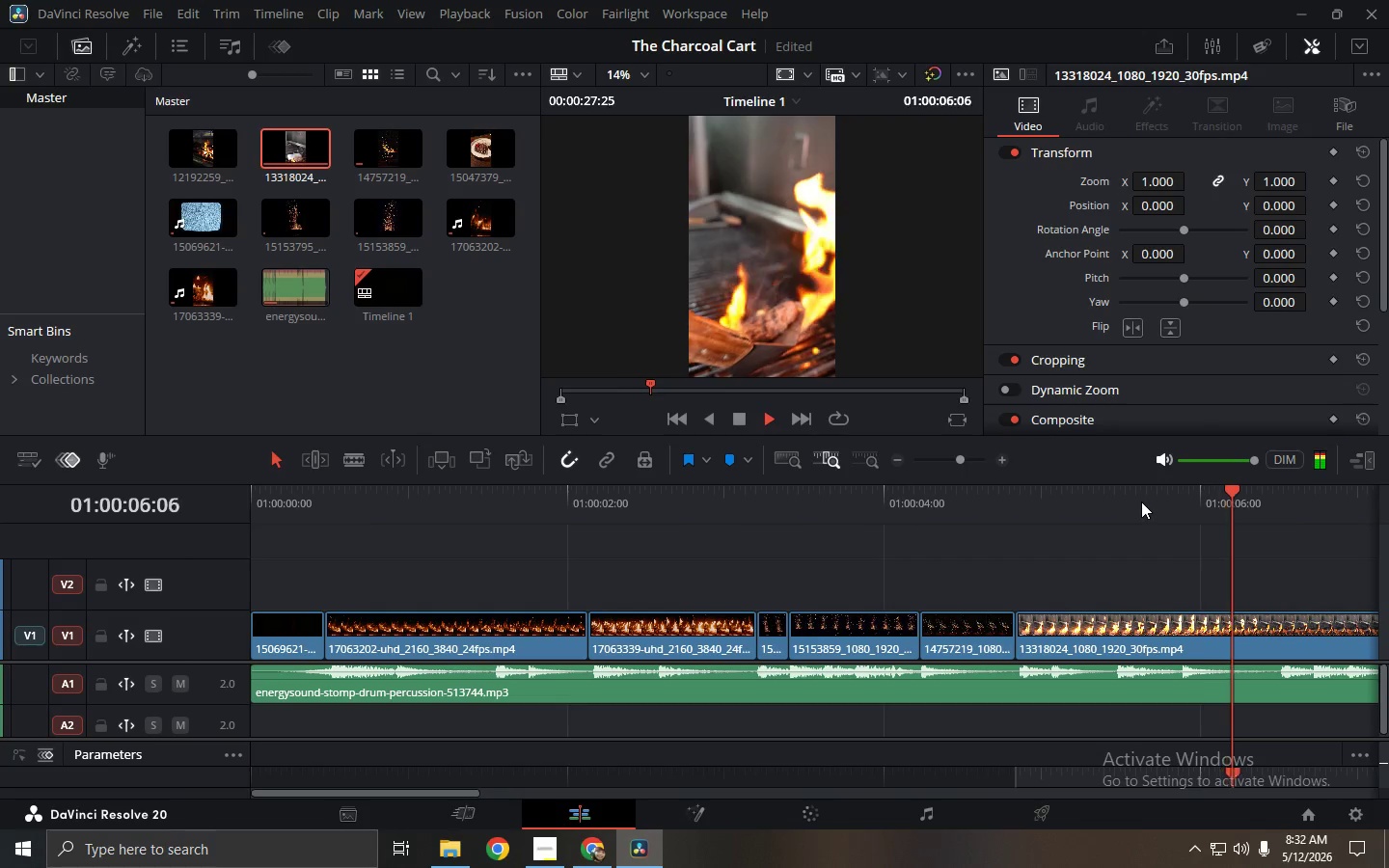 
key(Space)
 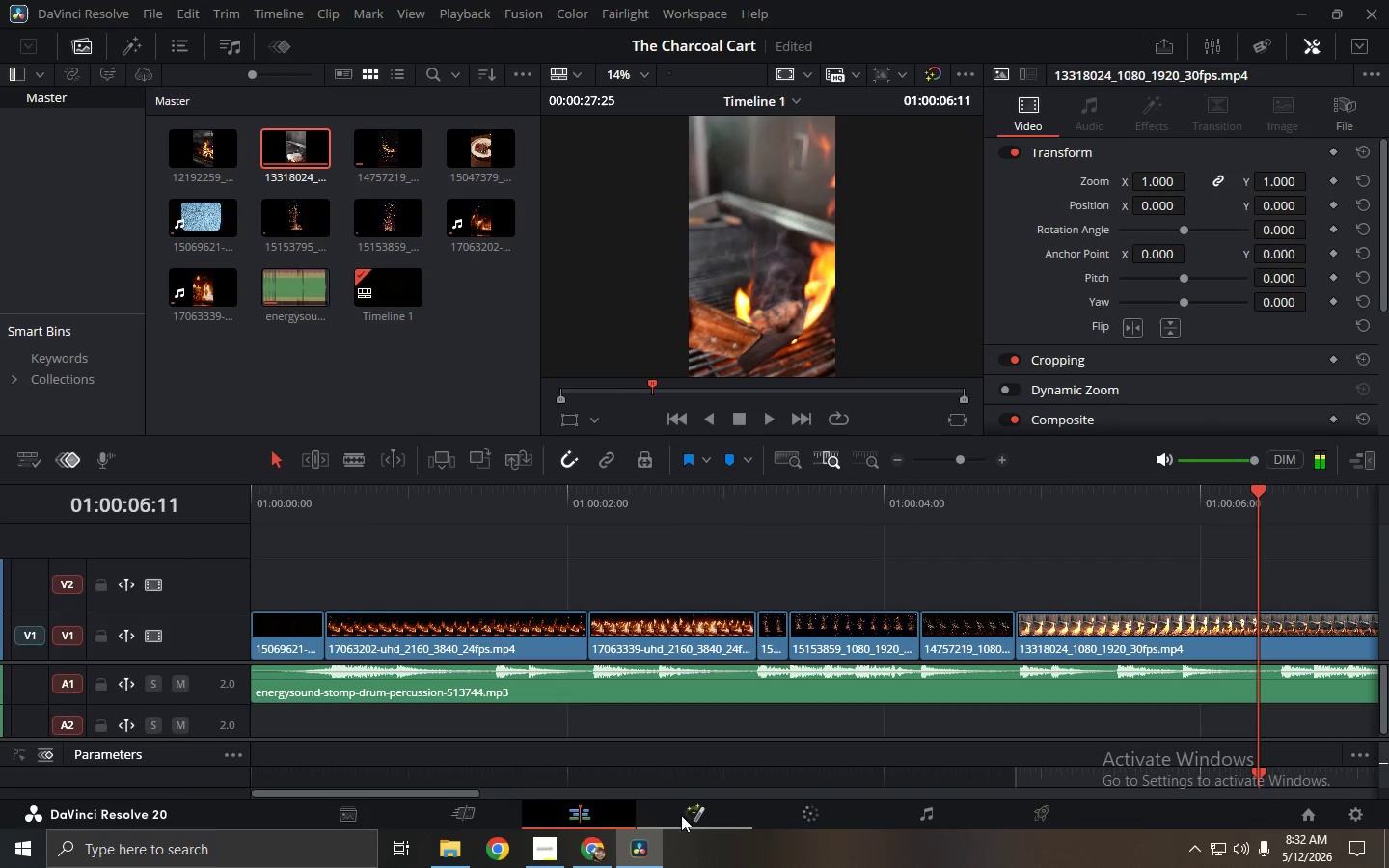 
key(Space)
 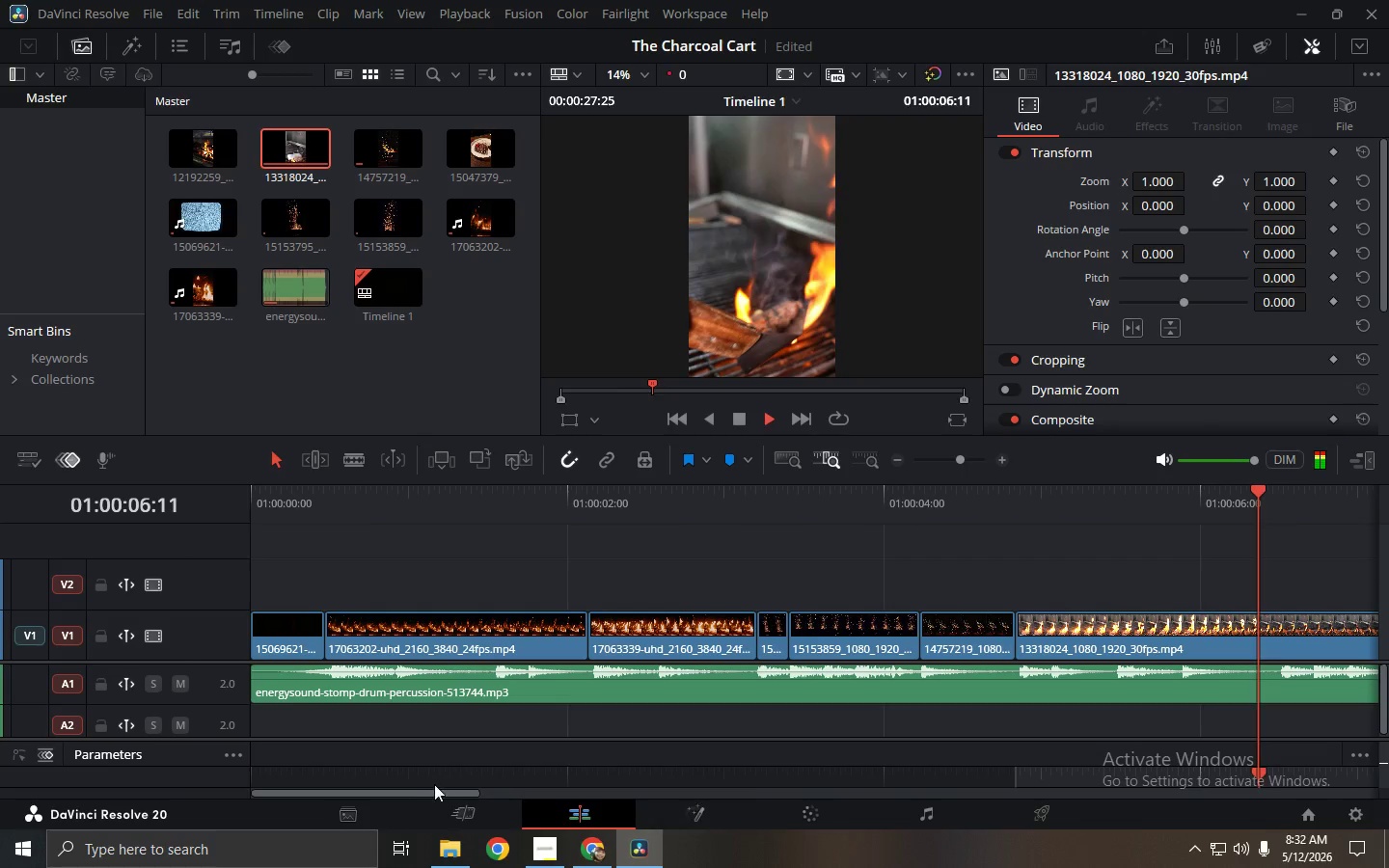 
key(Space)
 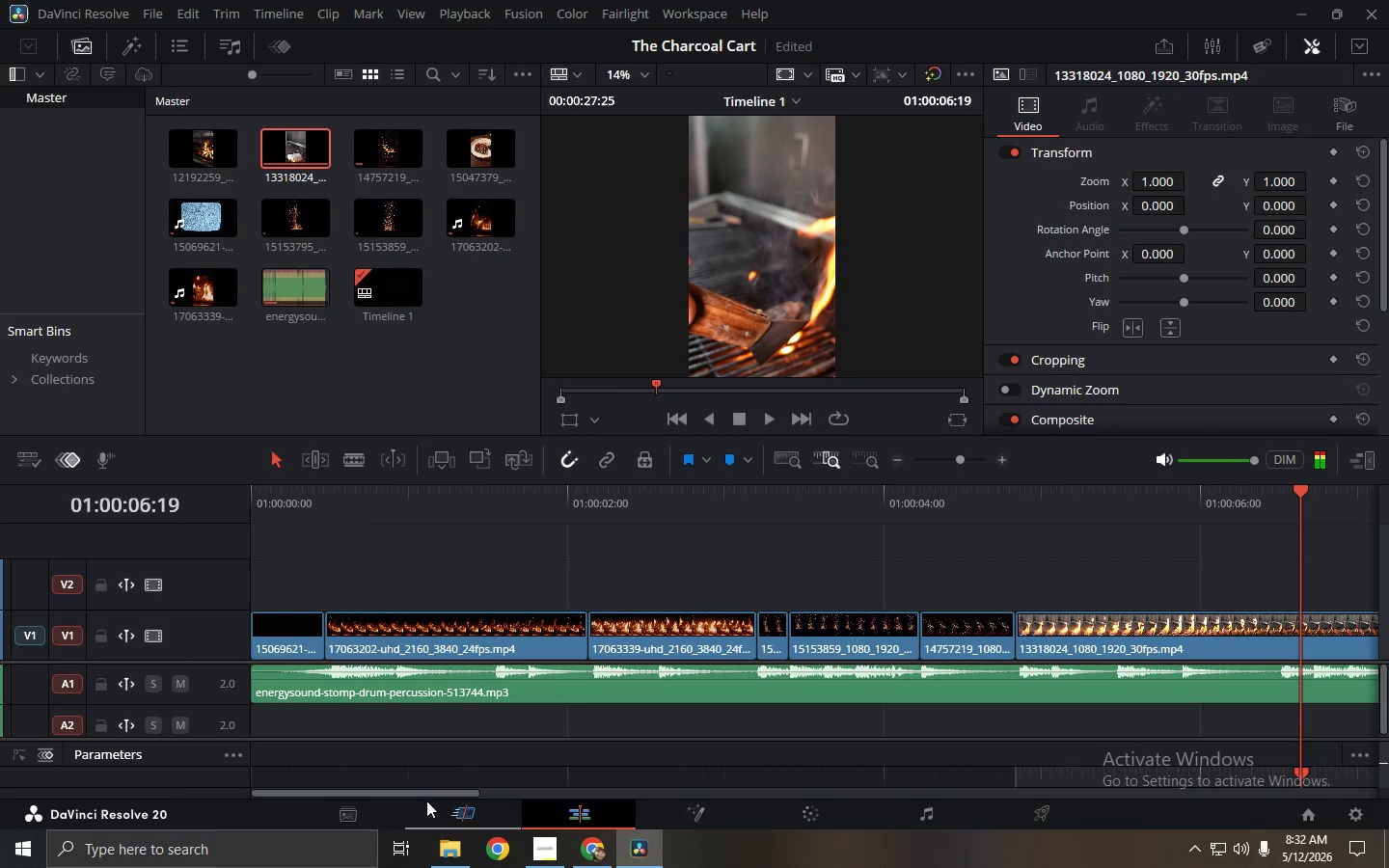 
left_click_drag(start_coordinate=[427, 800], to_coordinate=[475, 801])
 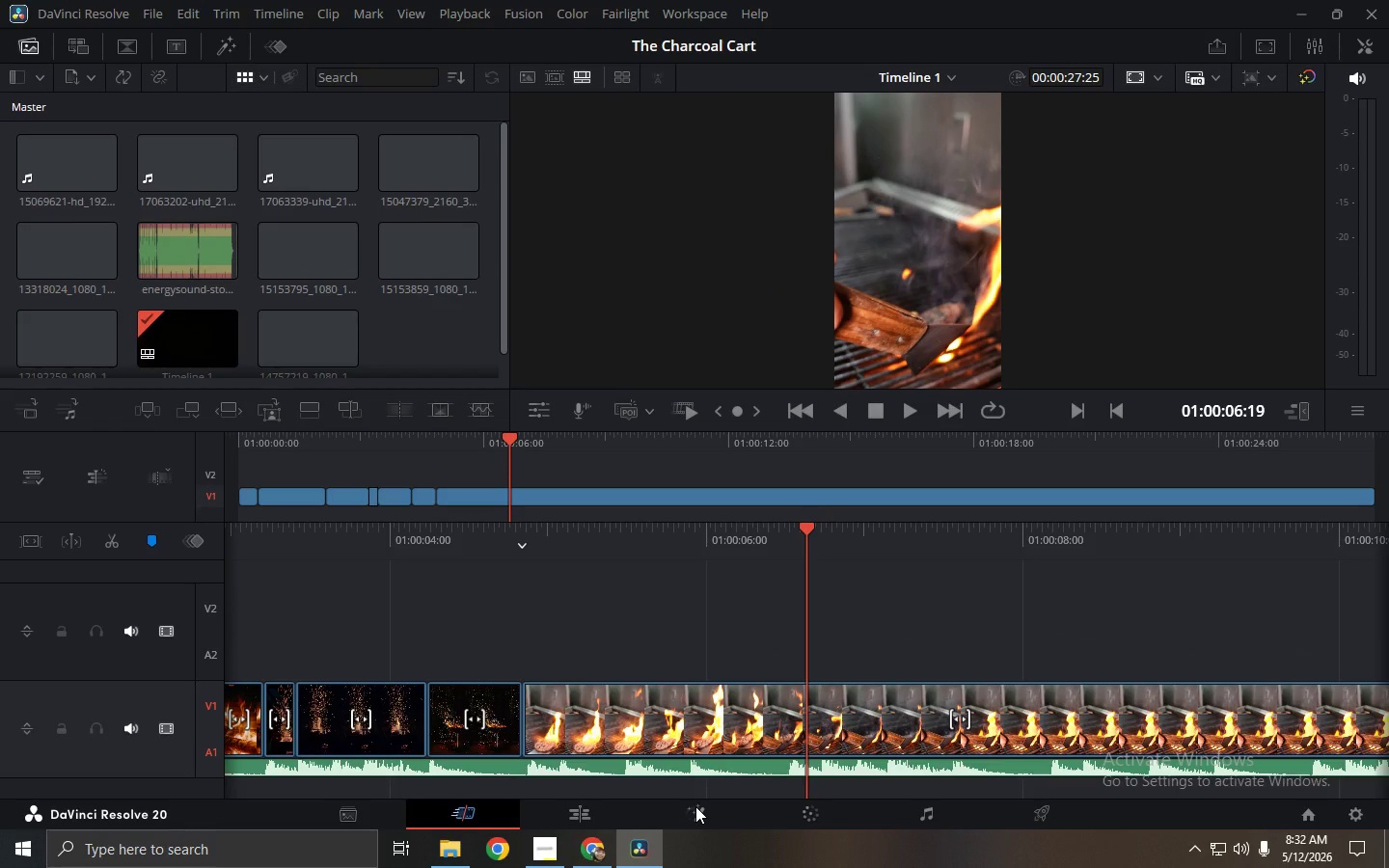 
key(Space)
 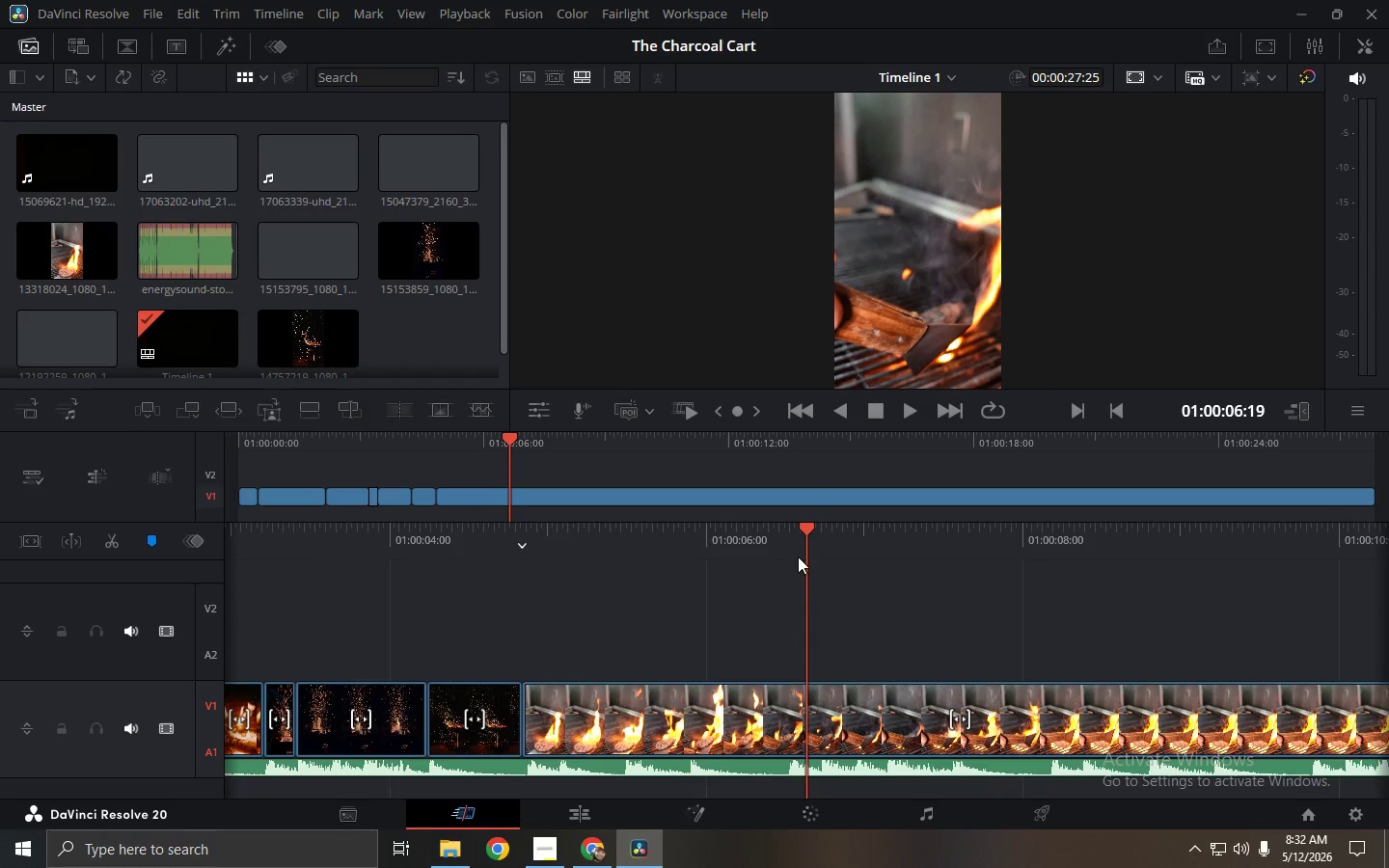 
left_click([800, 540])
 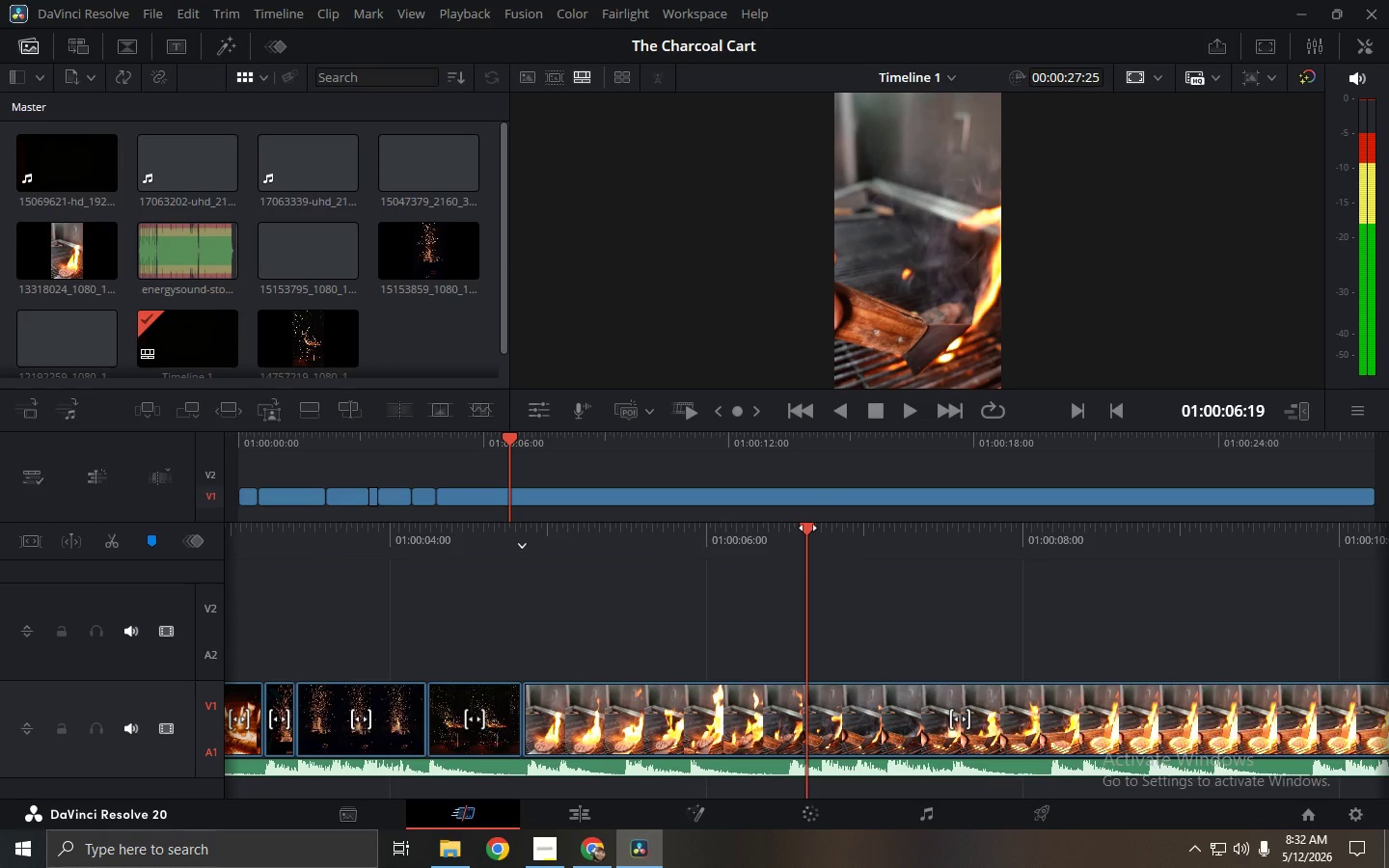 
left_click_drag(start_coordinate=[807, 528], to_coordinate=[818, 529])
 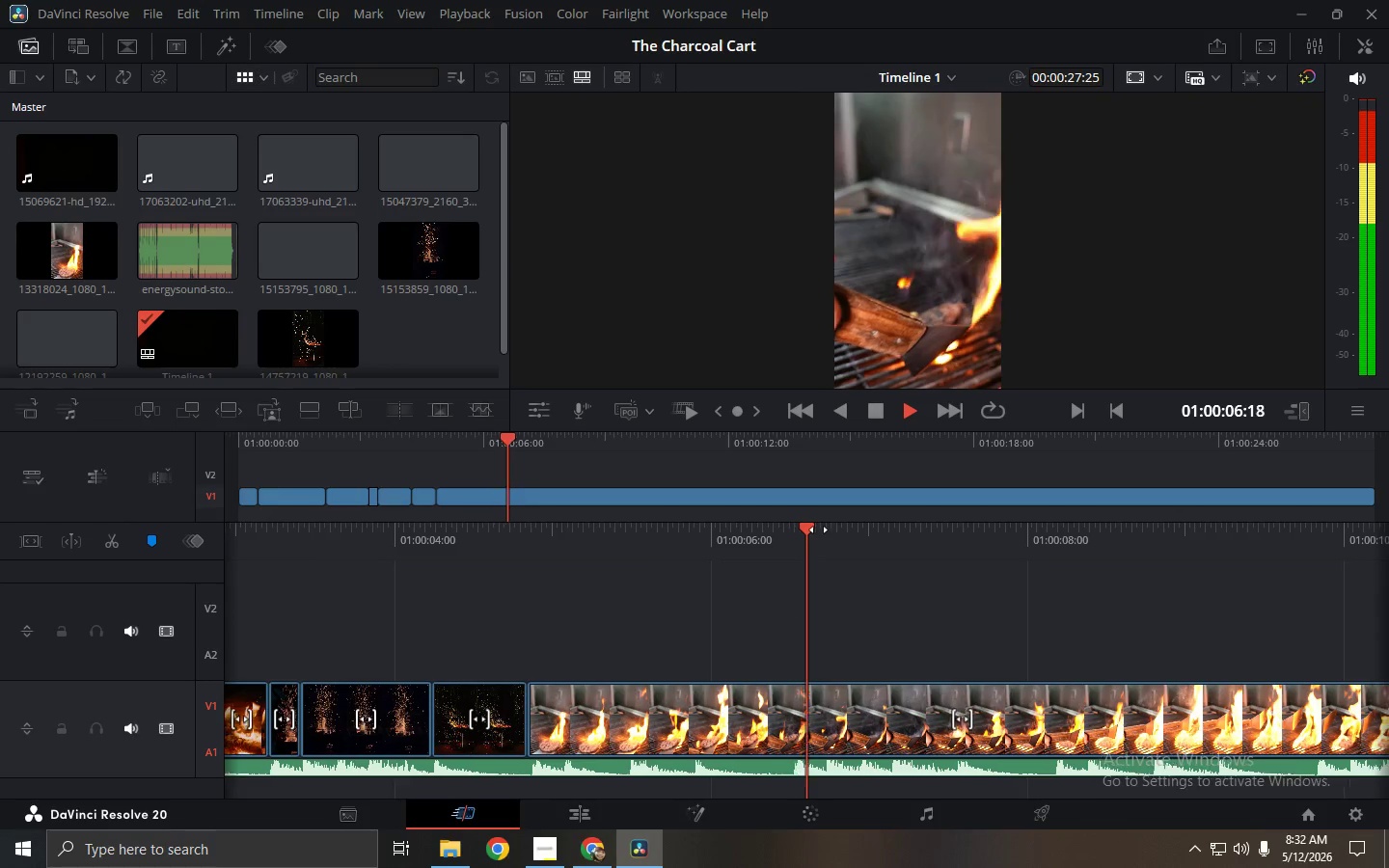 
key(Space)
 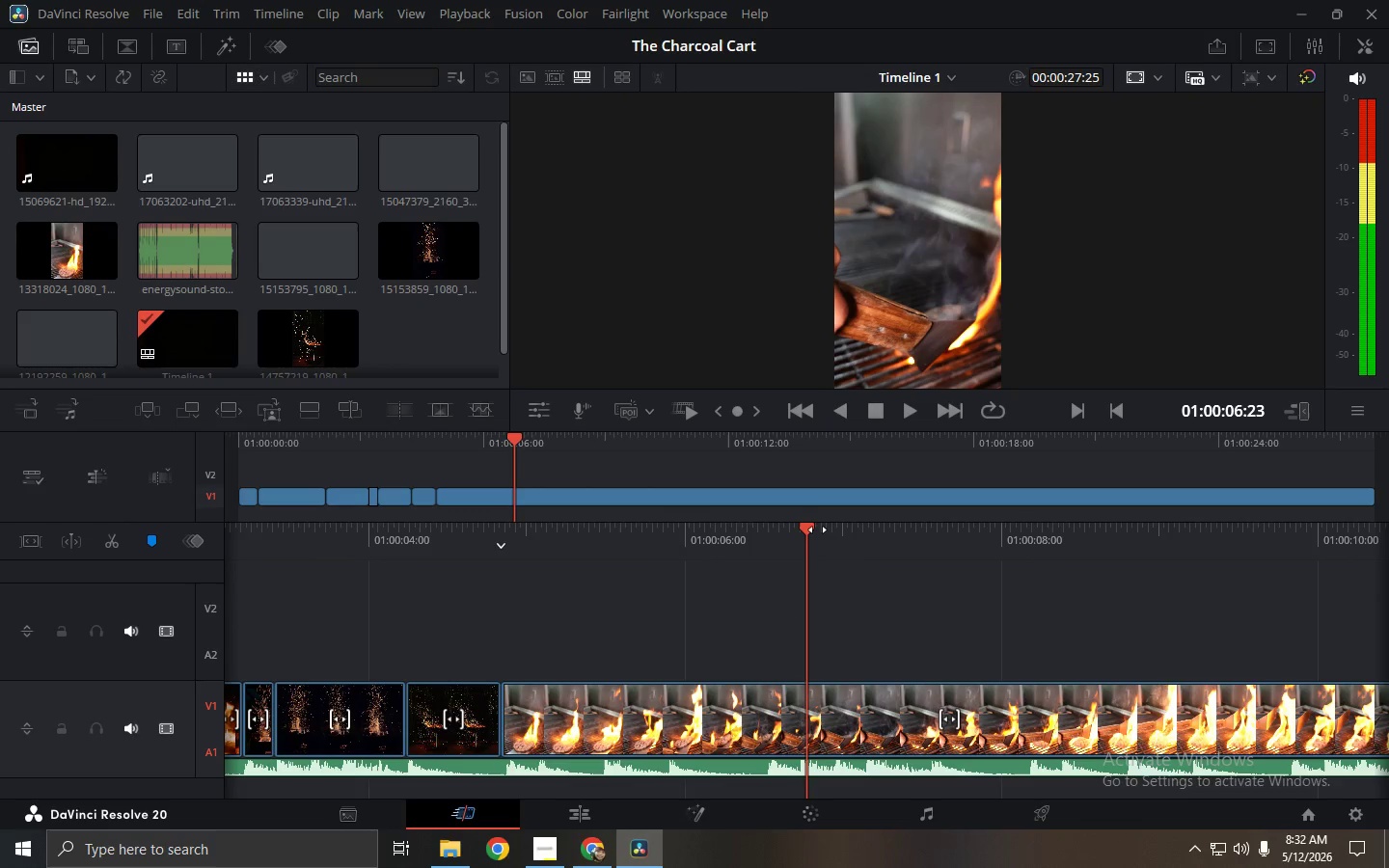 
key(Space)
 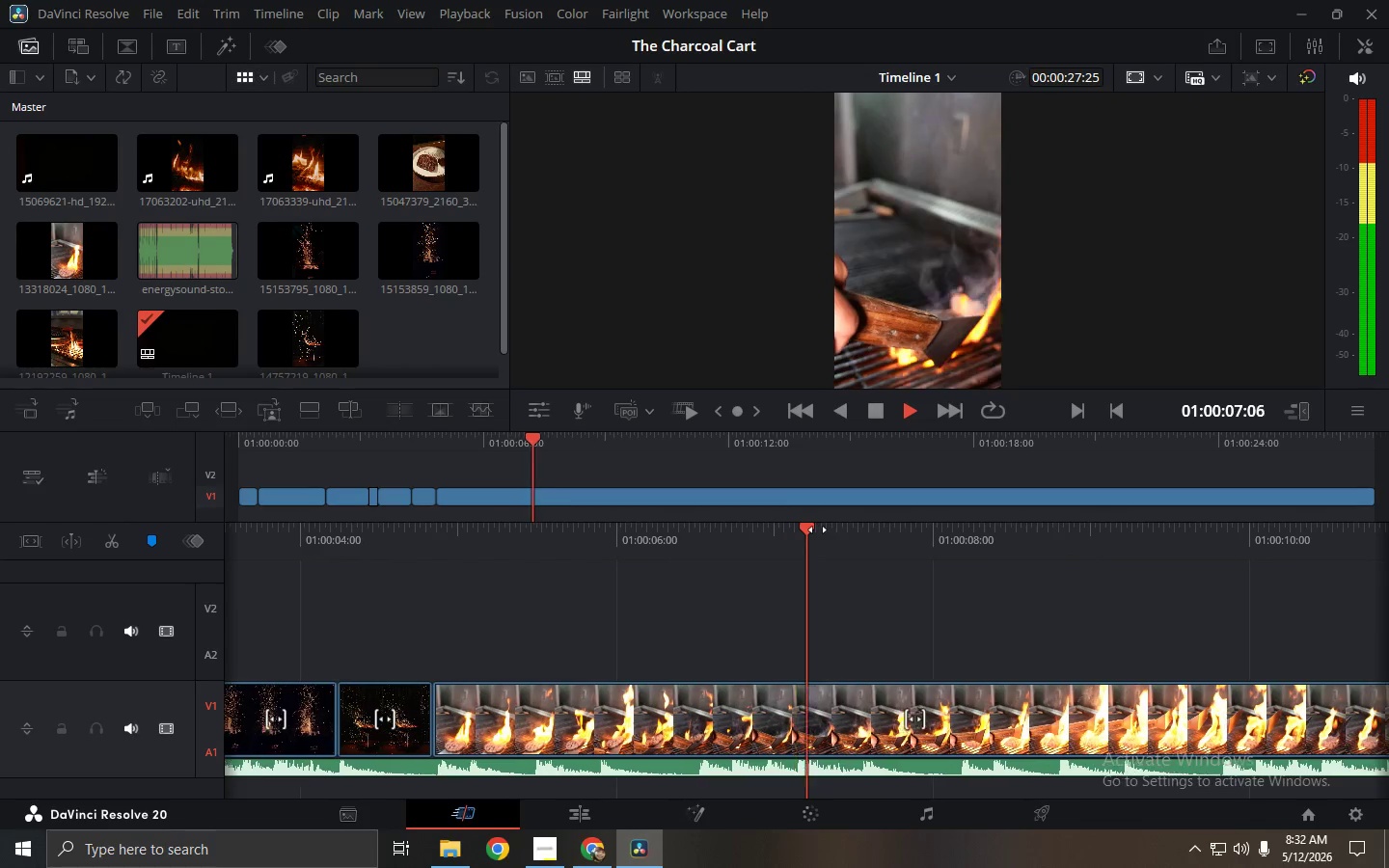 
key(Space)
 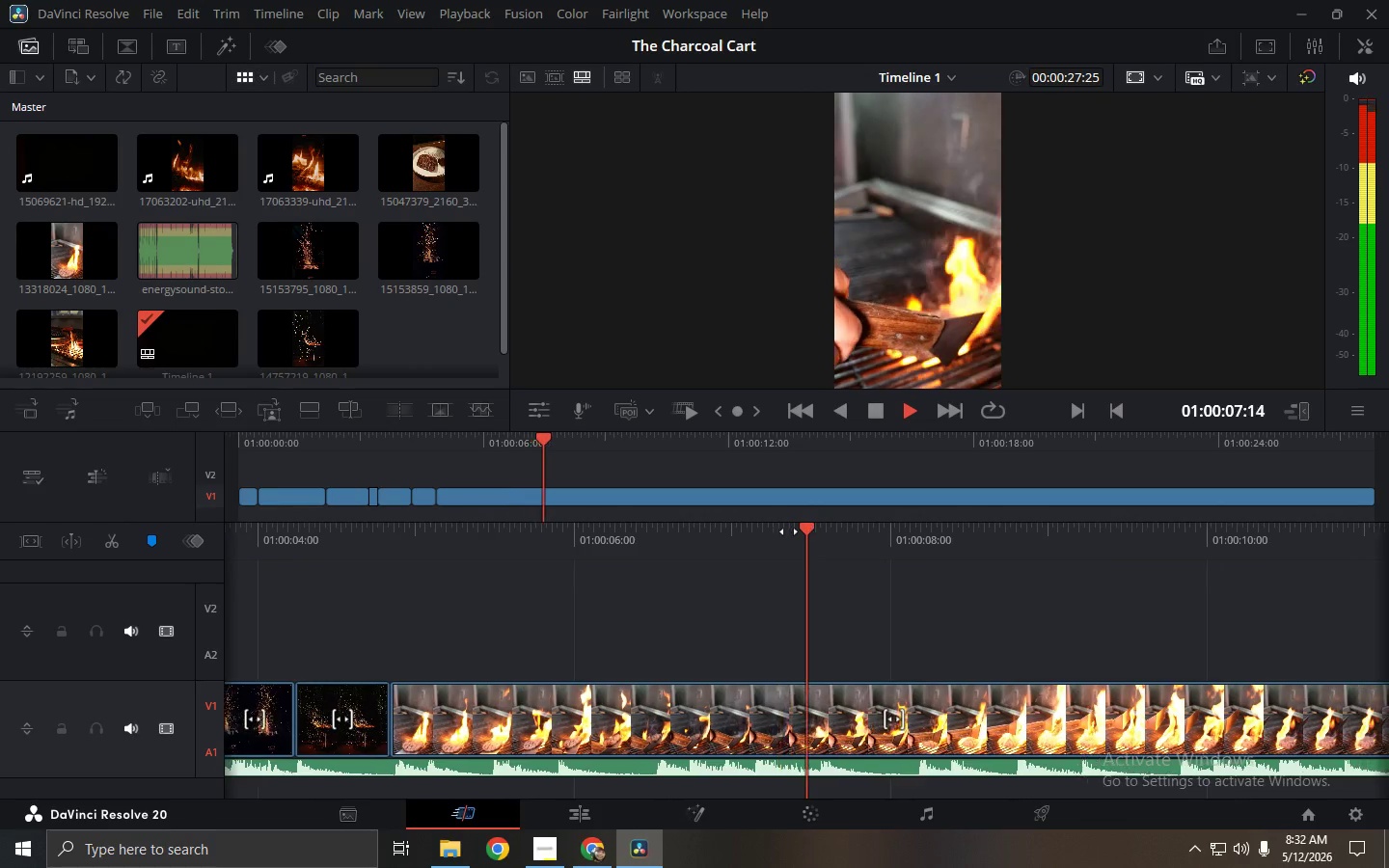 
left_click_drag(start_coordinate=[776, 532], to_coordinate=[1388, 534])
 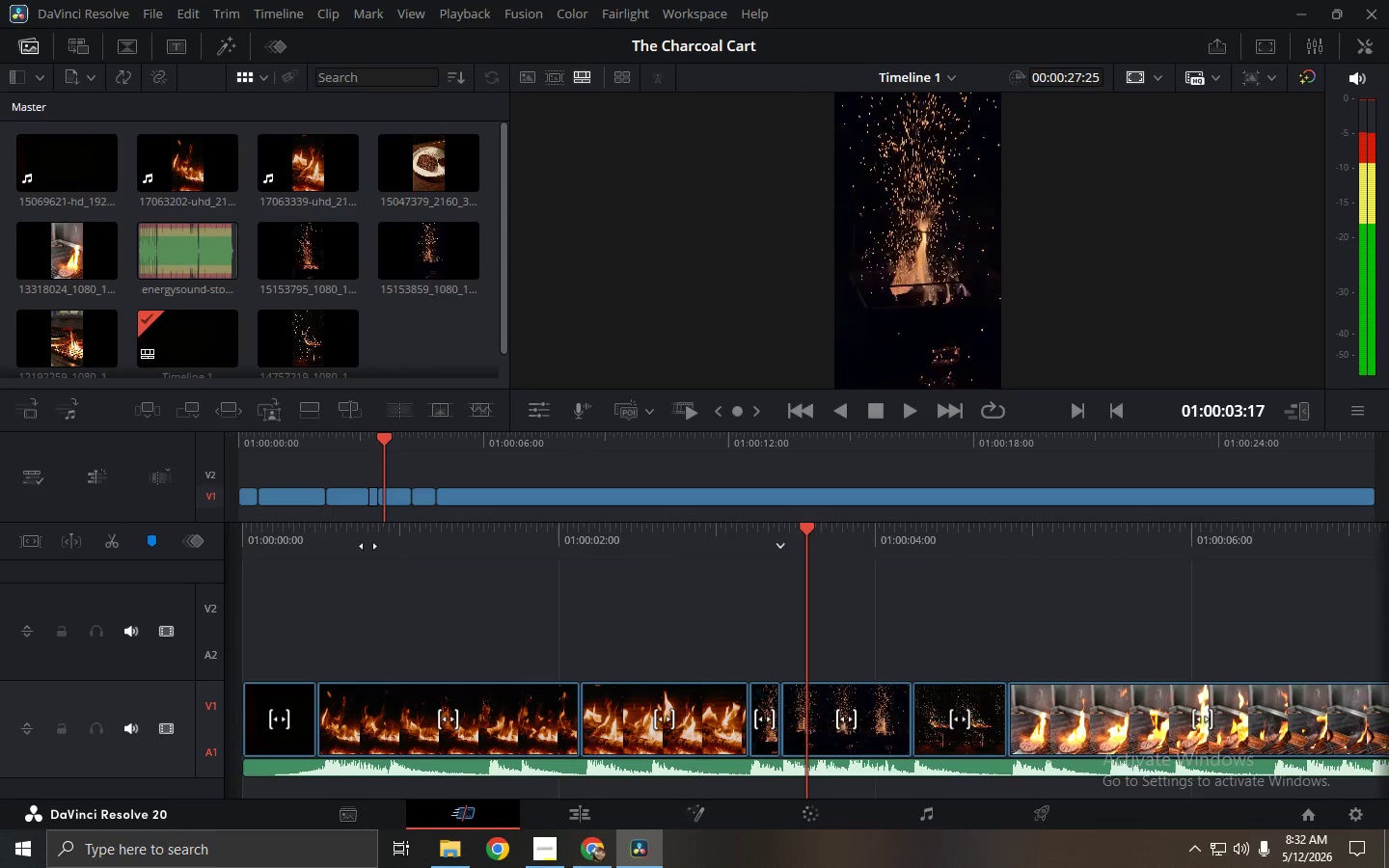 
left_click([317, 534])
 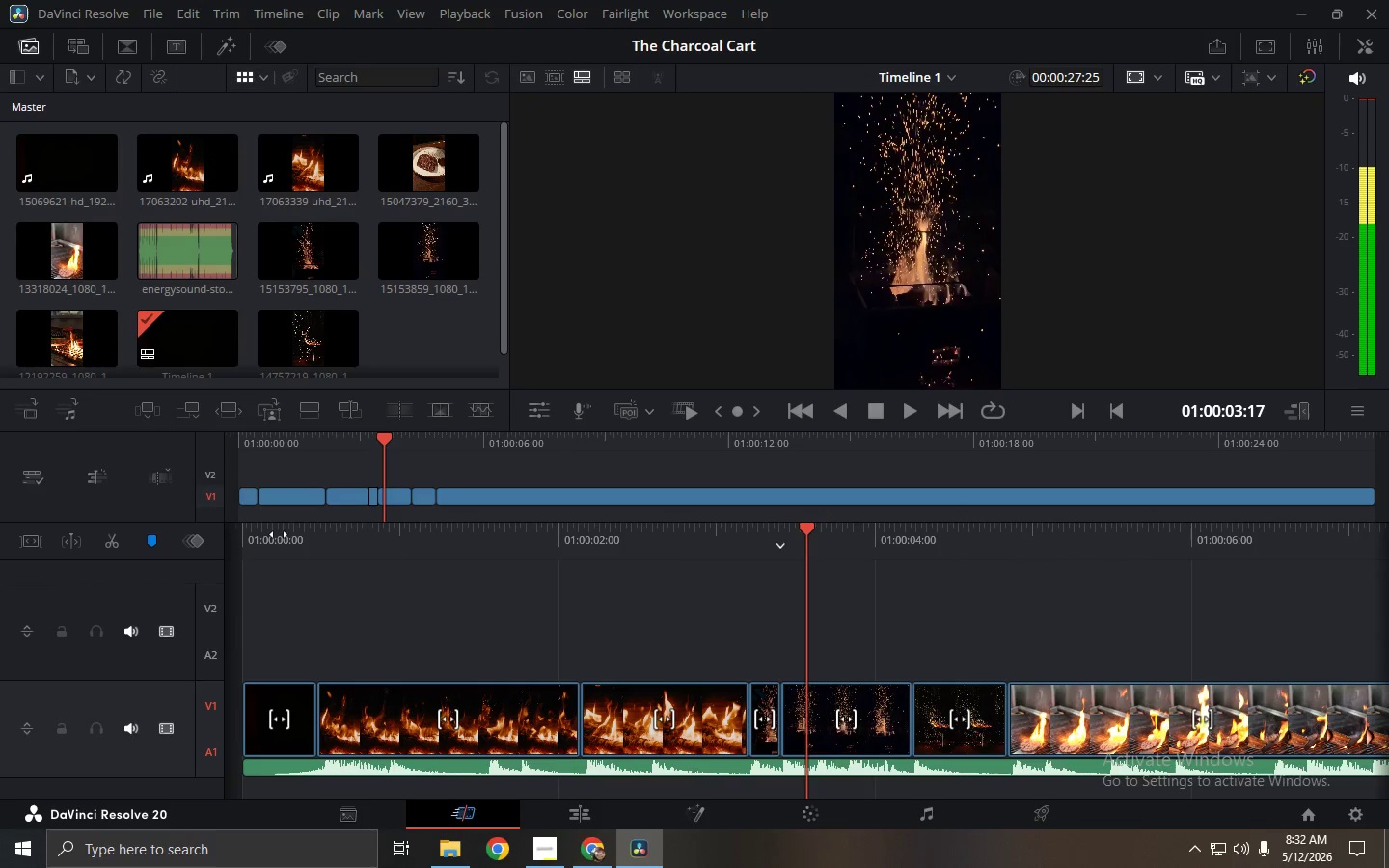 
left_click_drag(start_coordinate=[270, 534], to_coordinate=[916, 540])
 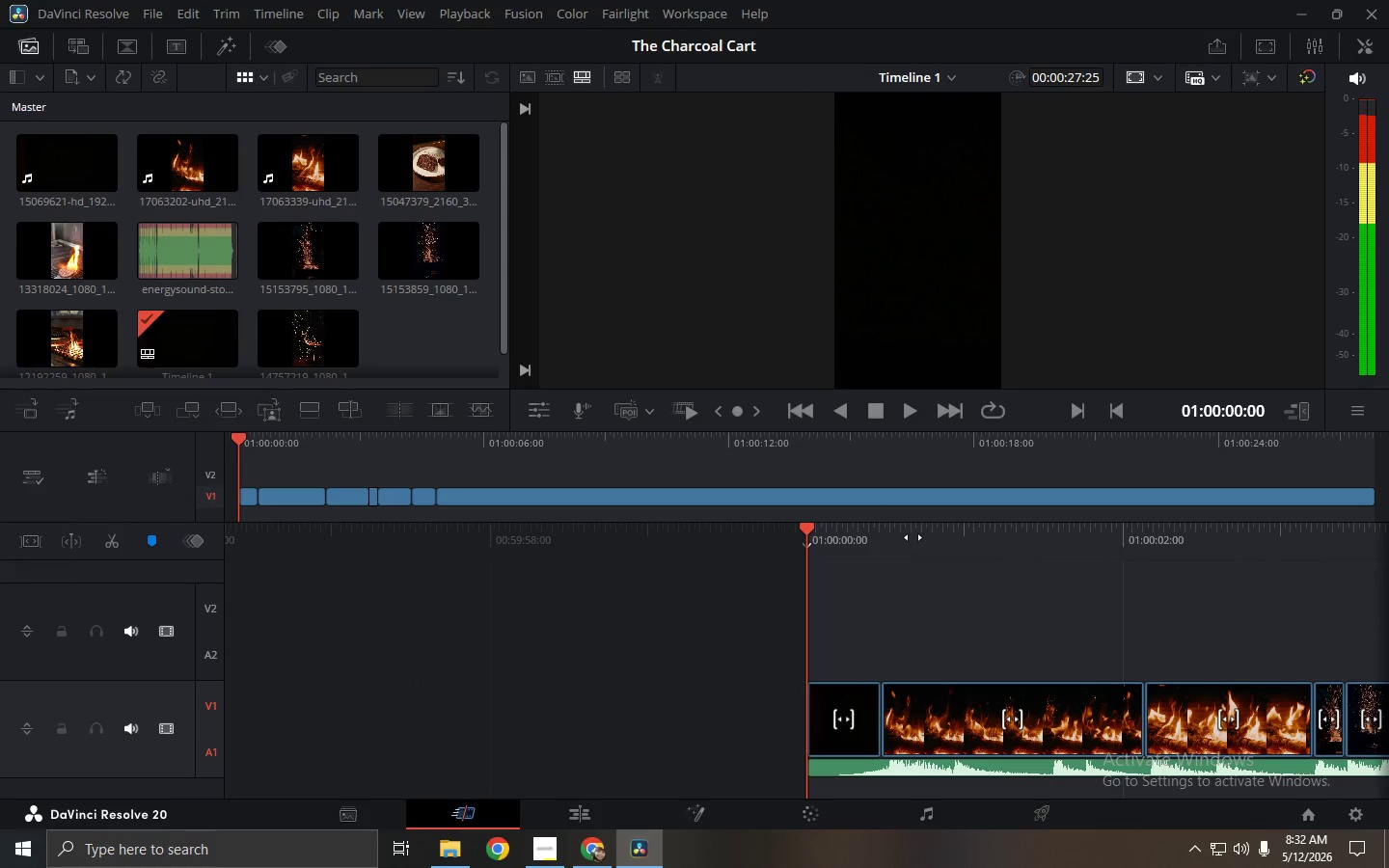 
key(Space)
 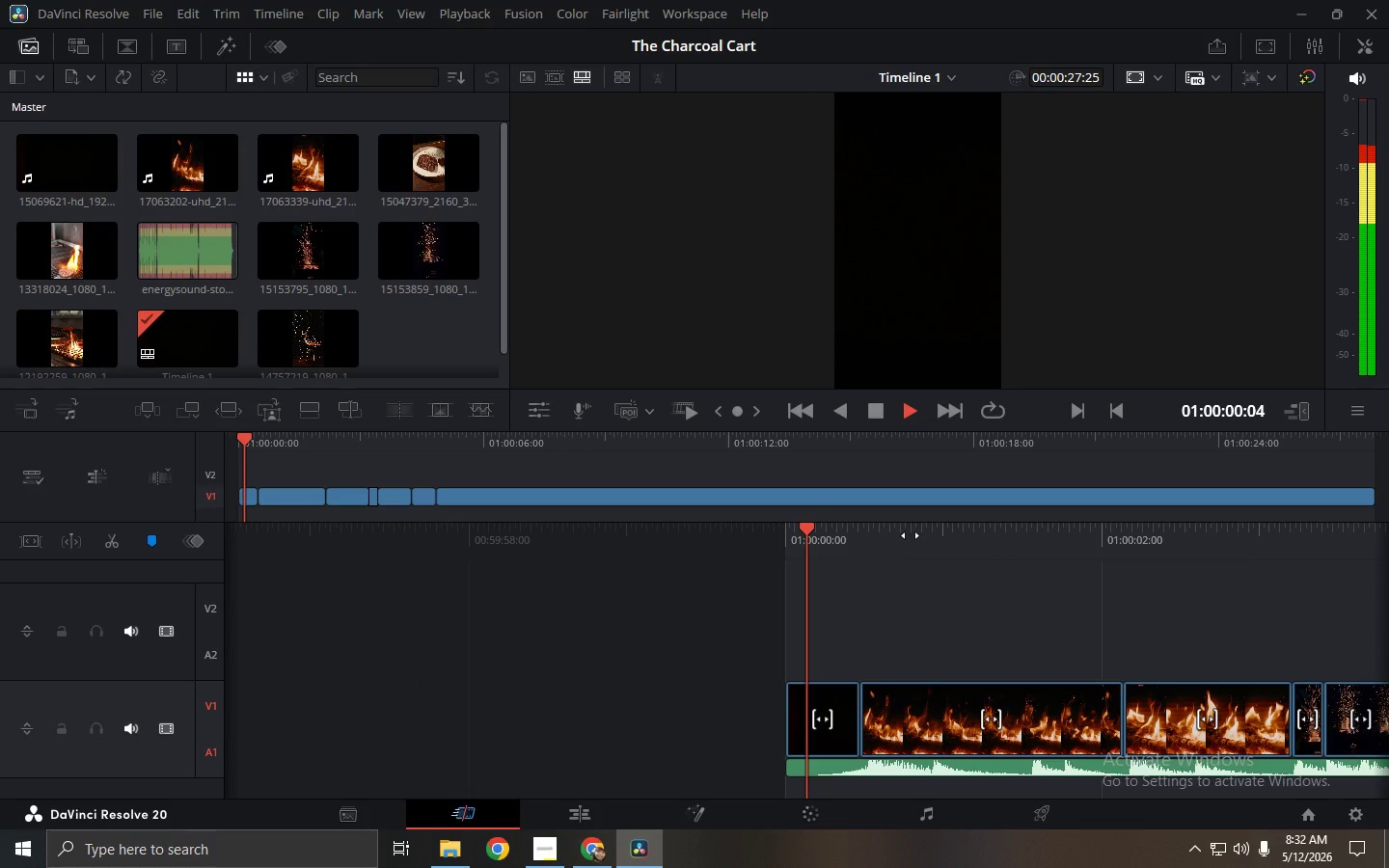 
key(Space)
 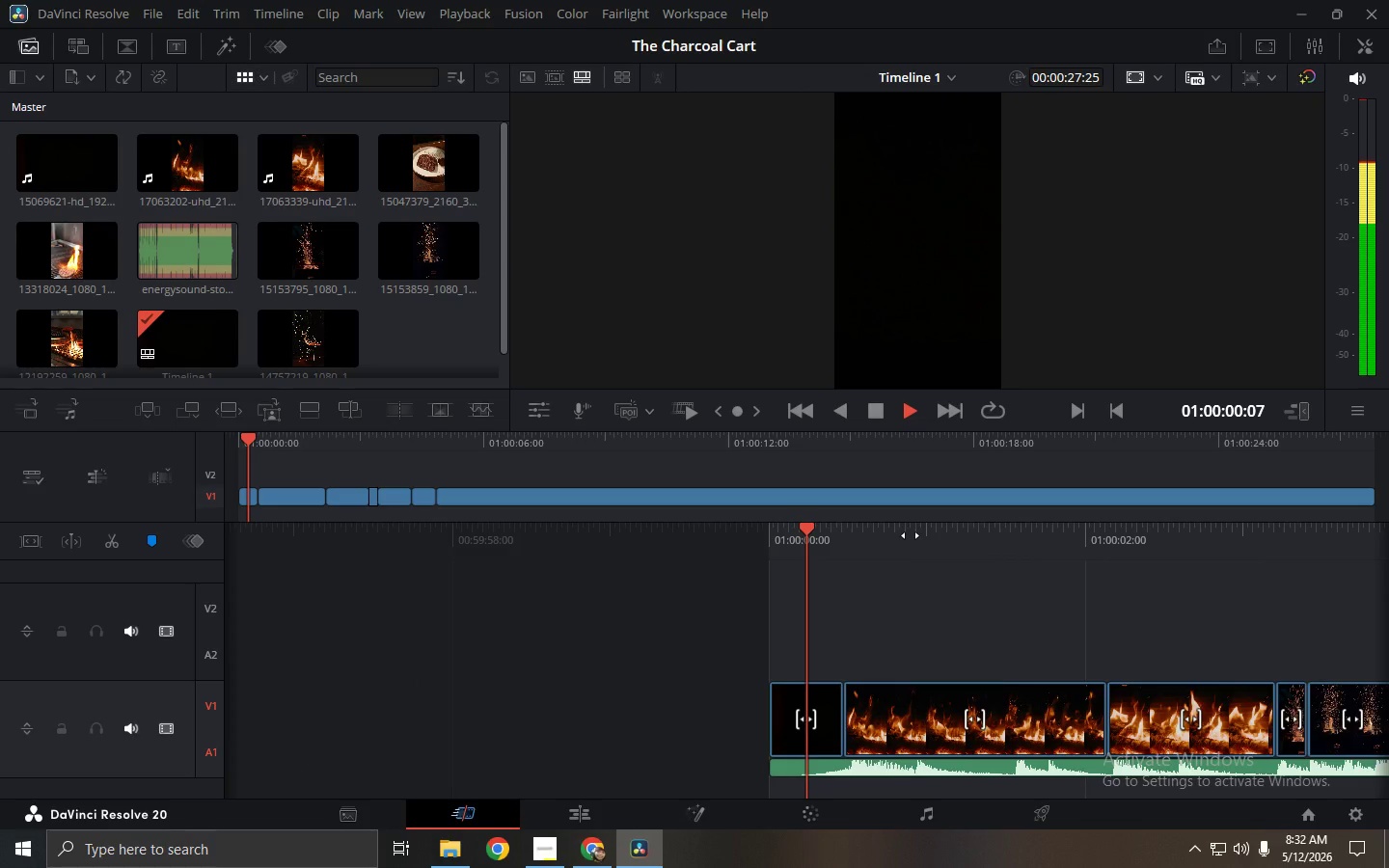 
key(Space)
 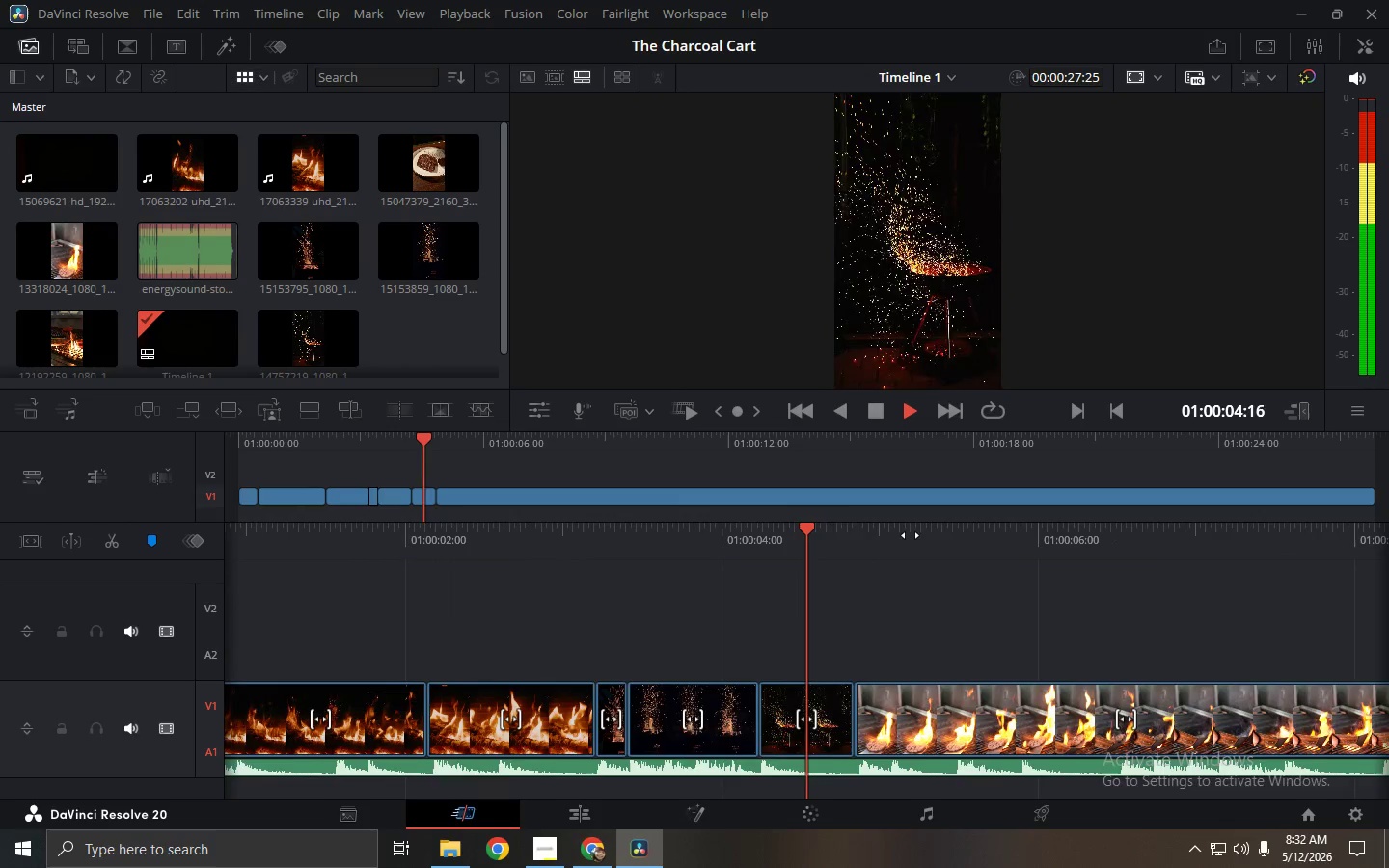 
wait(5.26)
 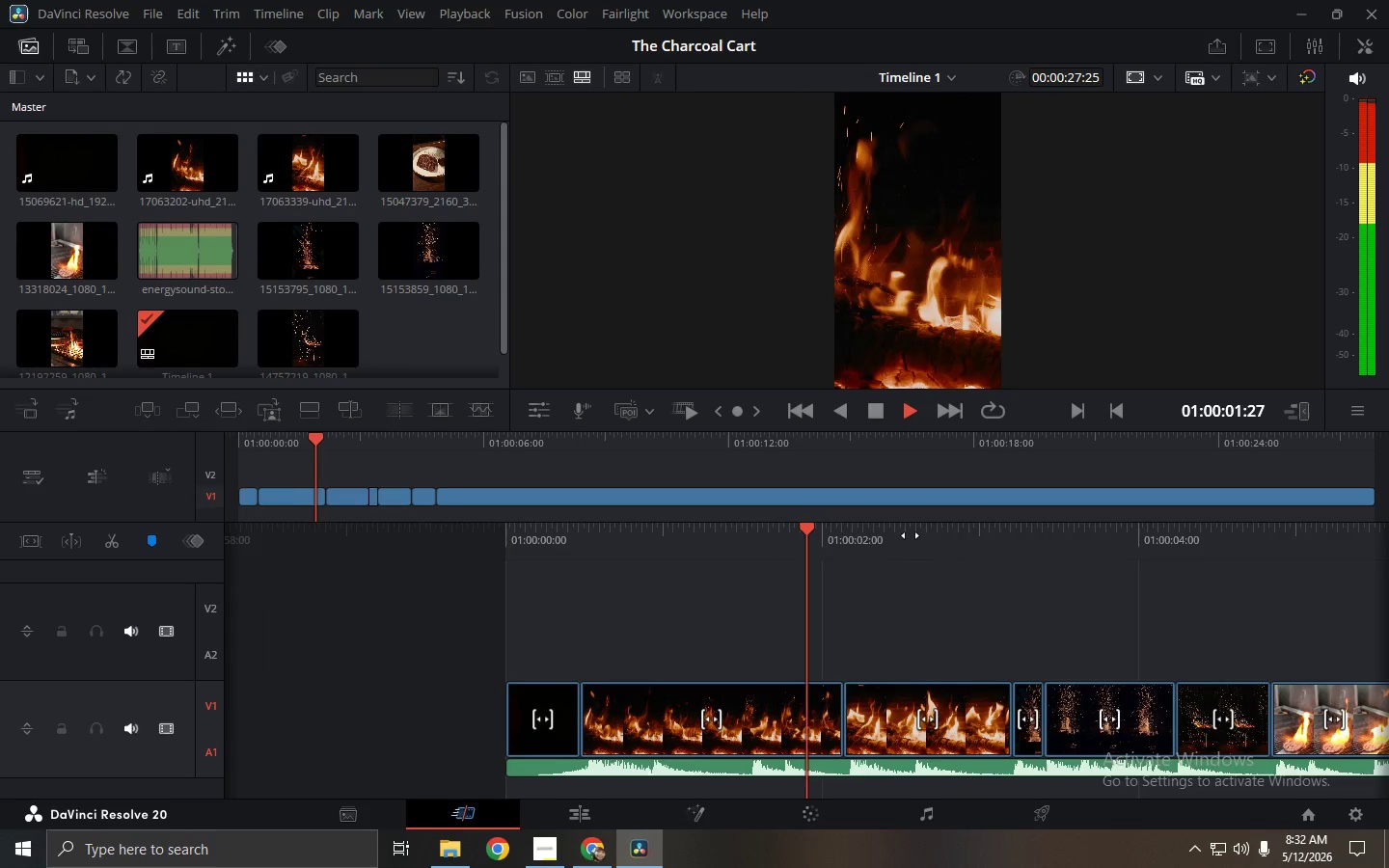 
key(Space)
 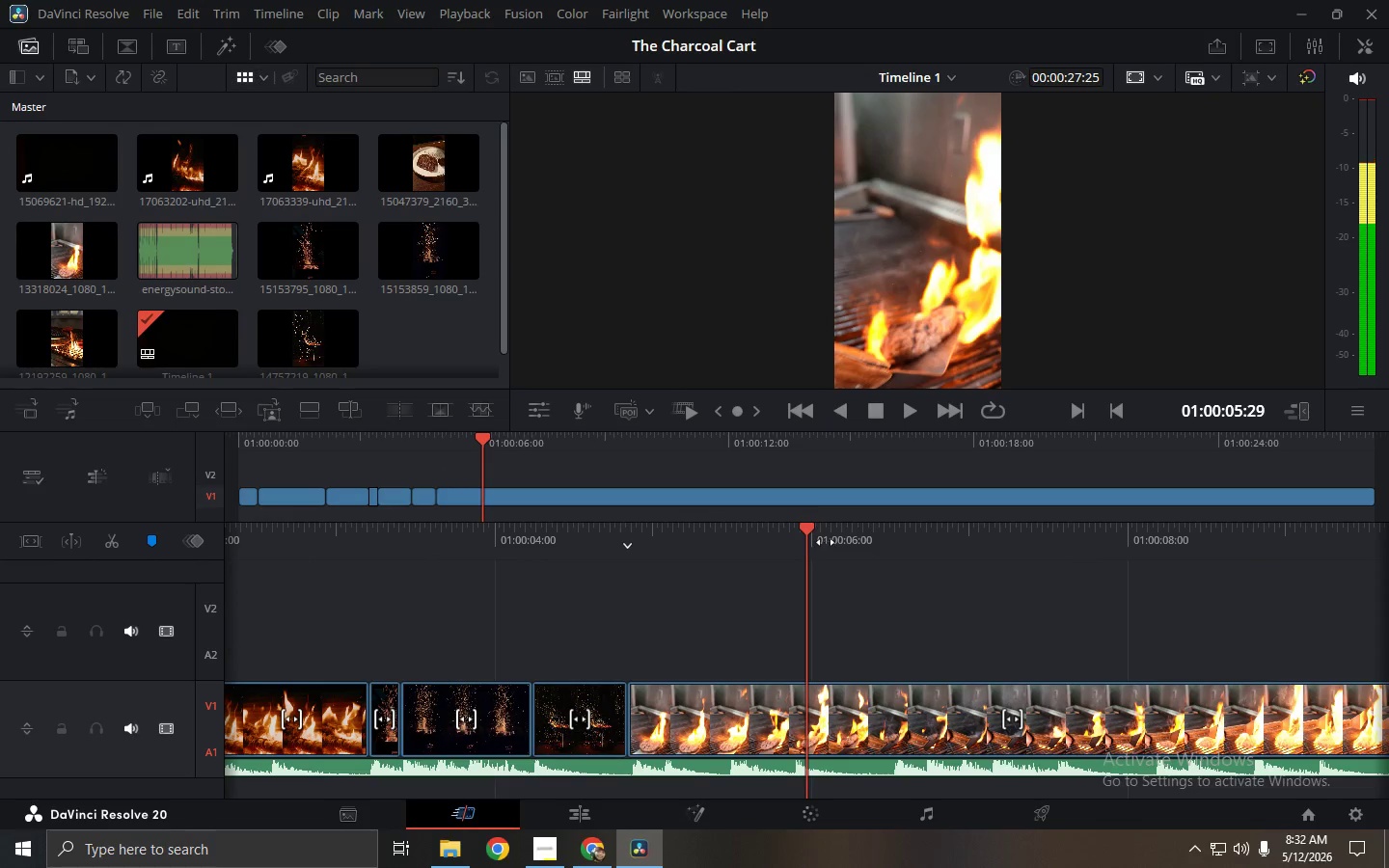 
left_click_drag(start_coordinate=[807, 531], to_coordinate=[803, 535])
 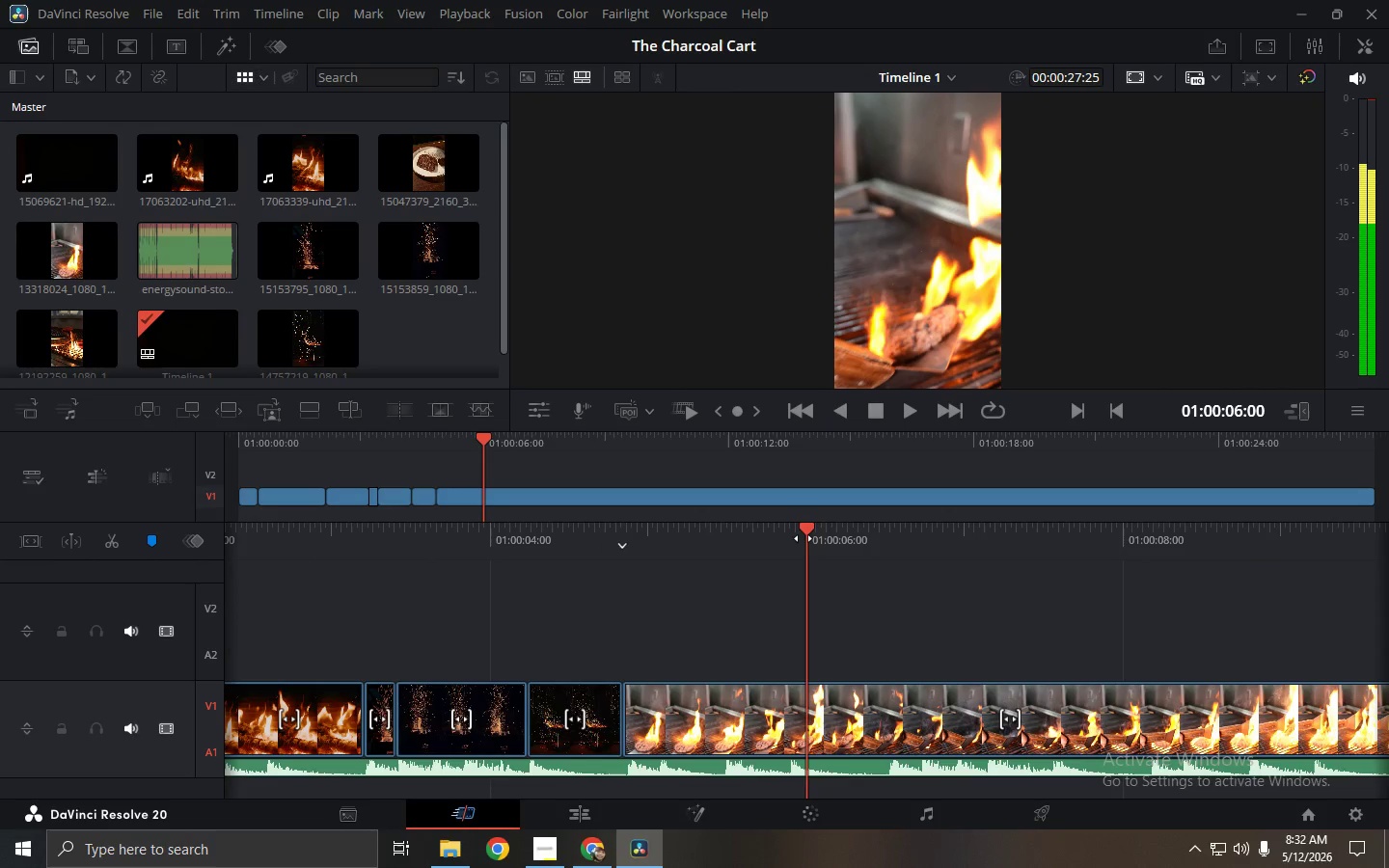 
left_click_drag(start_coordinate=[798, 537], to_coordinate=[1388, 546])
 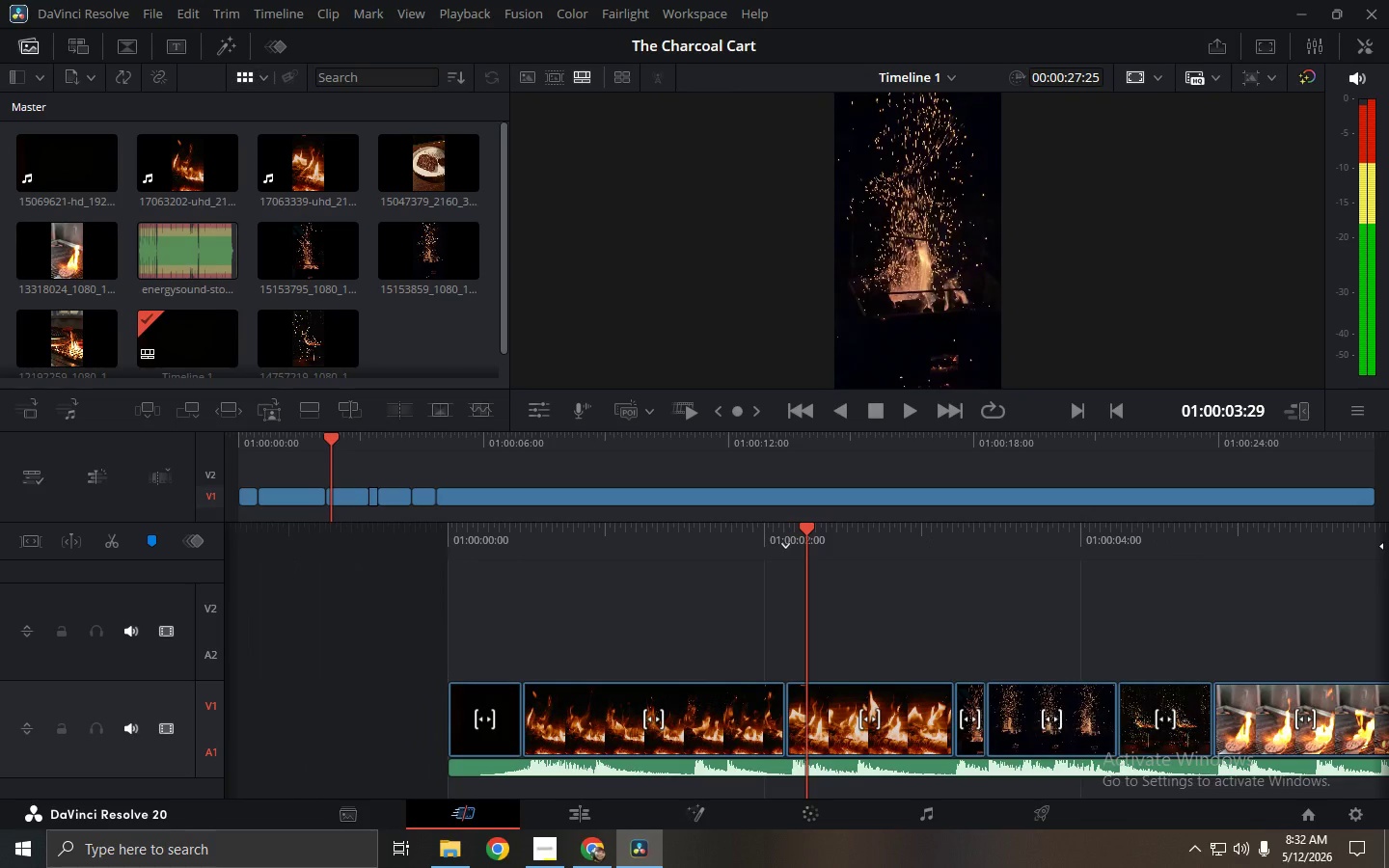 
left_click_drag(start_coordinate=[835, 540], to_coordinate=[1207, 540])
 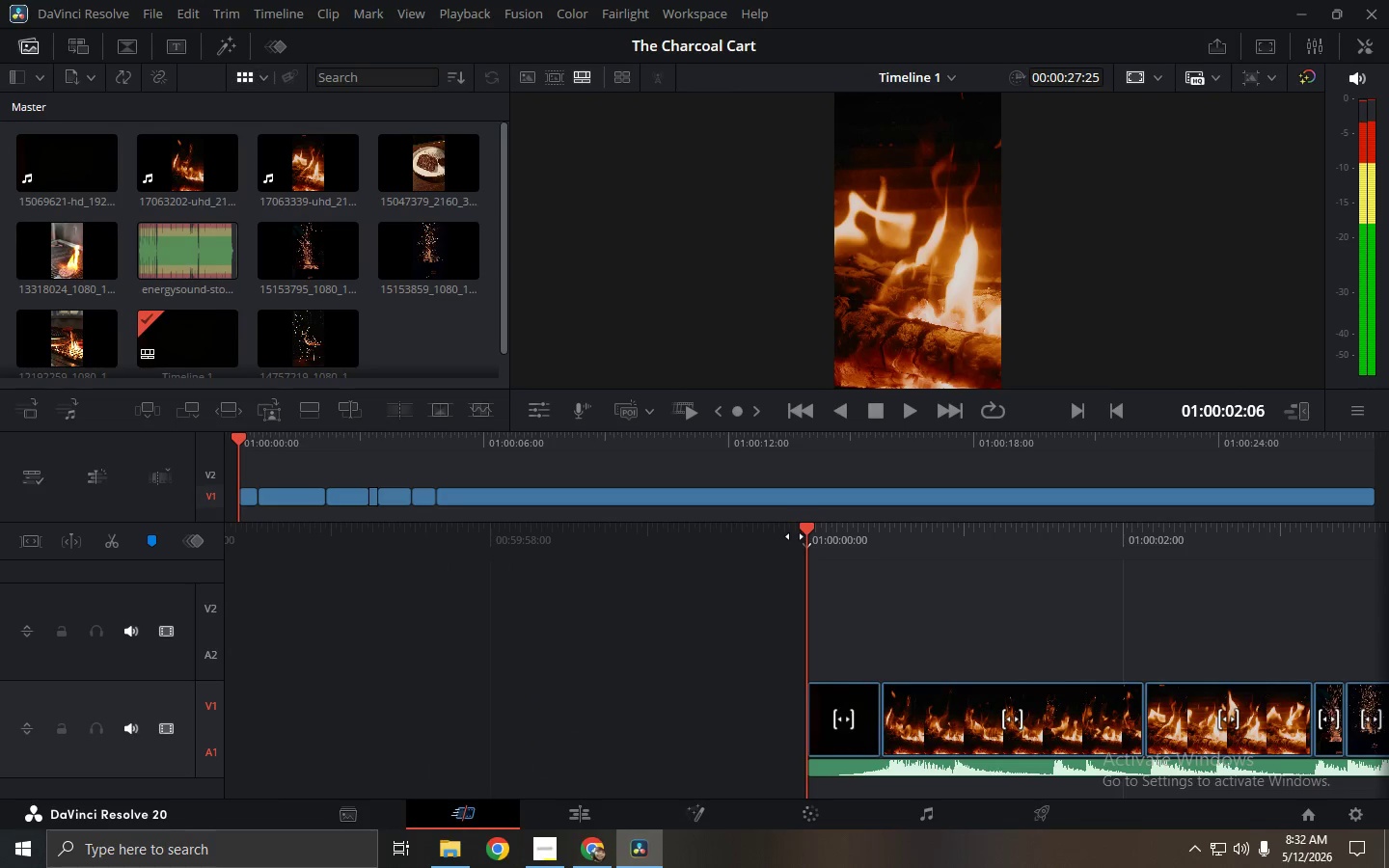 
key(Space)
 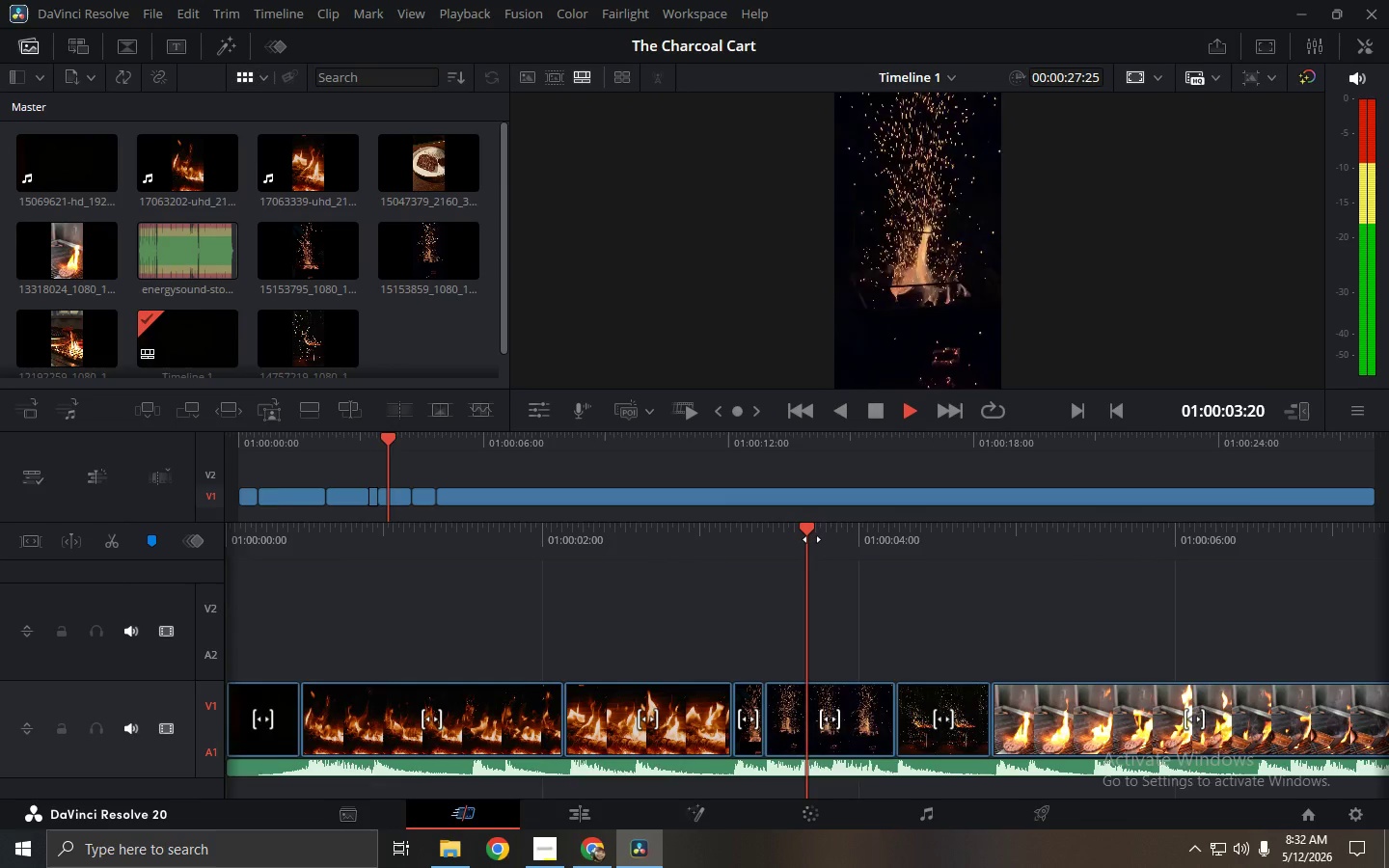 
wait(5.38)
 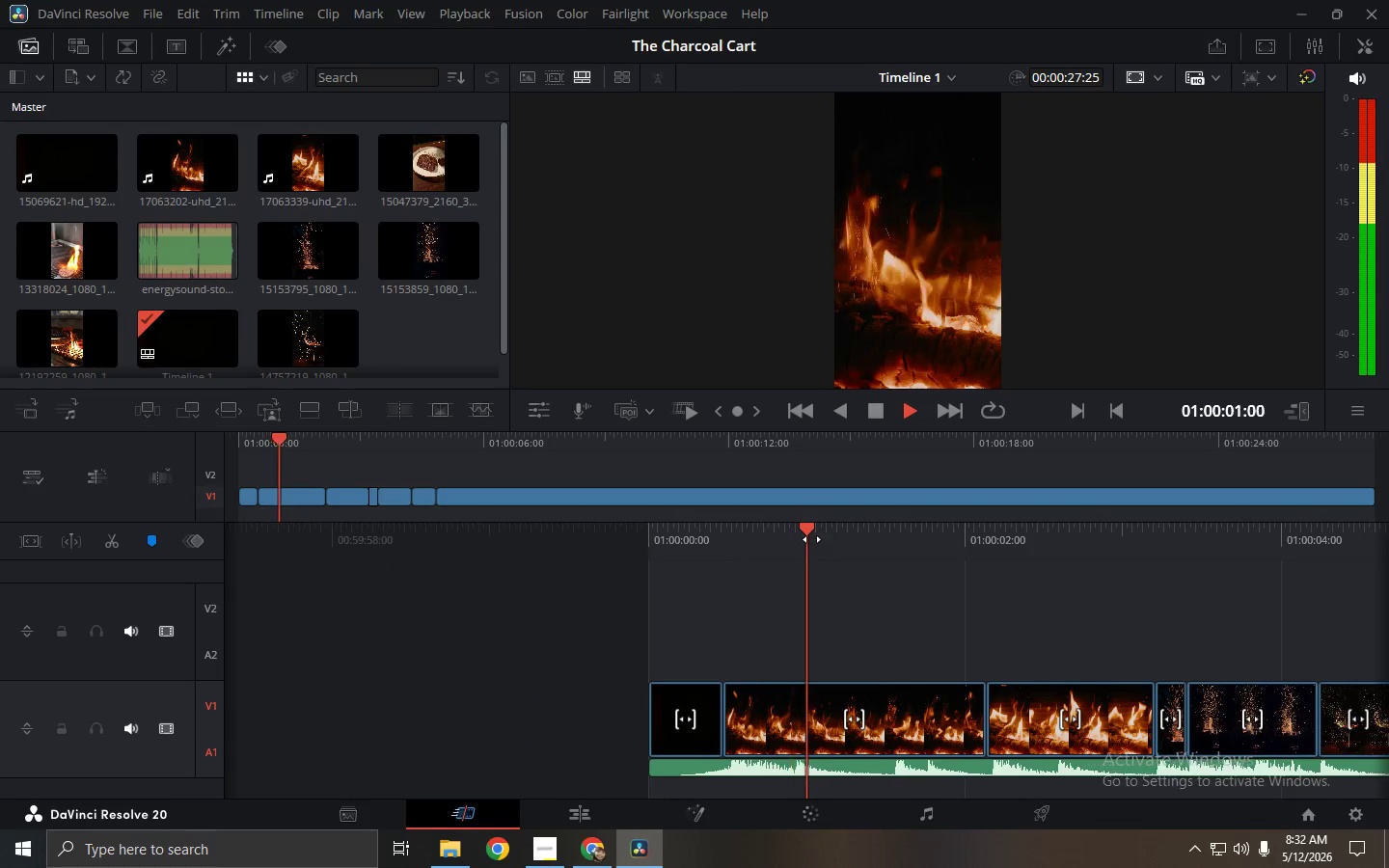 
key(Space)
 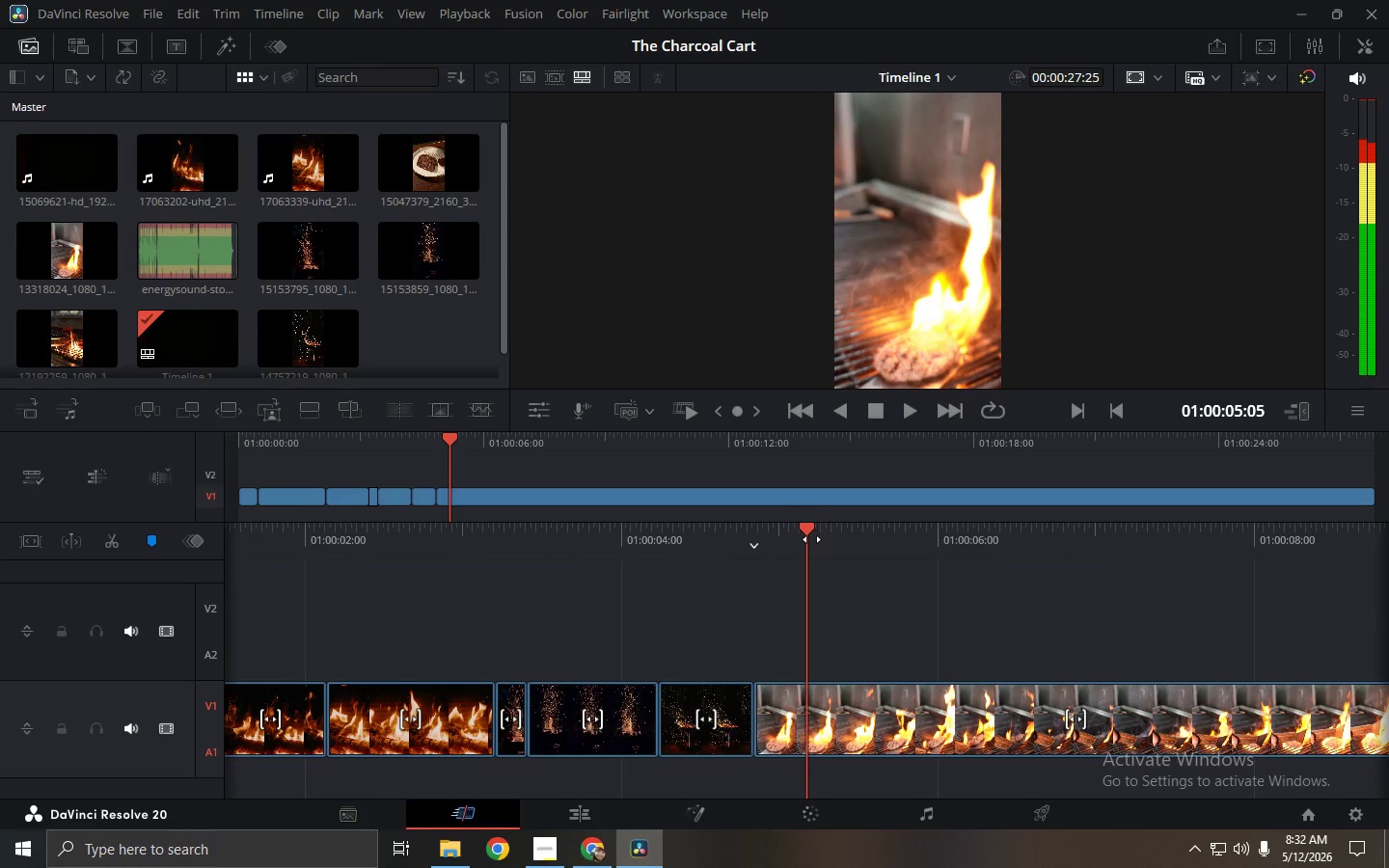 
key(Space)
 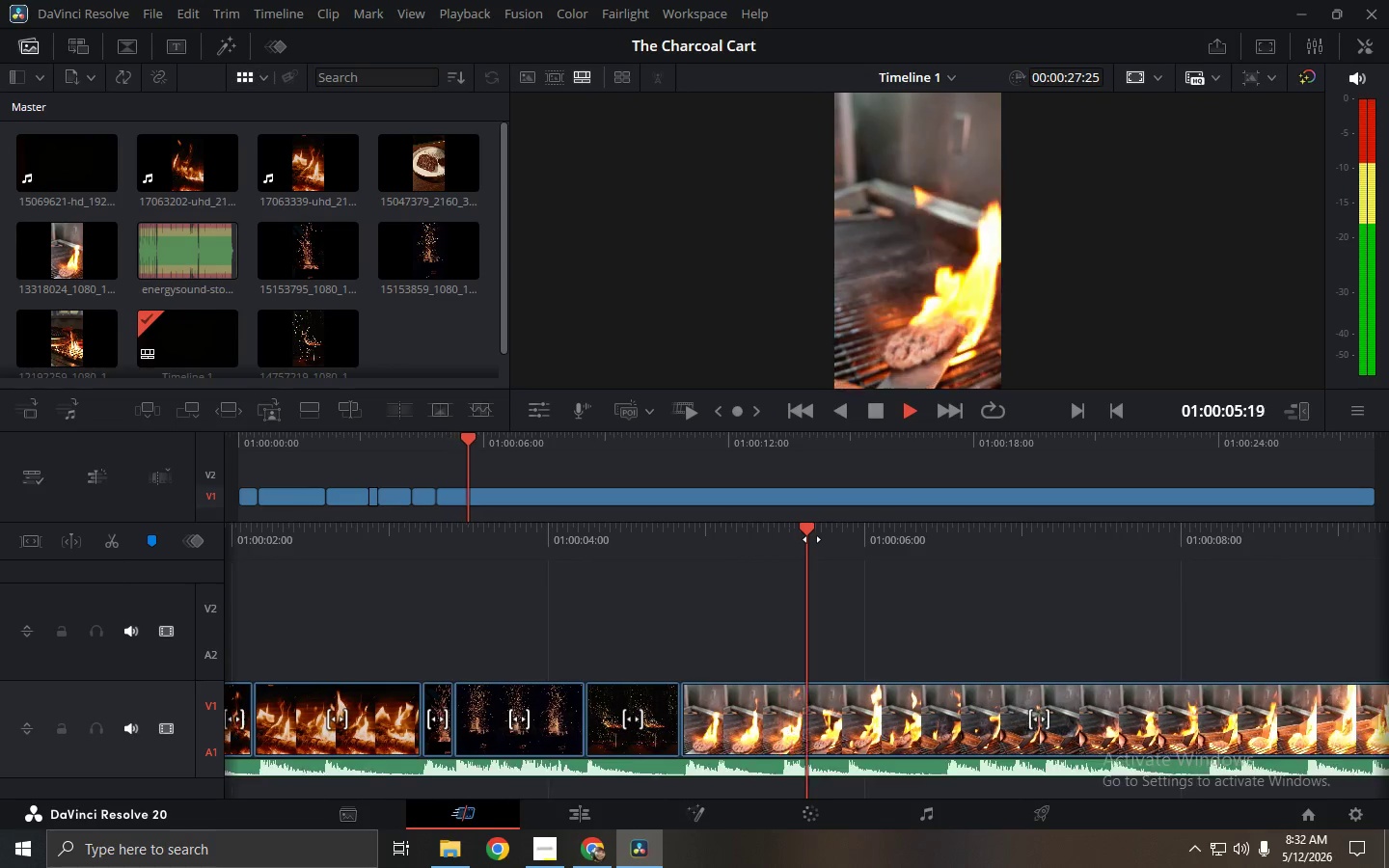 
key(Space)
 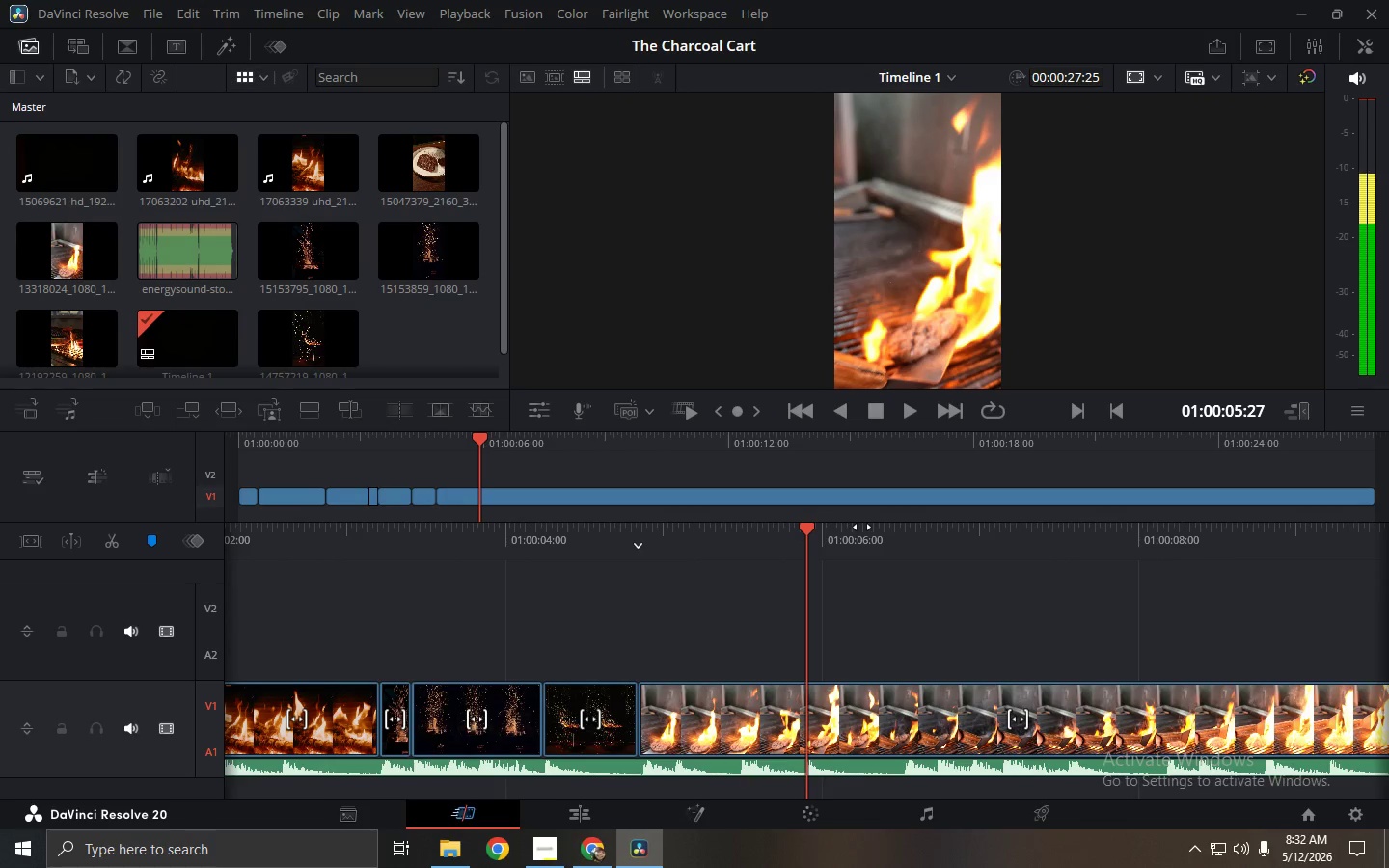 
left_click_drag(start_coordinate=[809, 528], to_coordinate=[885, 534])
 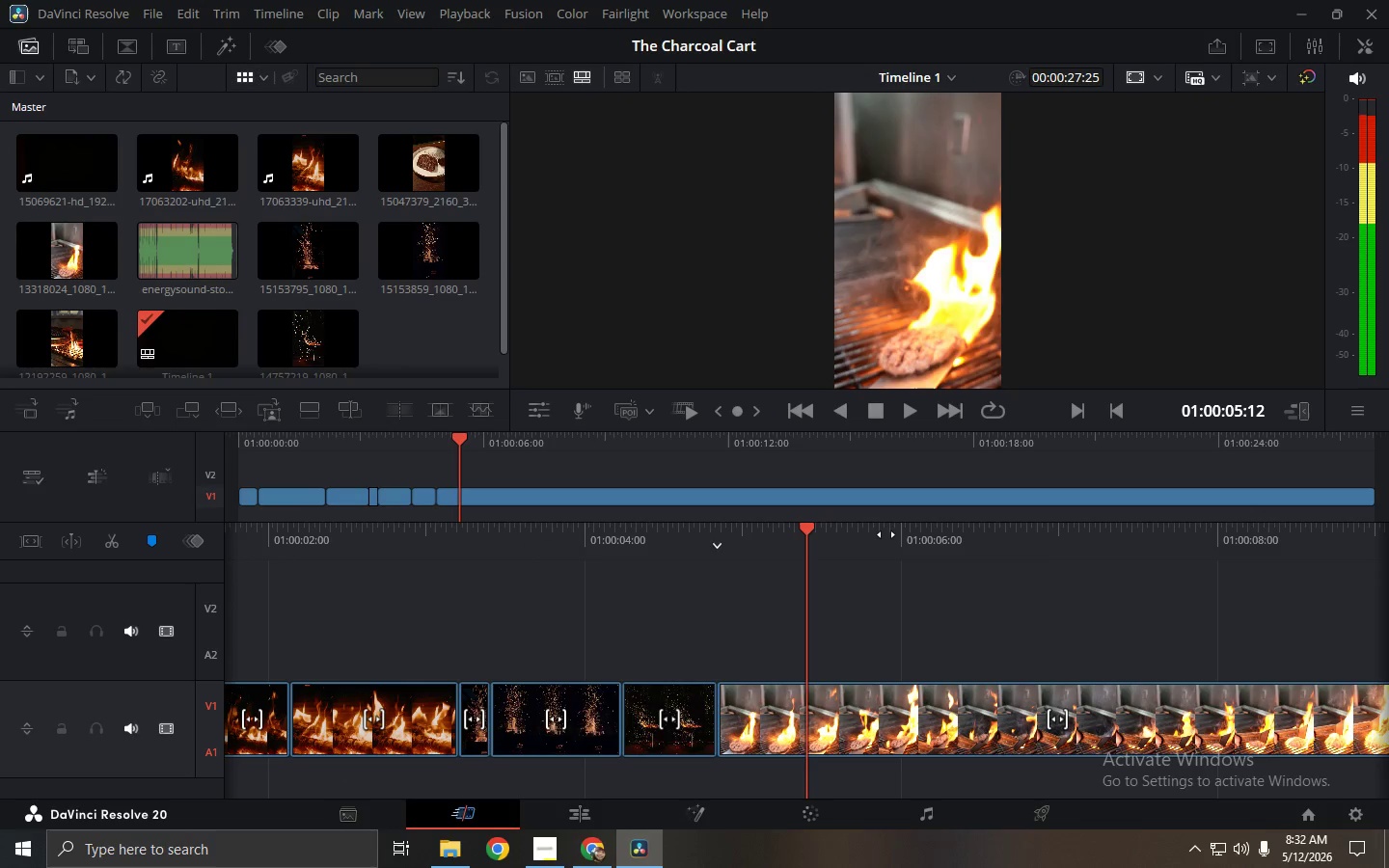 
key(Space)
 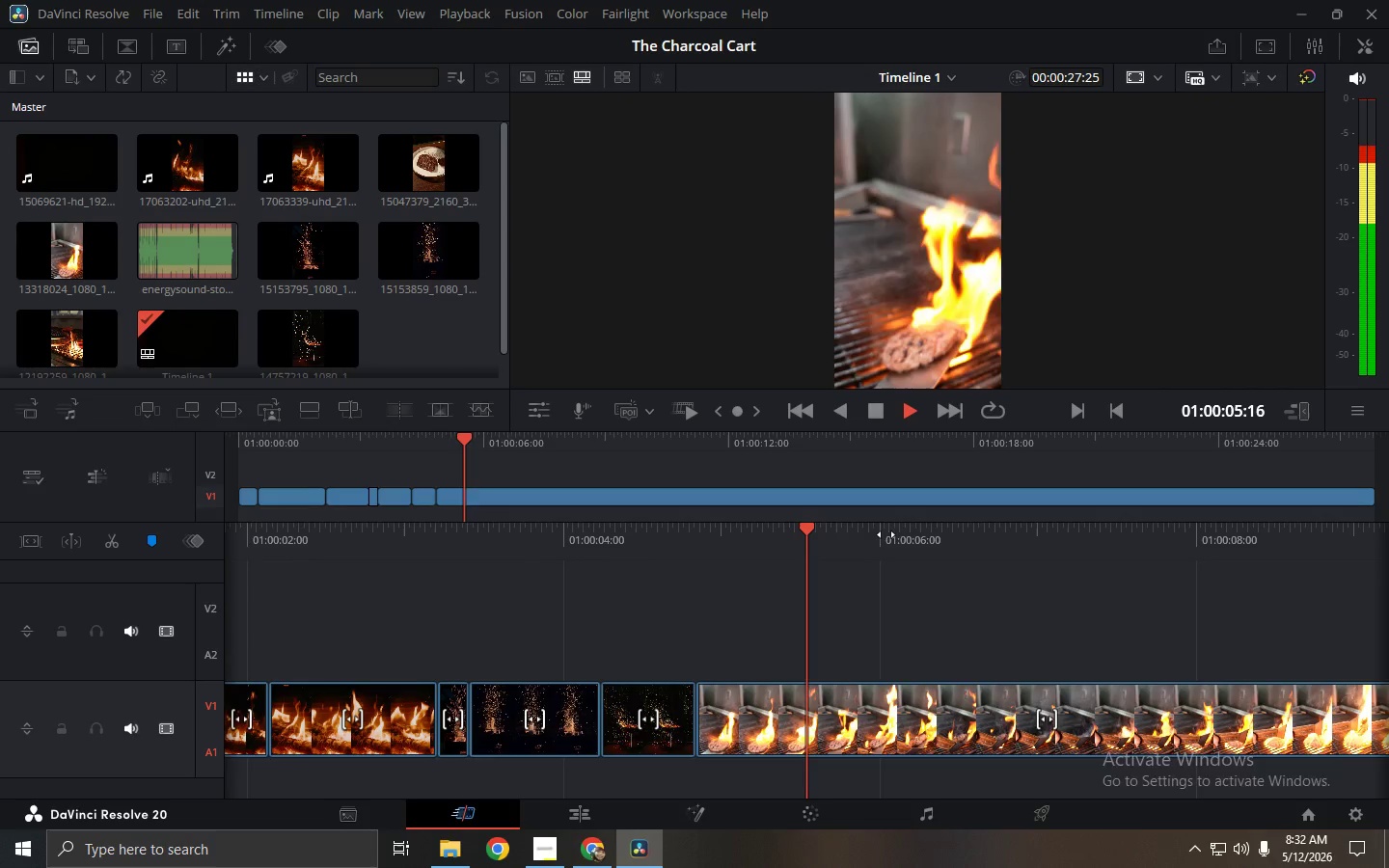 
key(Space)
 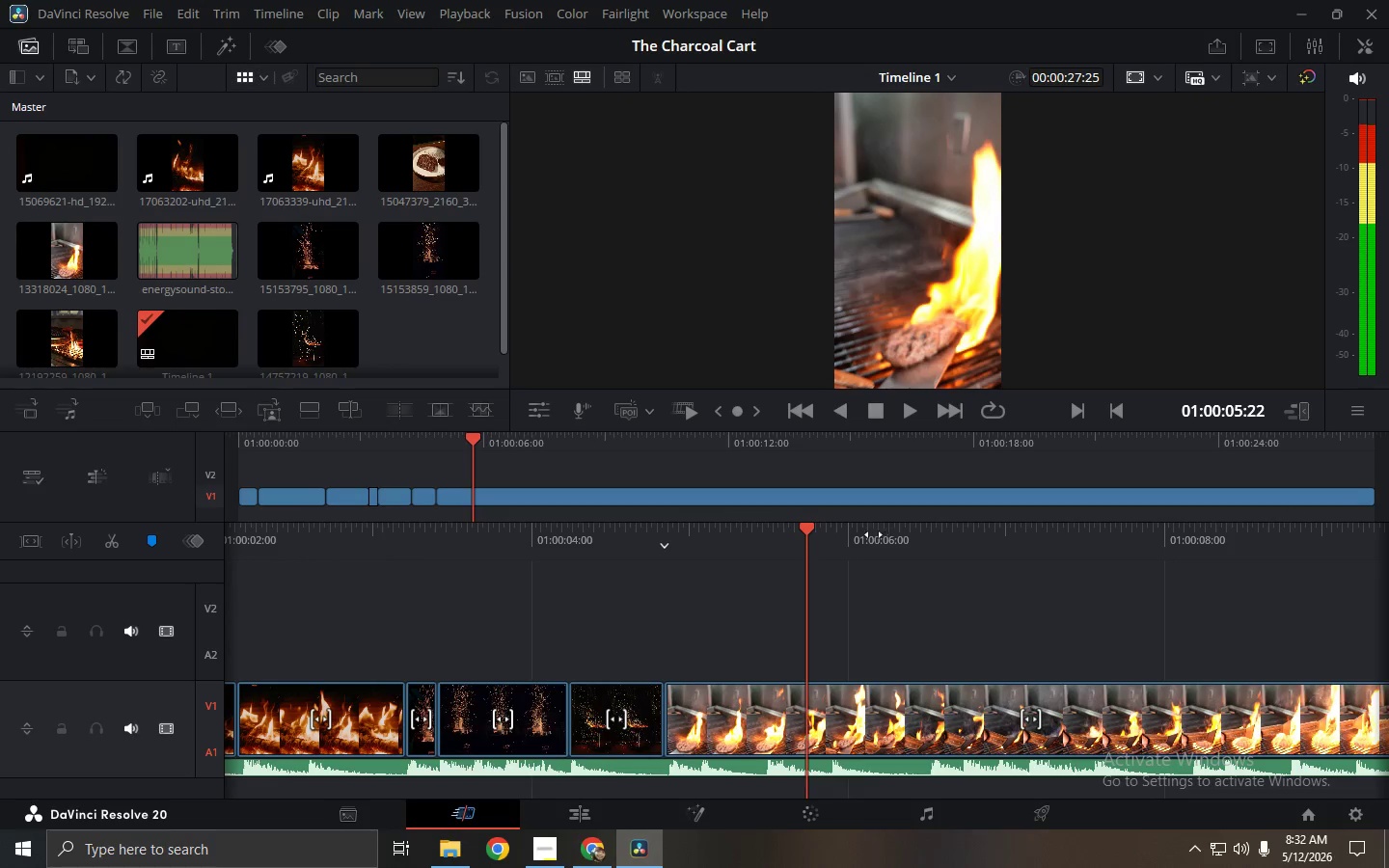 
left_click_drag(start_coordinate=[871, 534], to_coordinate=[908, 545])
 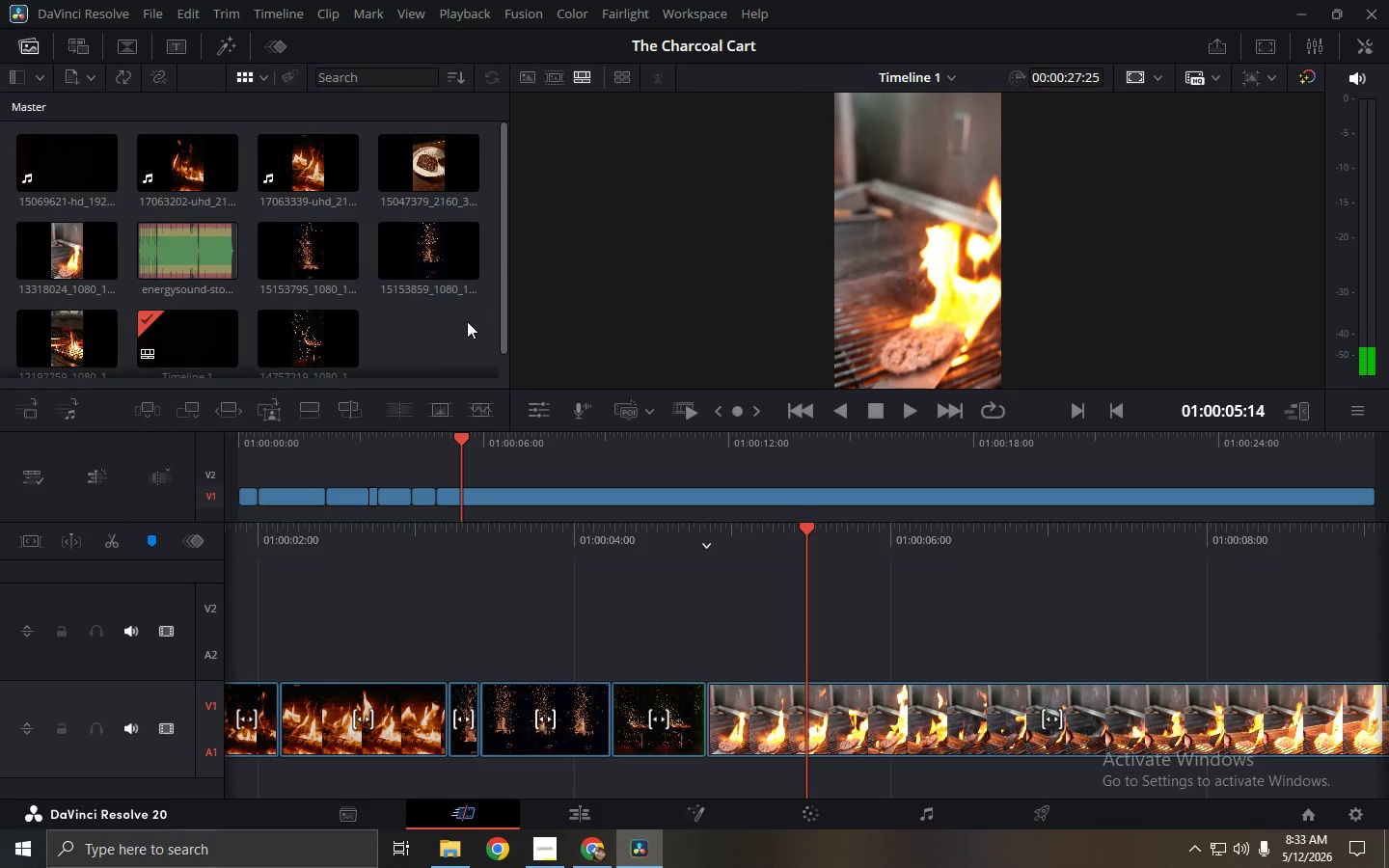 
wait(6.31)
 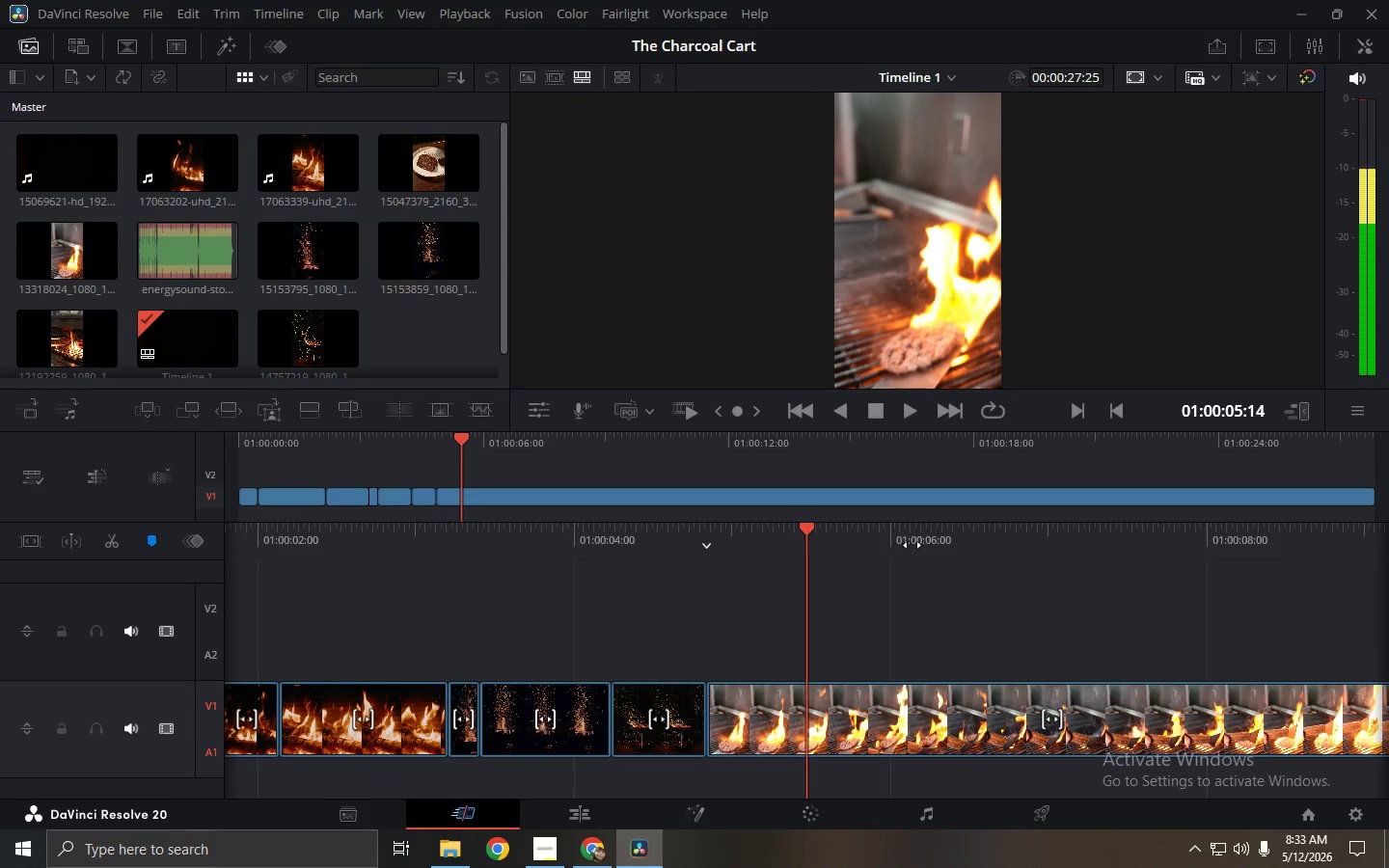 
left_click_drag(start_coordinate=[679, 545], to_coordinate=[811, 547])
 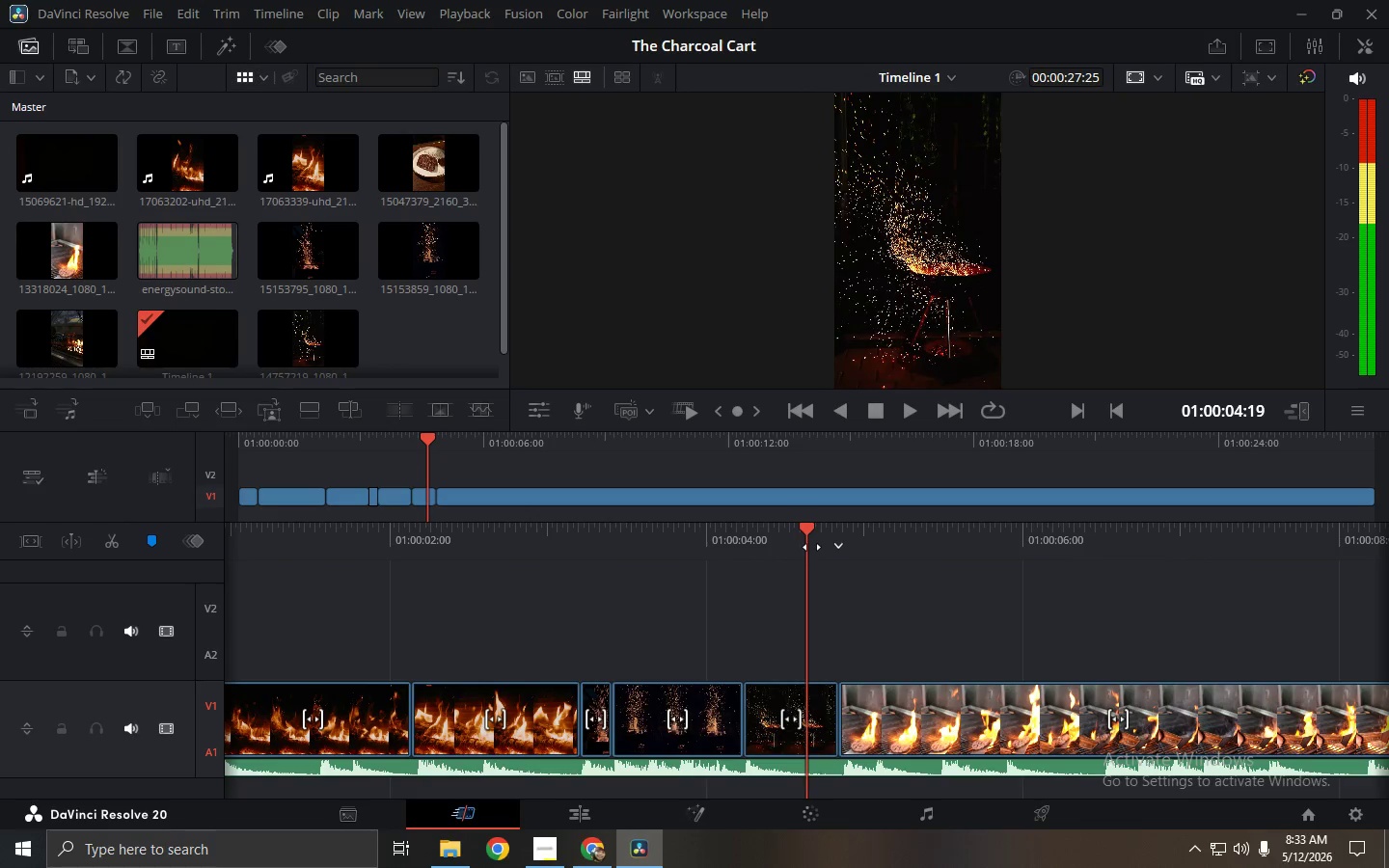 
key(Space)
 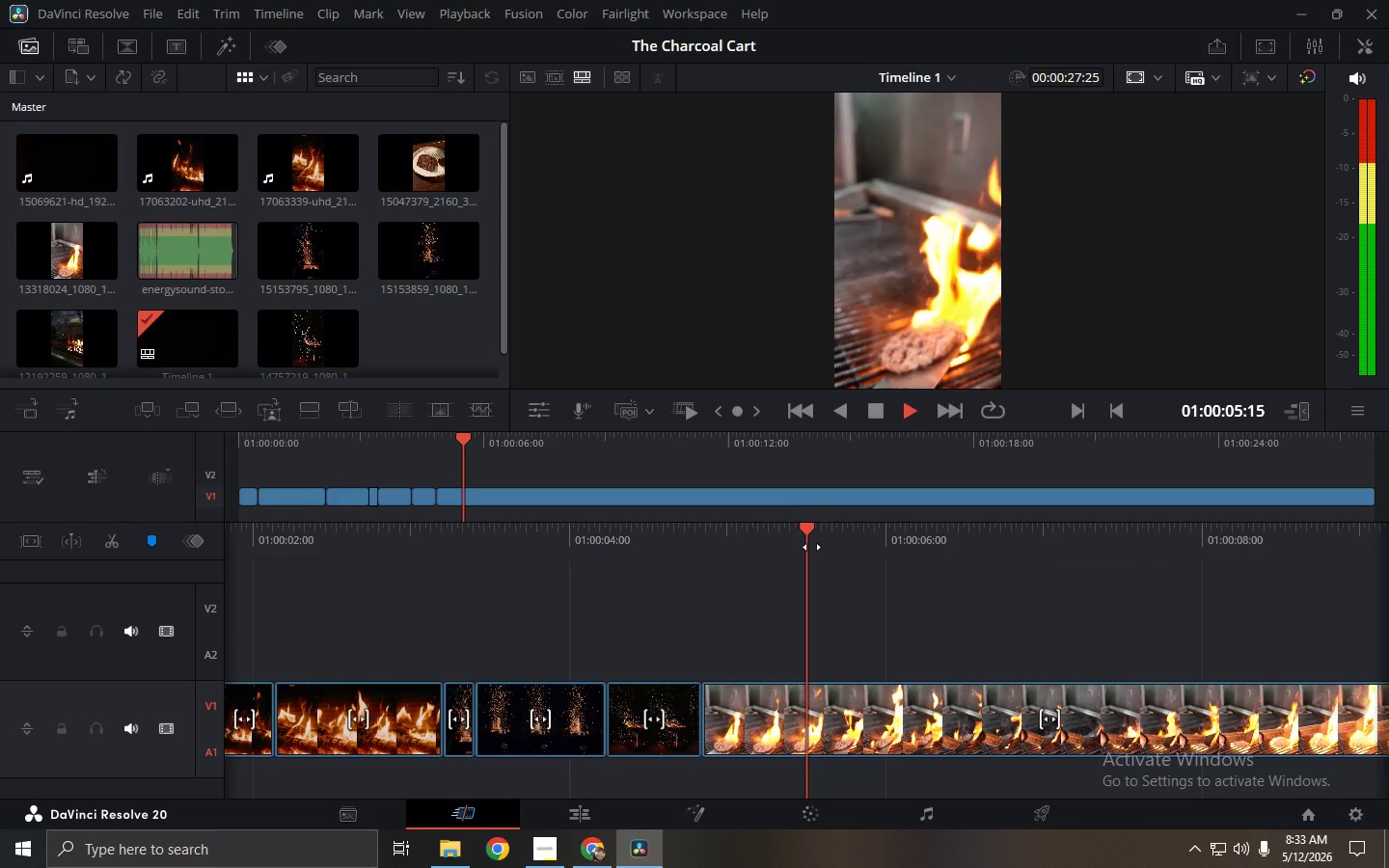 
key(Space)
 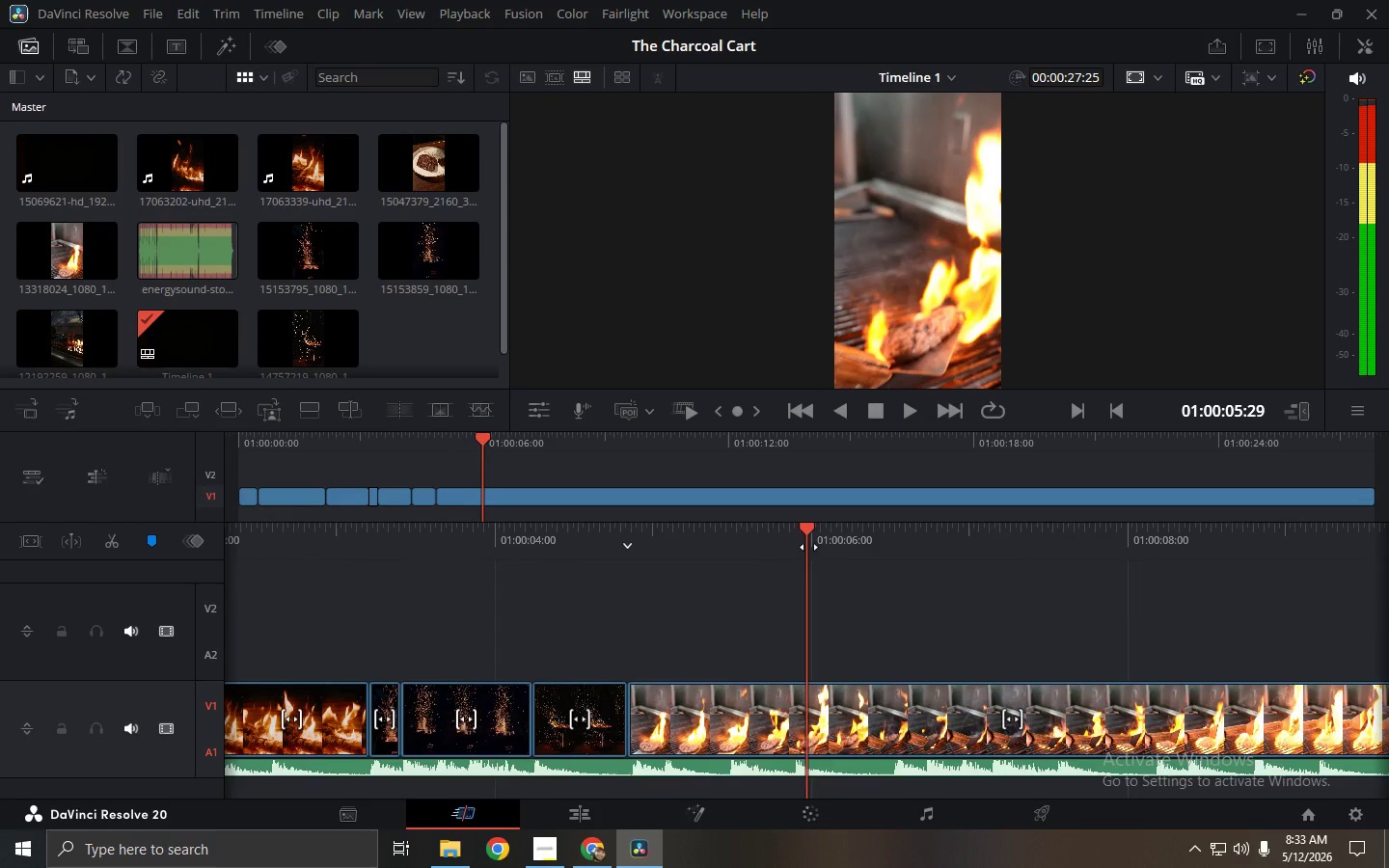 
left_click_drag(start_coordinate=[801, 546], to_coordinate=[1388, 558])
 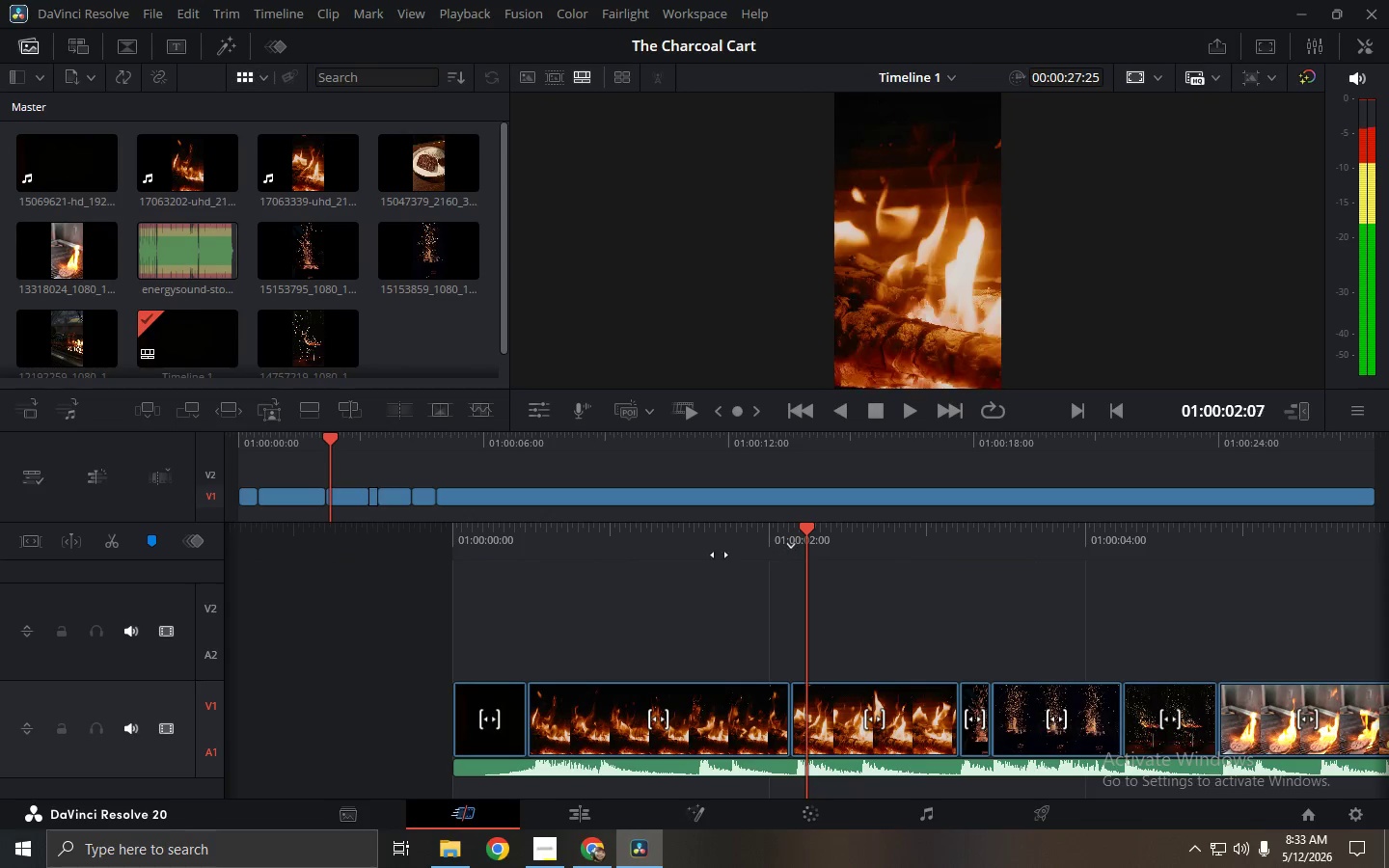 
left_click_drag(start_coordinate=[631, 547], to_coordinate=[722, 547])
 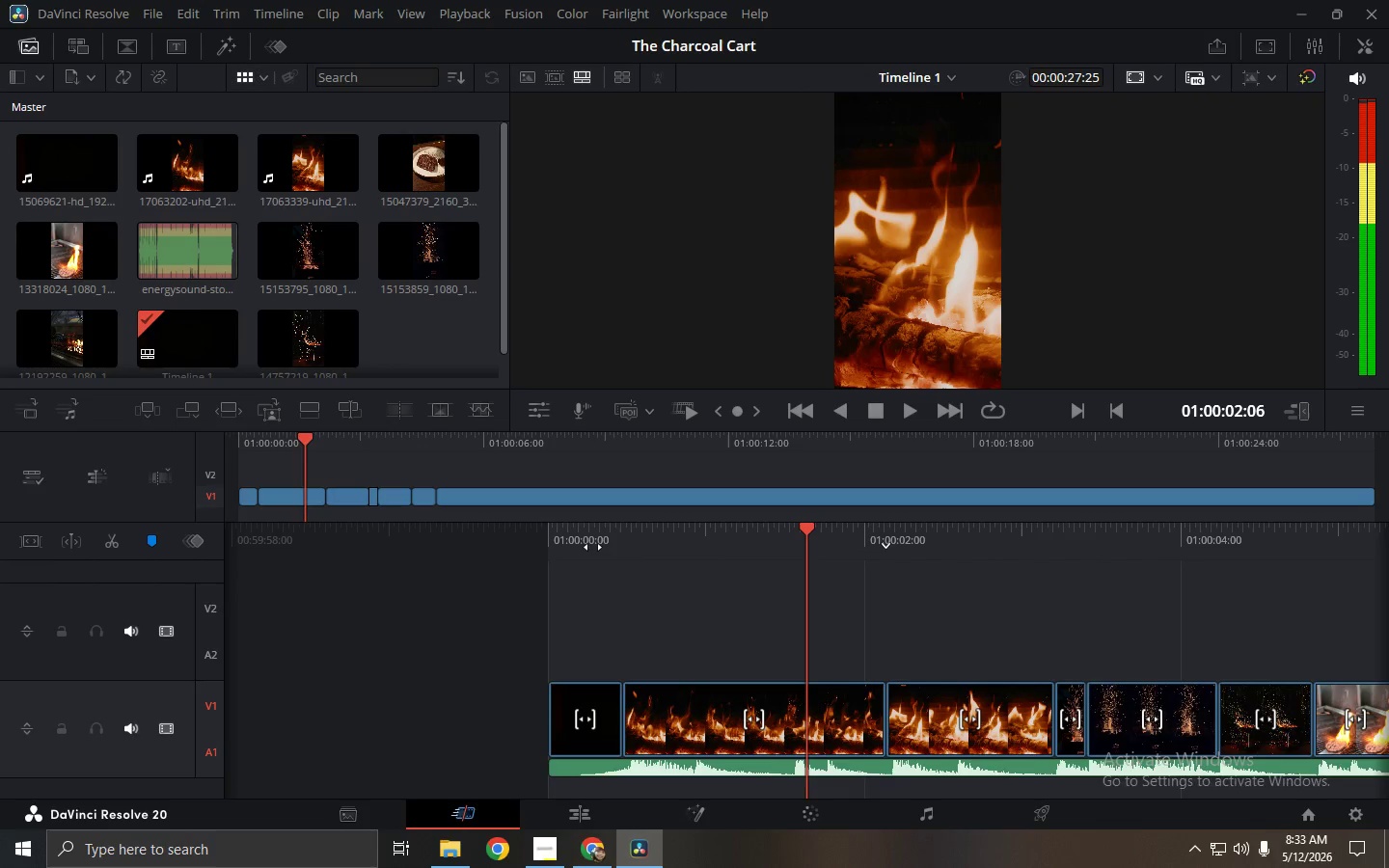 
left_click_drag(start_coordinate=[587, 547], to_coordinate=[1032, 548])
 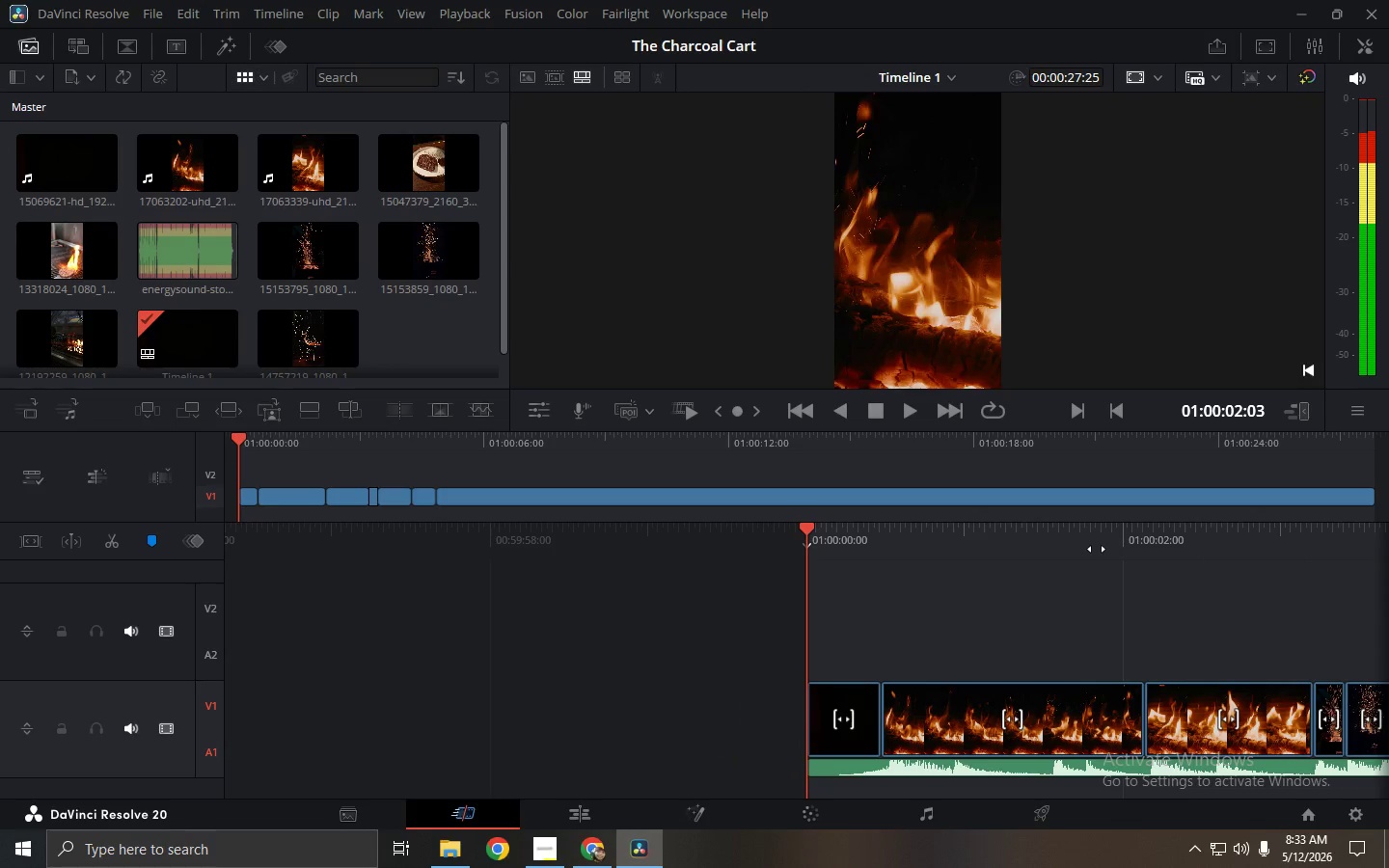 
key(Space)
 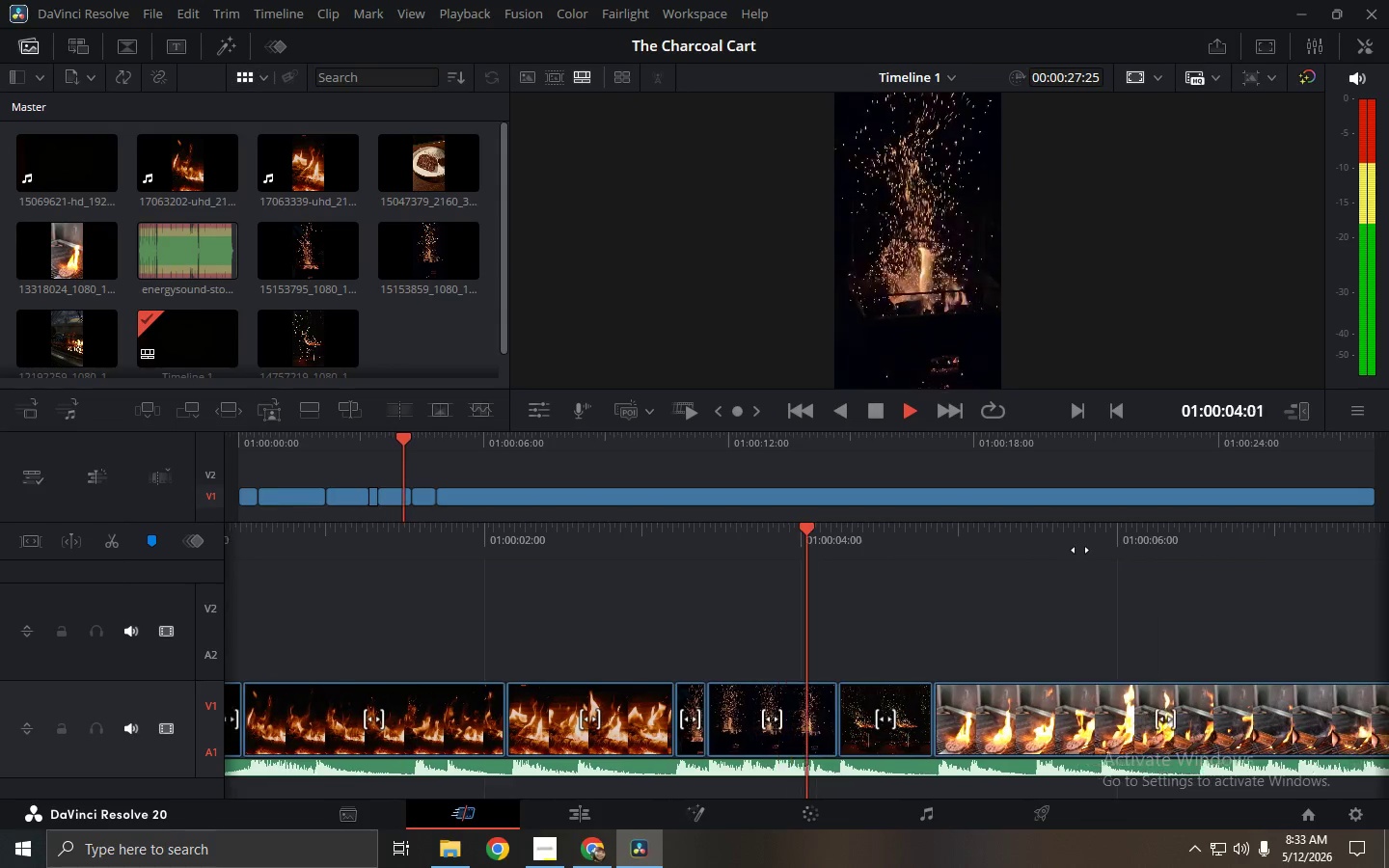 
wait(5.59)
 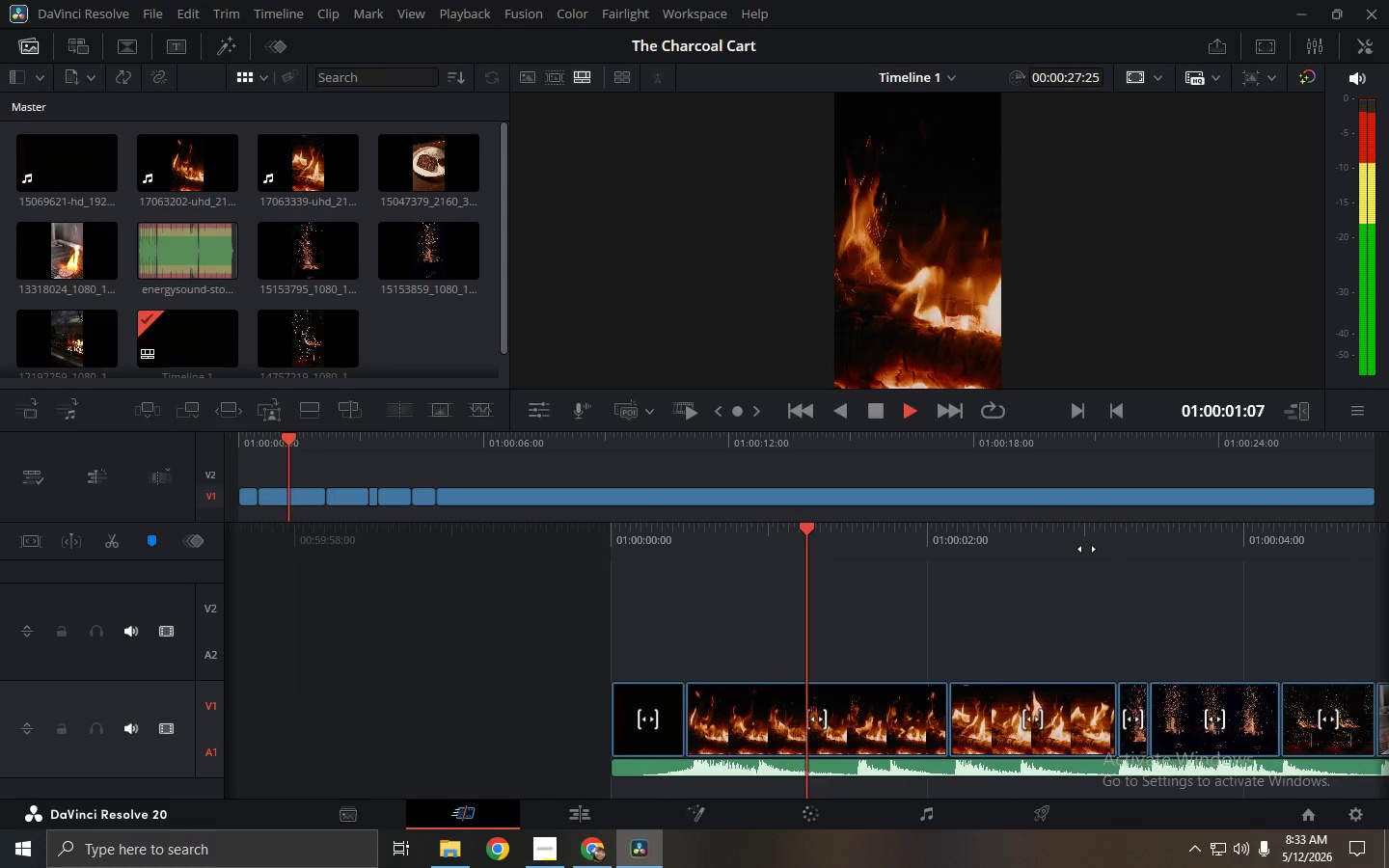 
key(Space)
 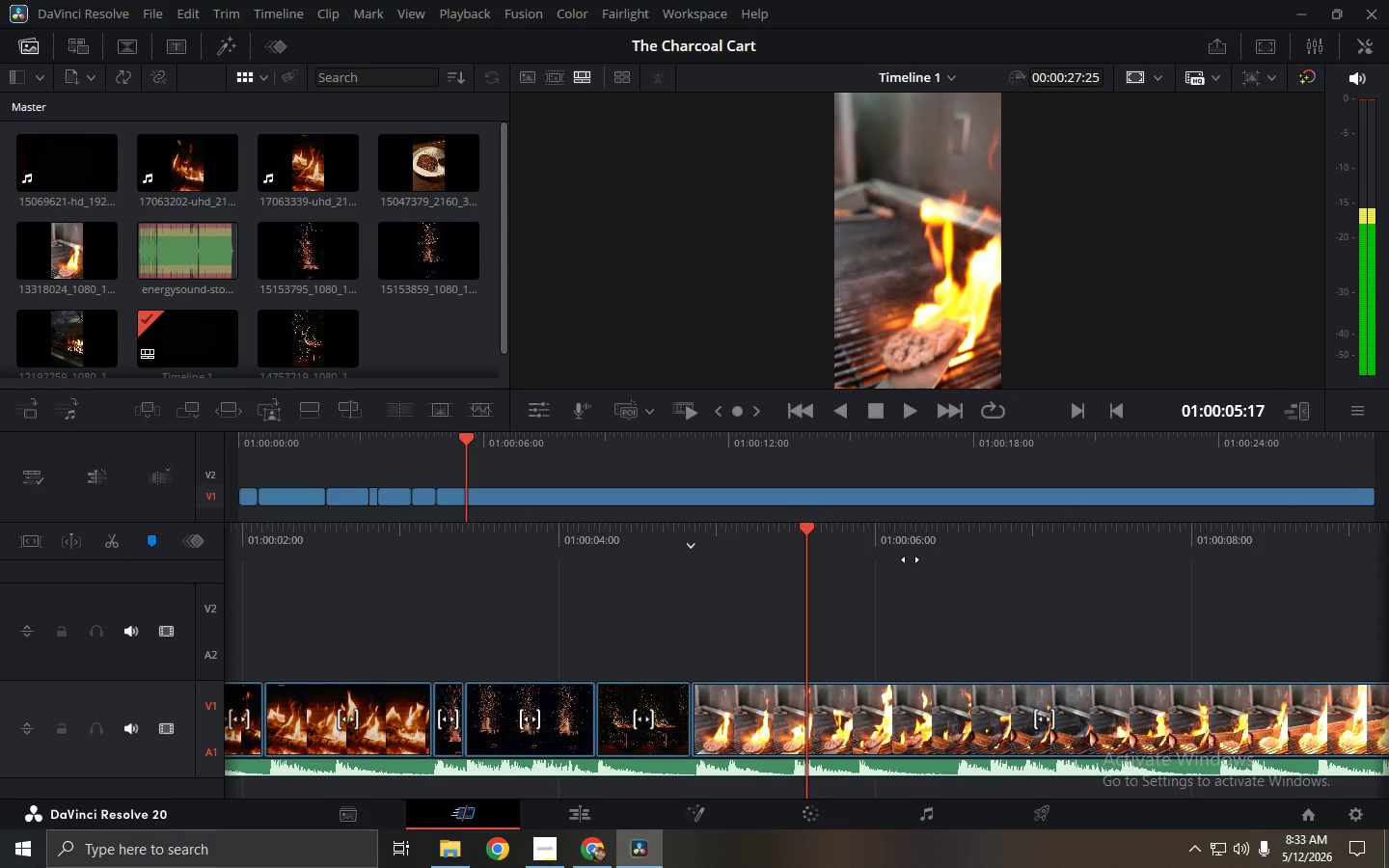 
key(Space)
 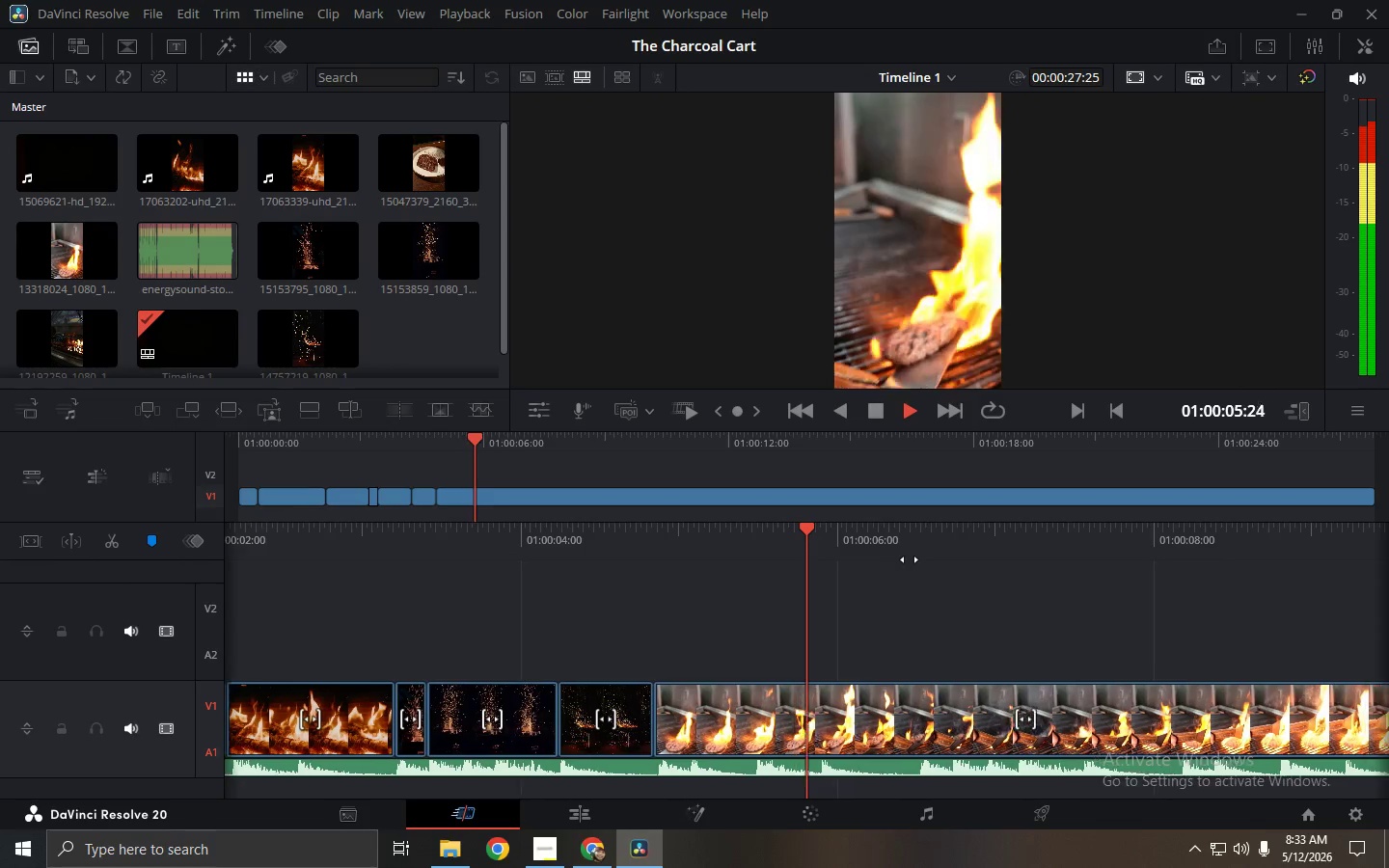 
key(Space)
 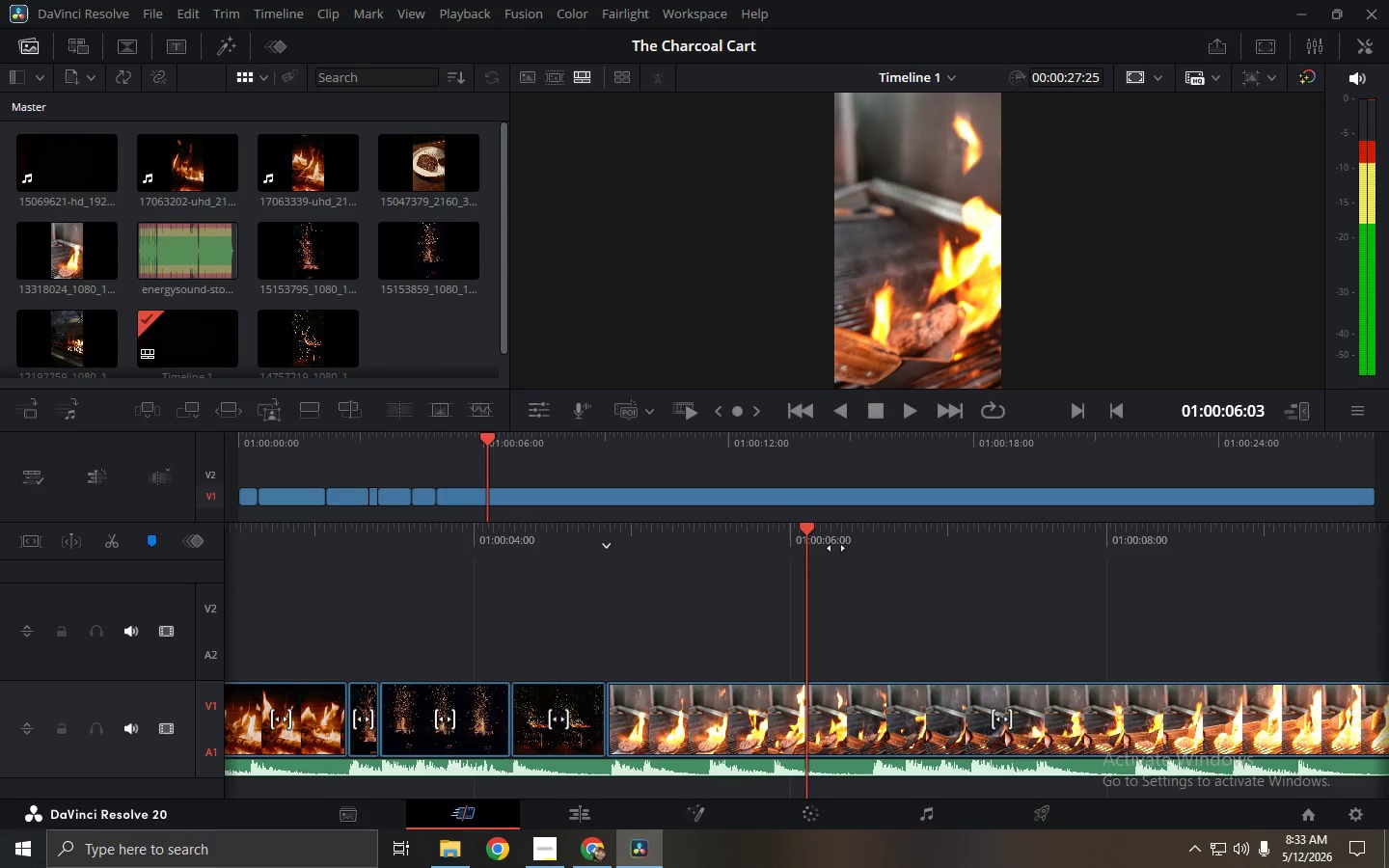 
left_click_drag(start_coordinate=[830, 541], to_coordinate=[1088, 542])
 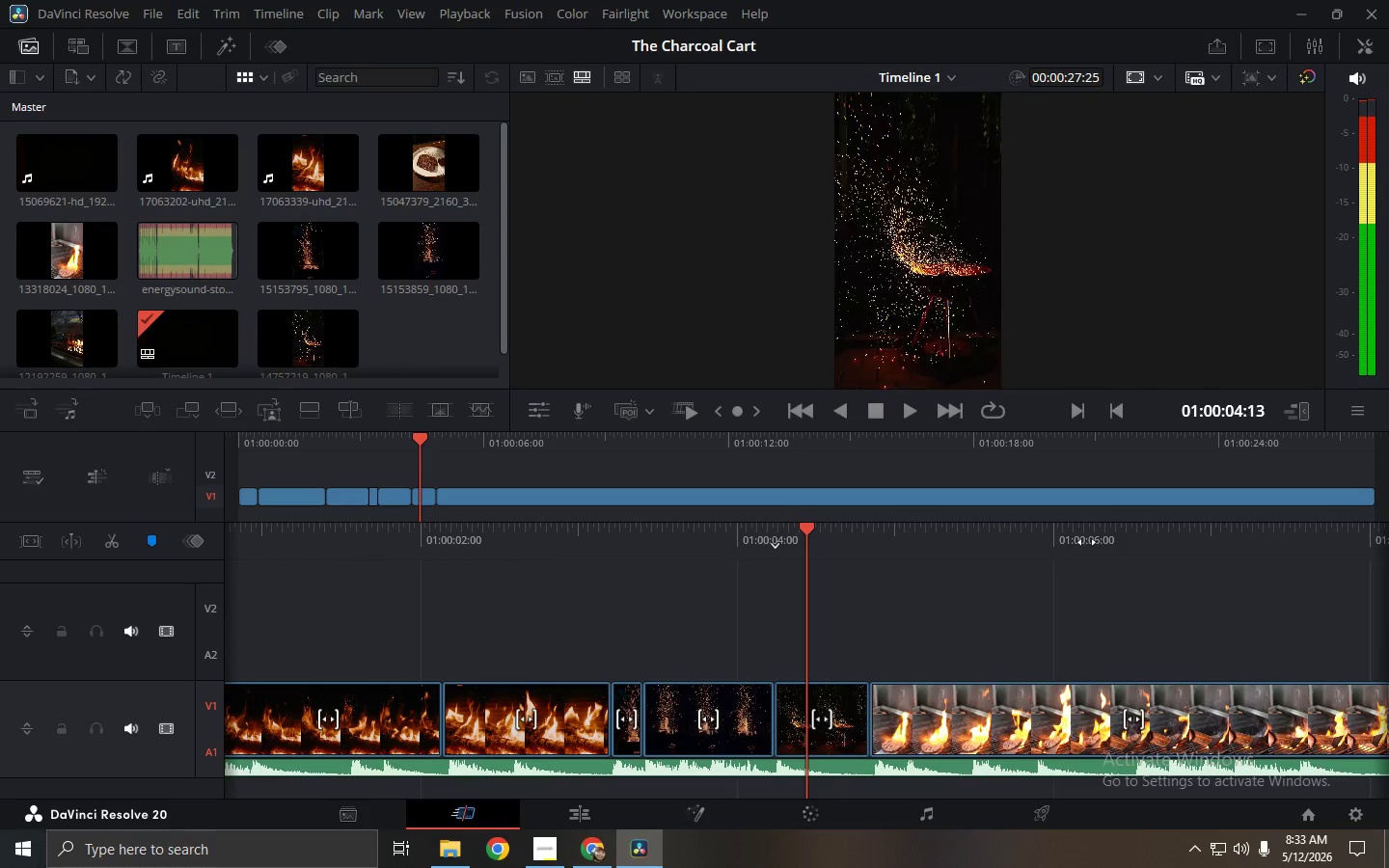 
key(Space)
 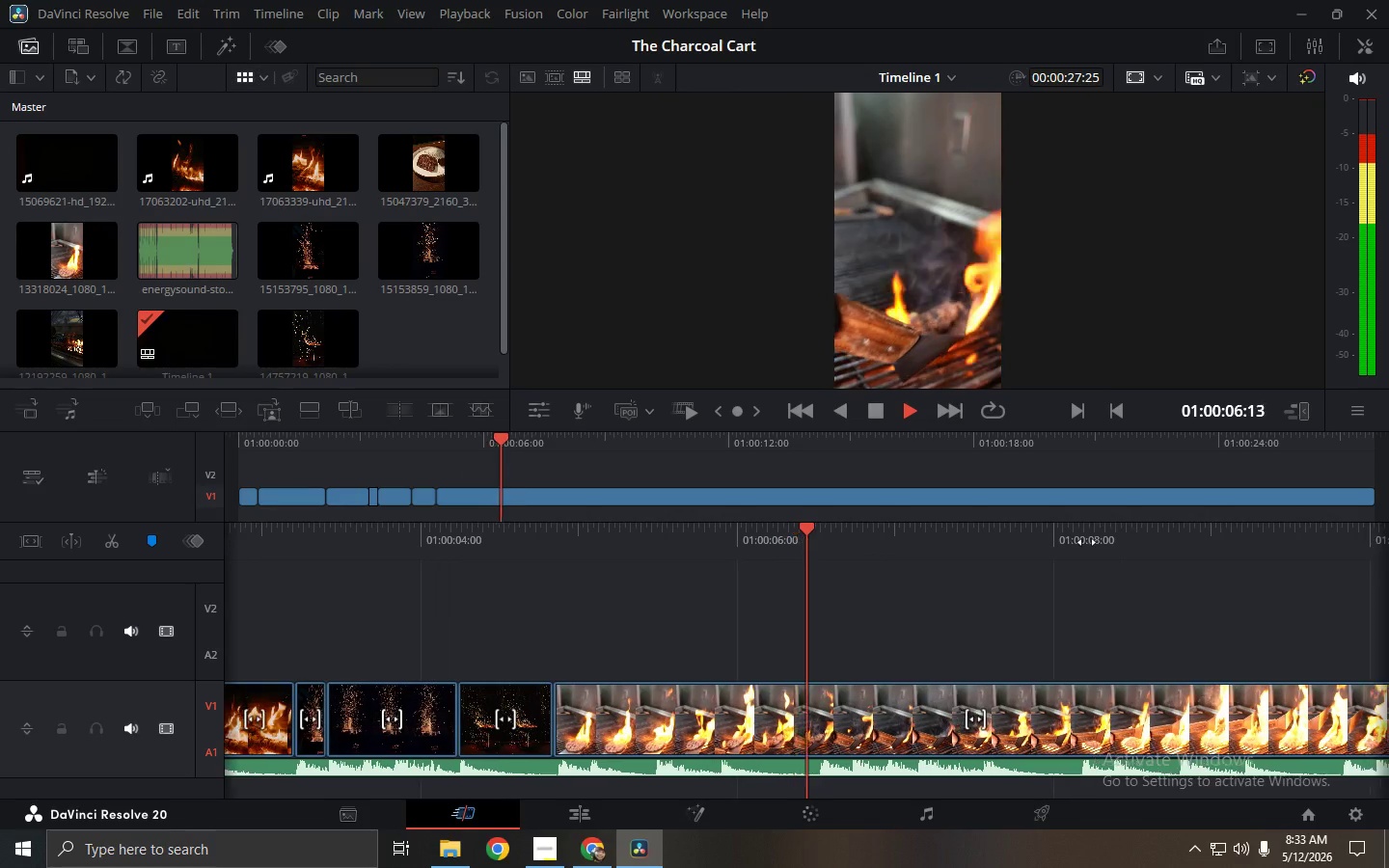 
key(Space)
 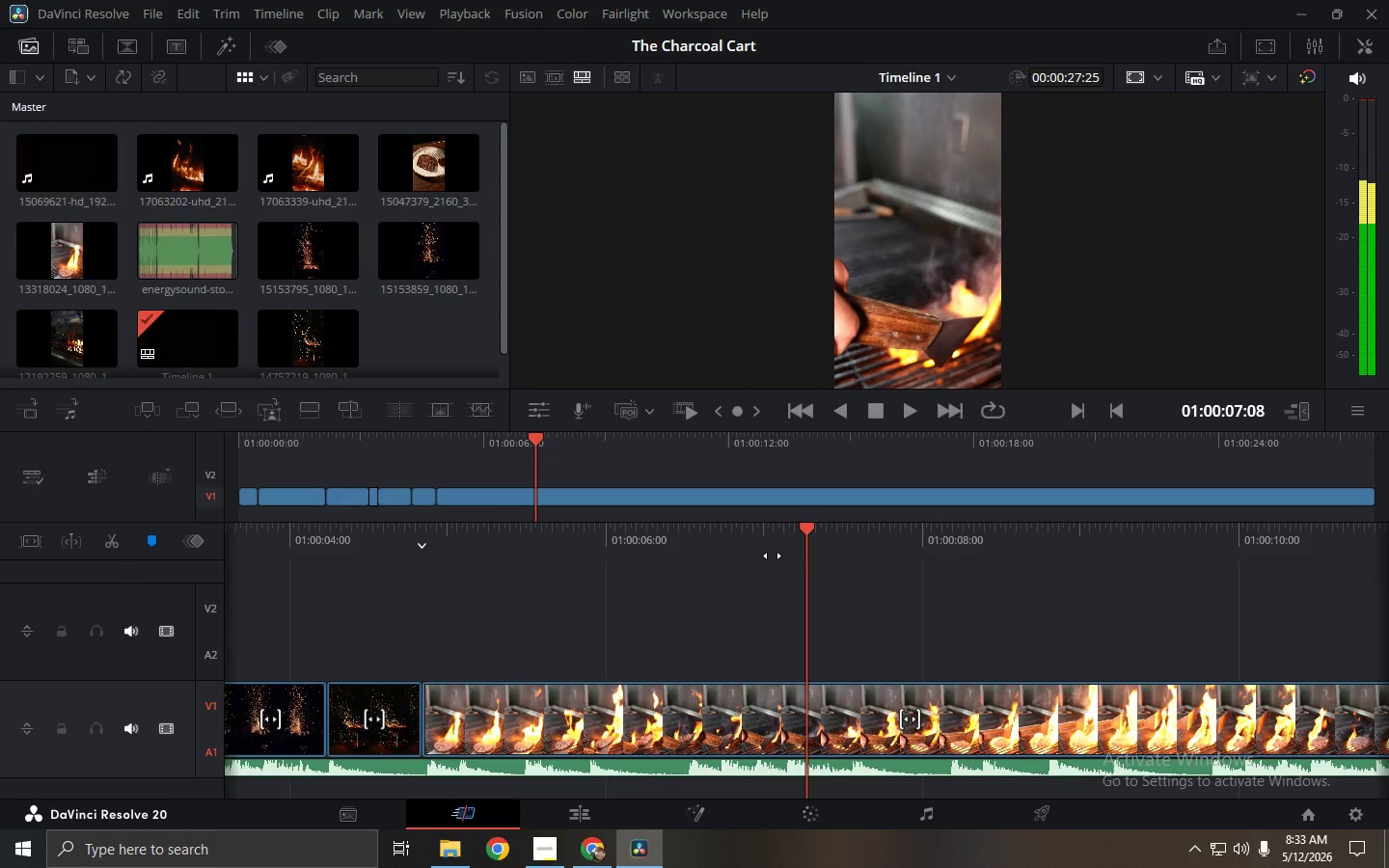 
key(Space)
 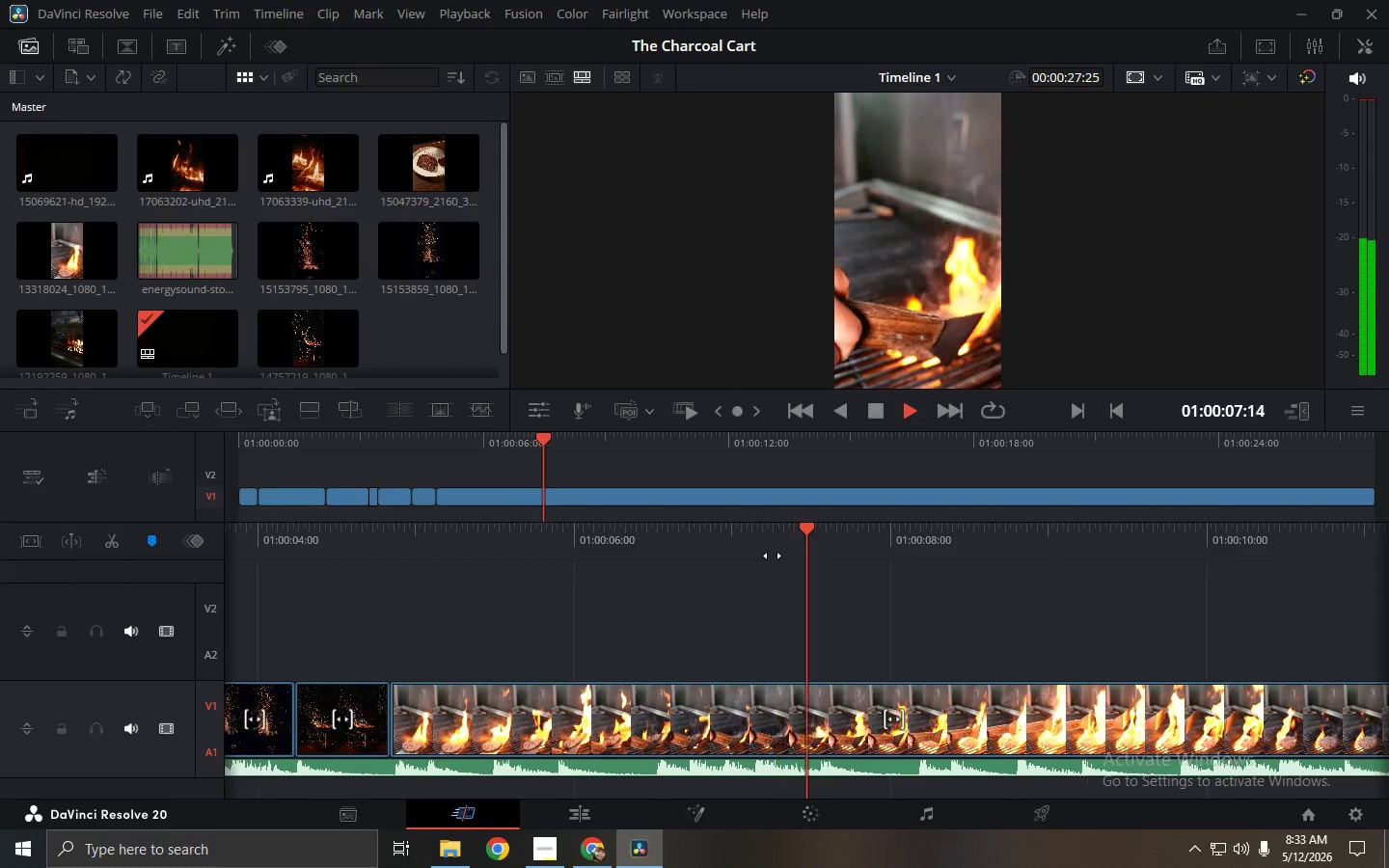 
key(Space)
 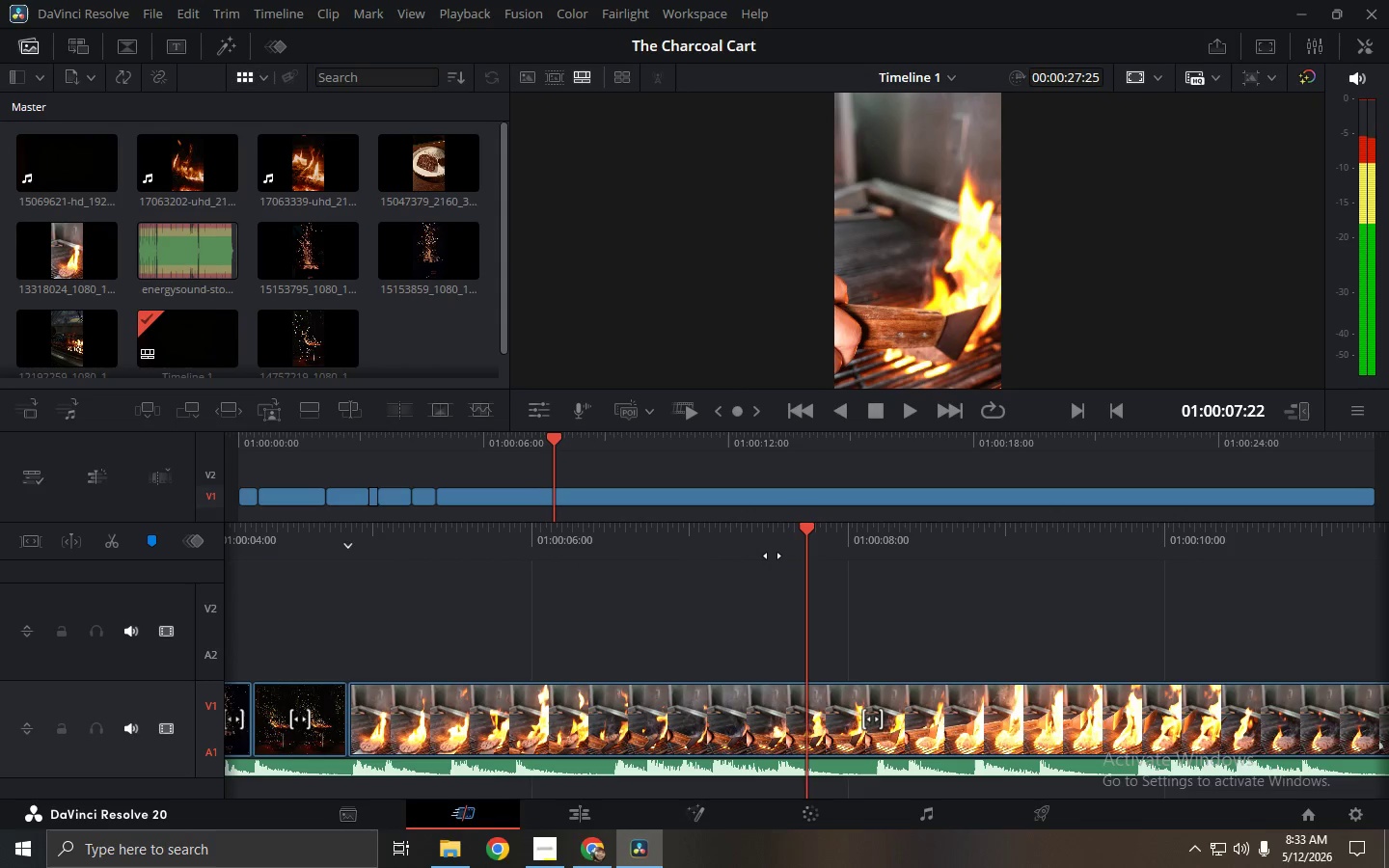 
key(Space)
 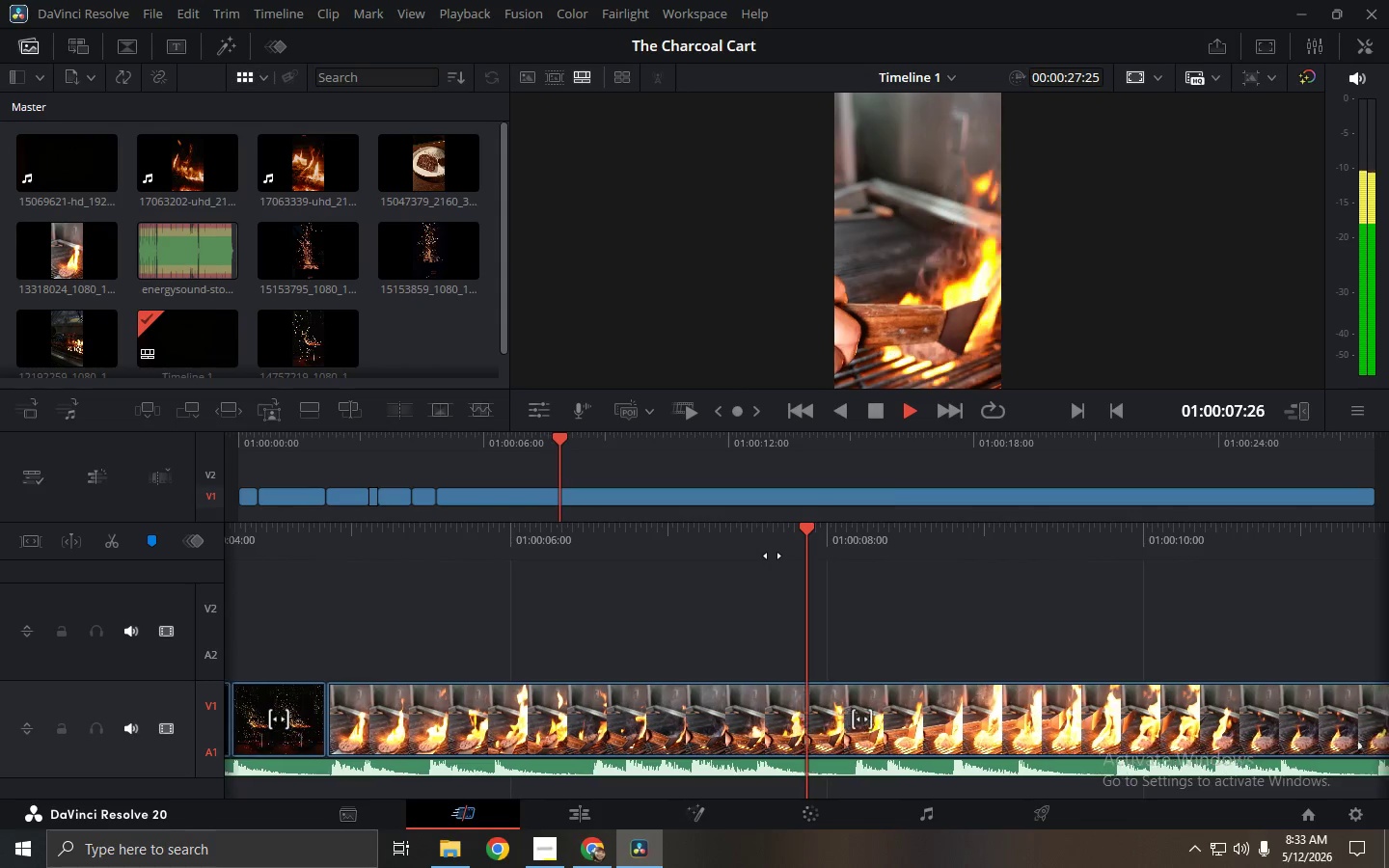 
key(Space)
 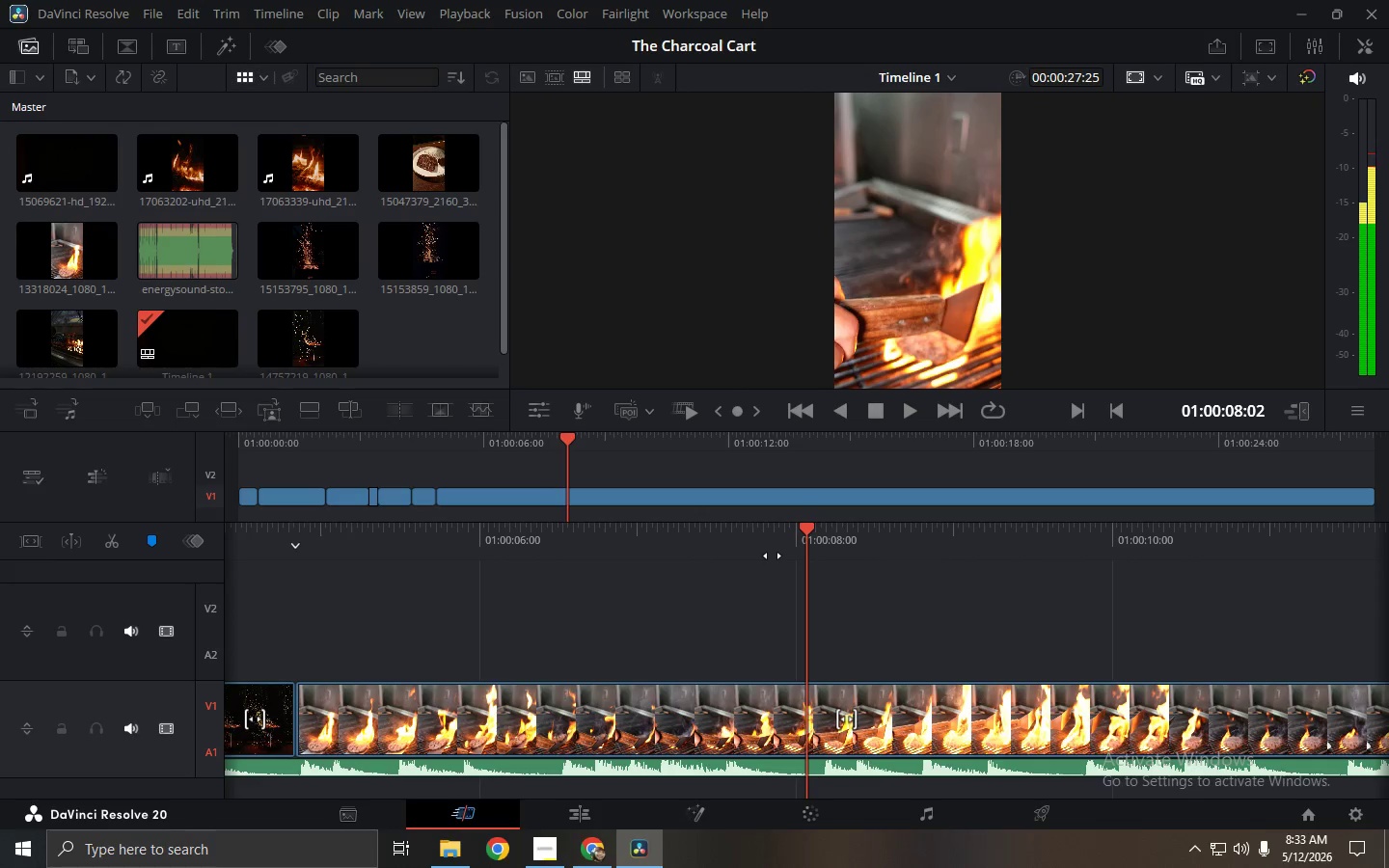 
key(Space)
 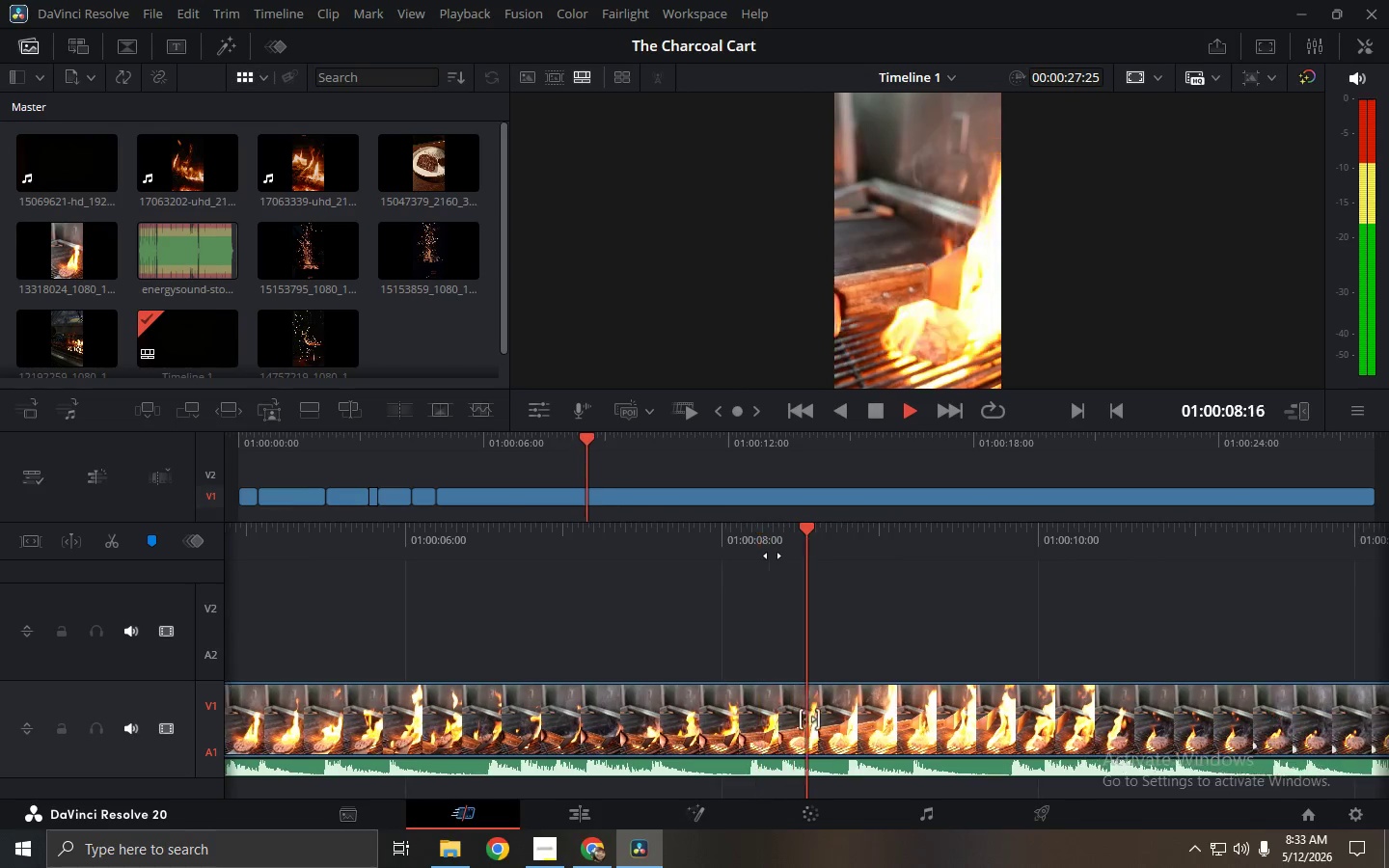 
key(Space)
 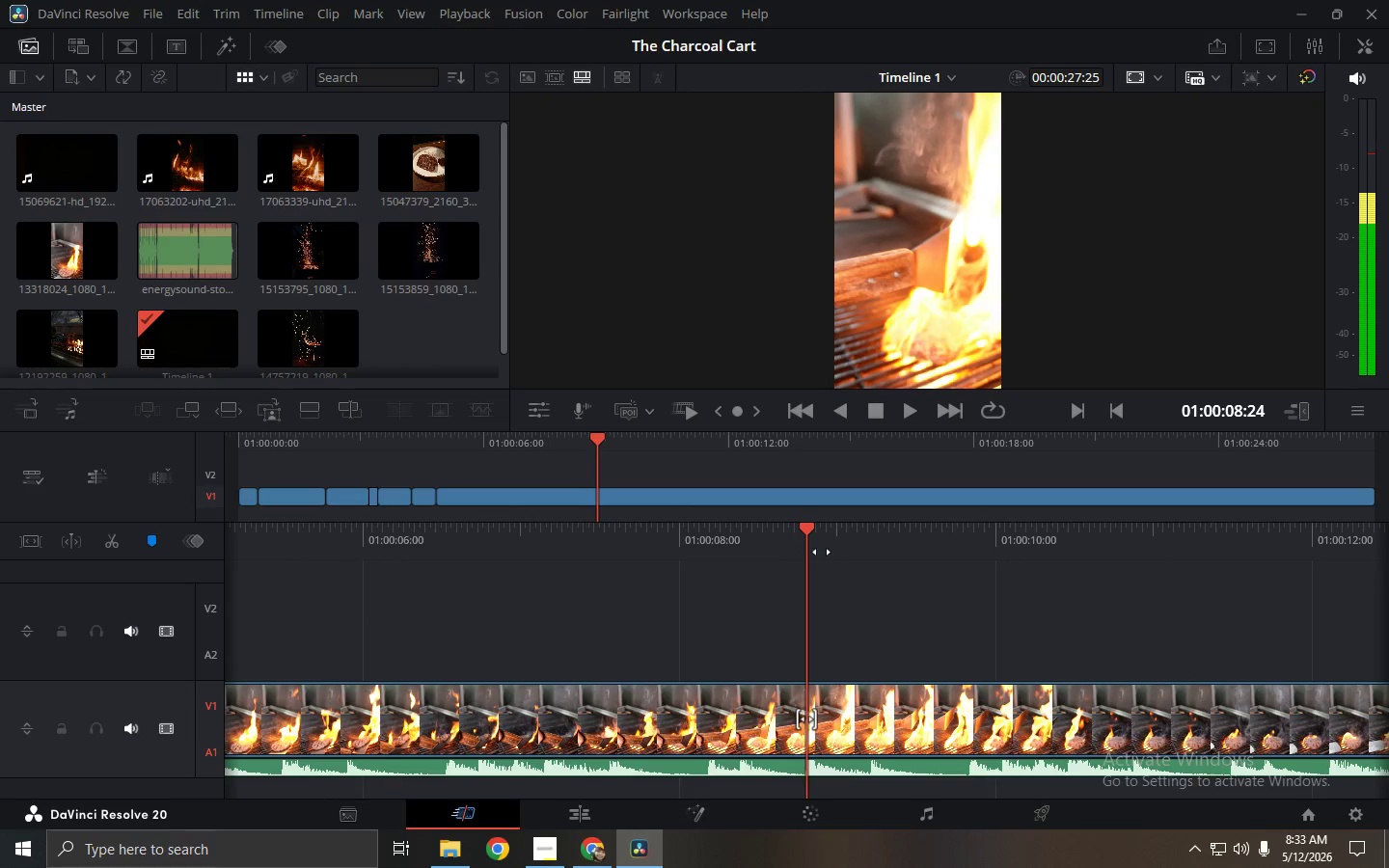 
left_click_drag(start_coordinate=[826, 541], to_coordinate=[831, 541])
 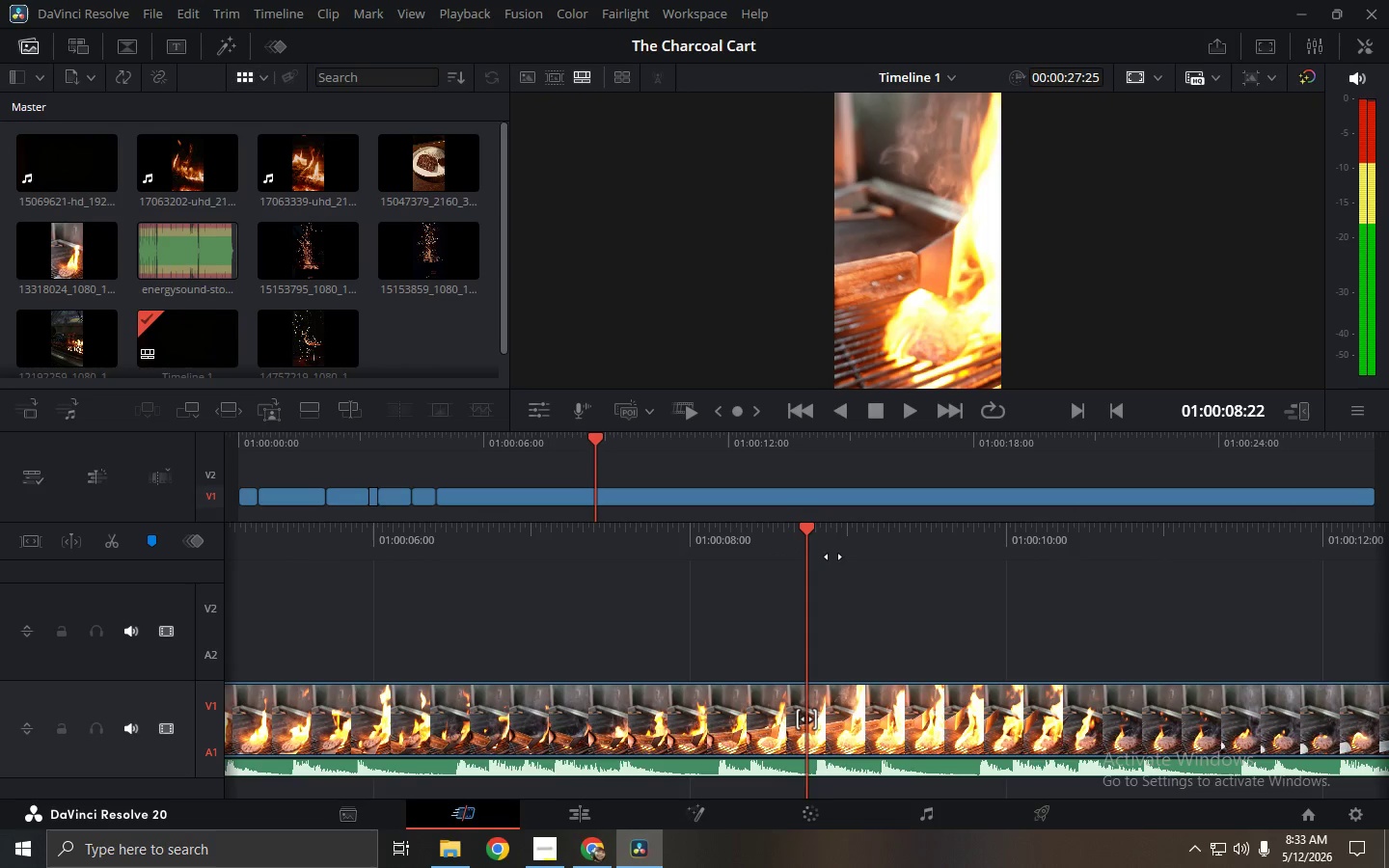 
key(Control+ControlLeft)
 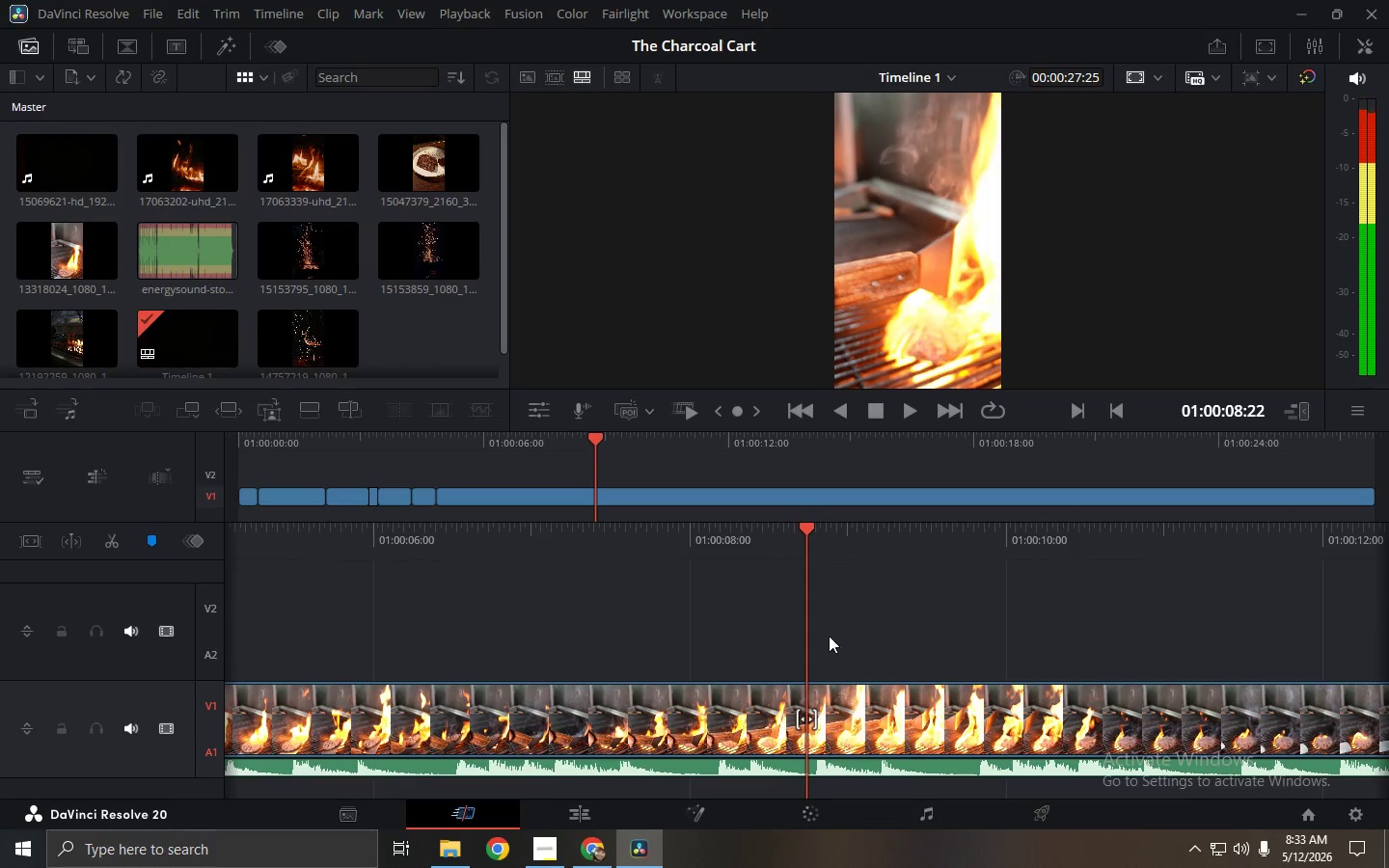 
key(Control+B)
 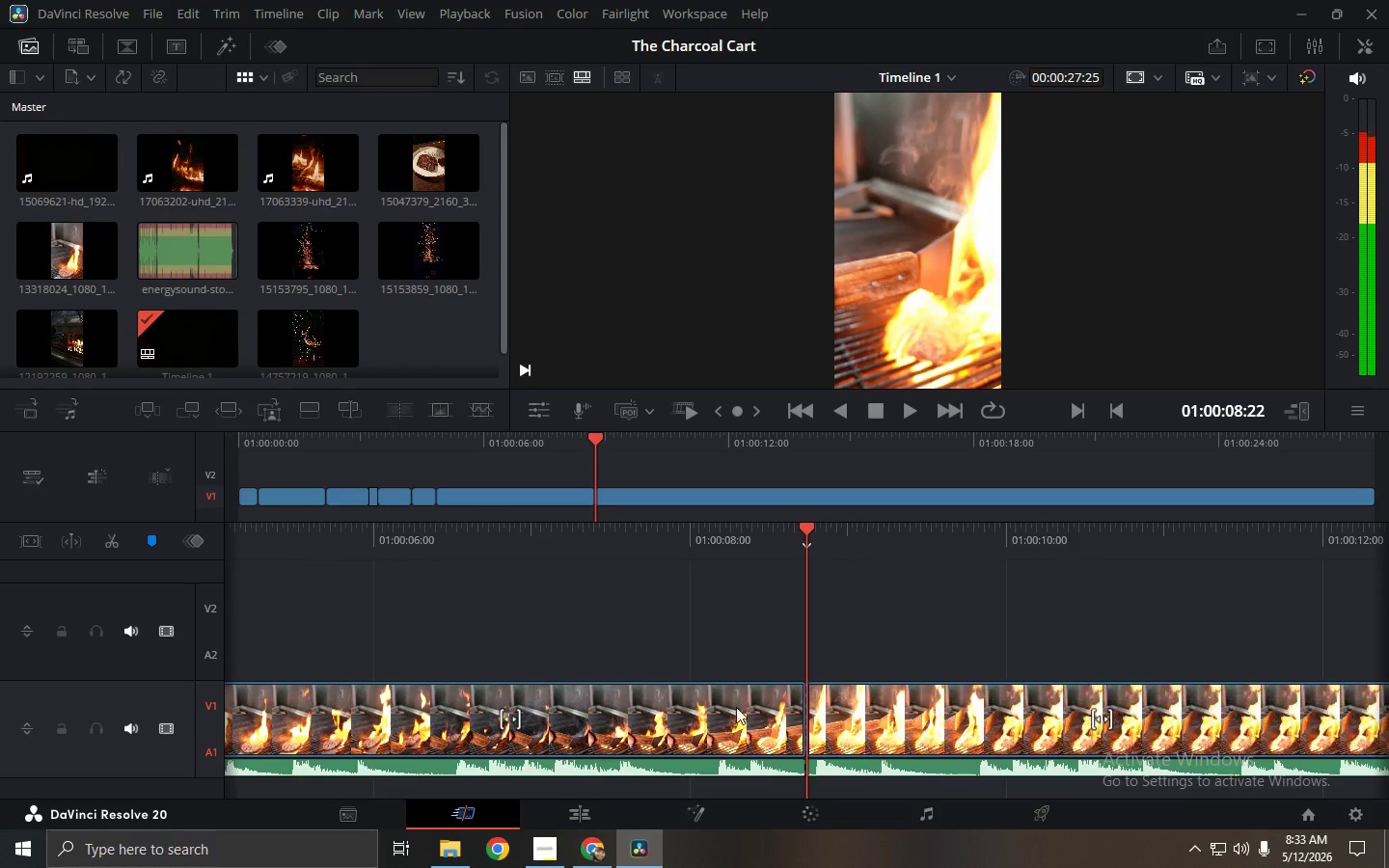 
left_click([728, 708])
 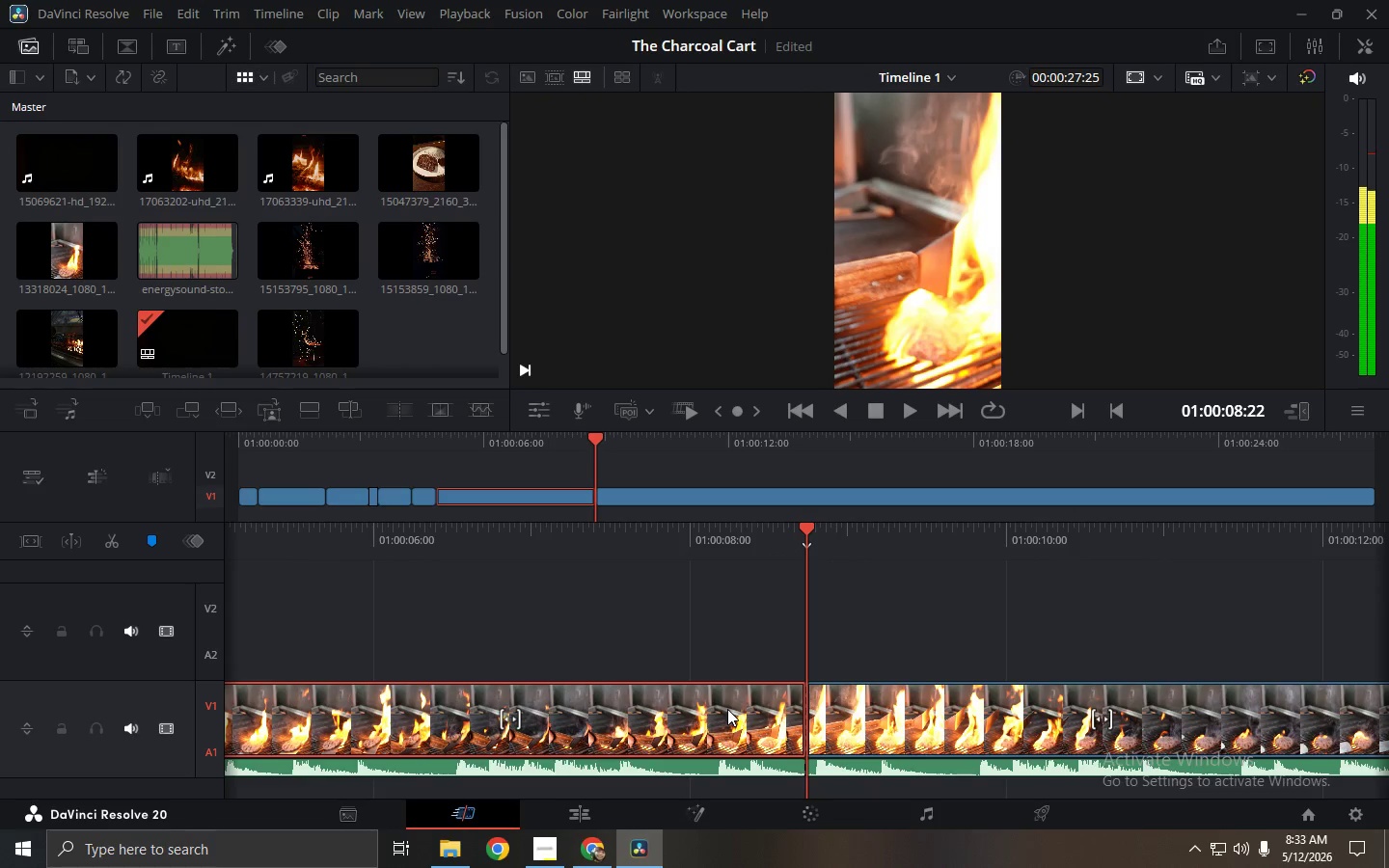 
key(Backspace)
 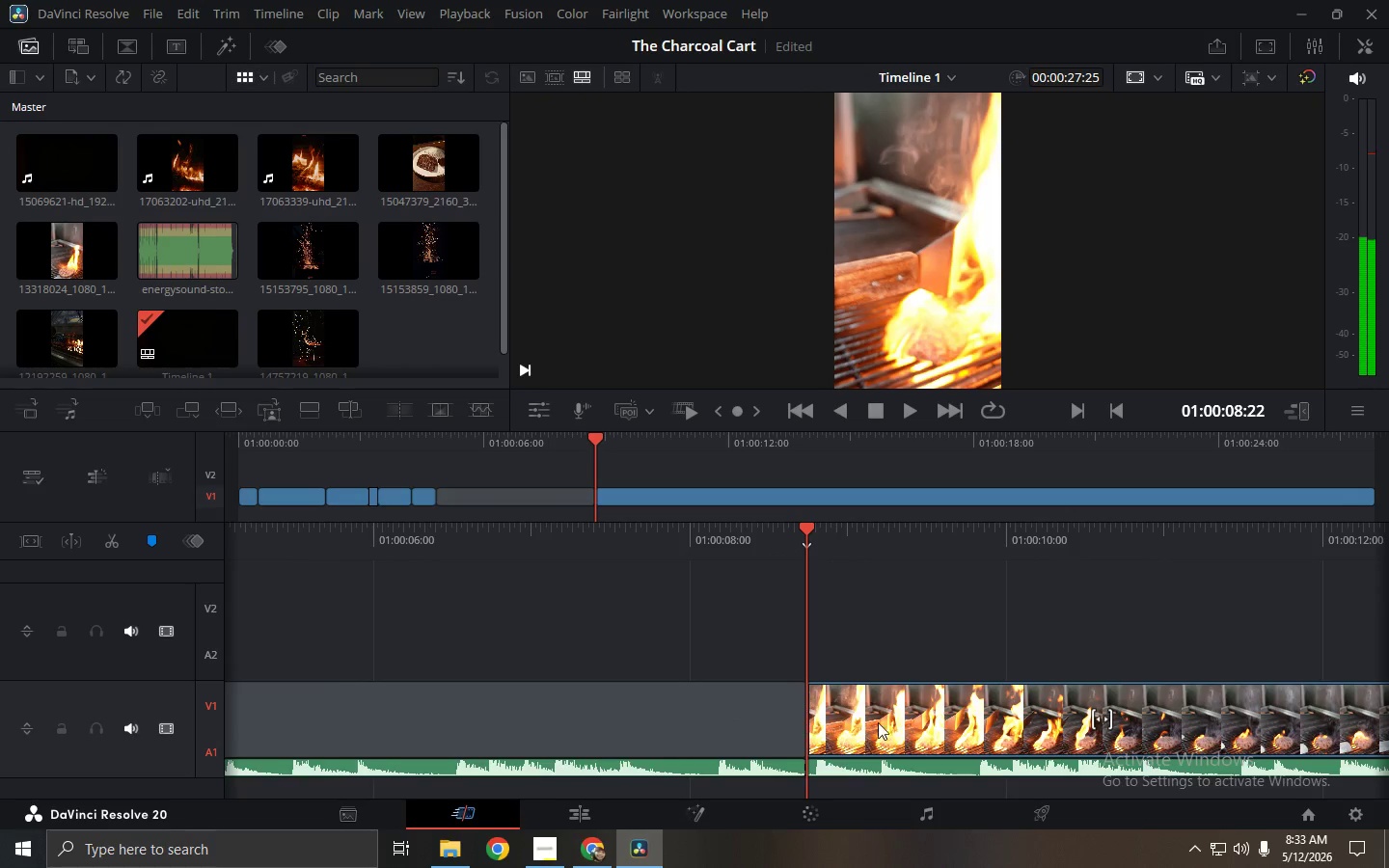 
left_click_drag(start_coordinate=[902, 717], to_coordinate=[385, 717])
 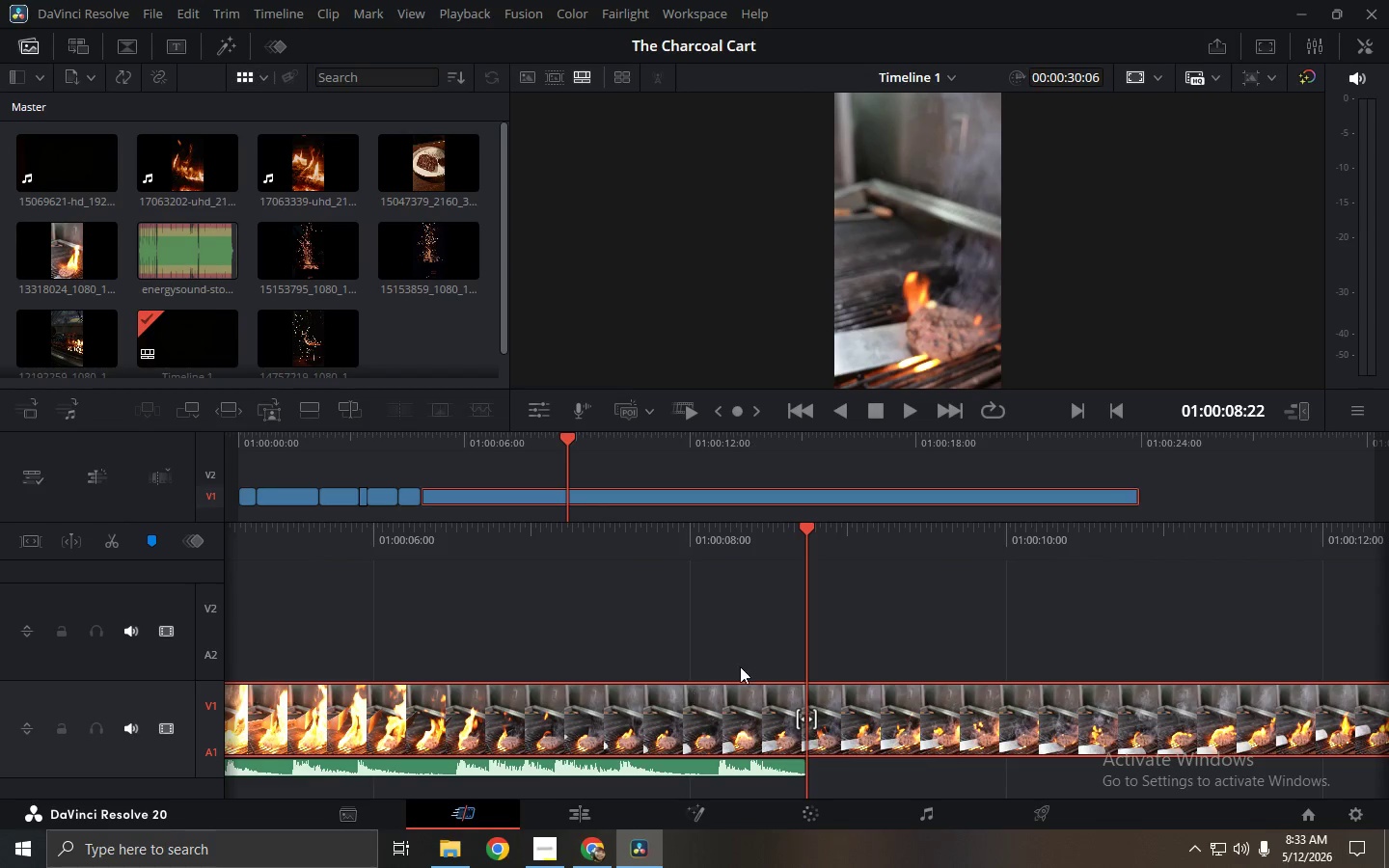 
left_click_drag(start_coordinate=[570, 441], to_coordinate=[546, 449])
 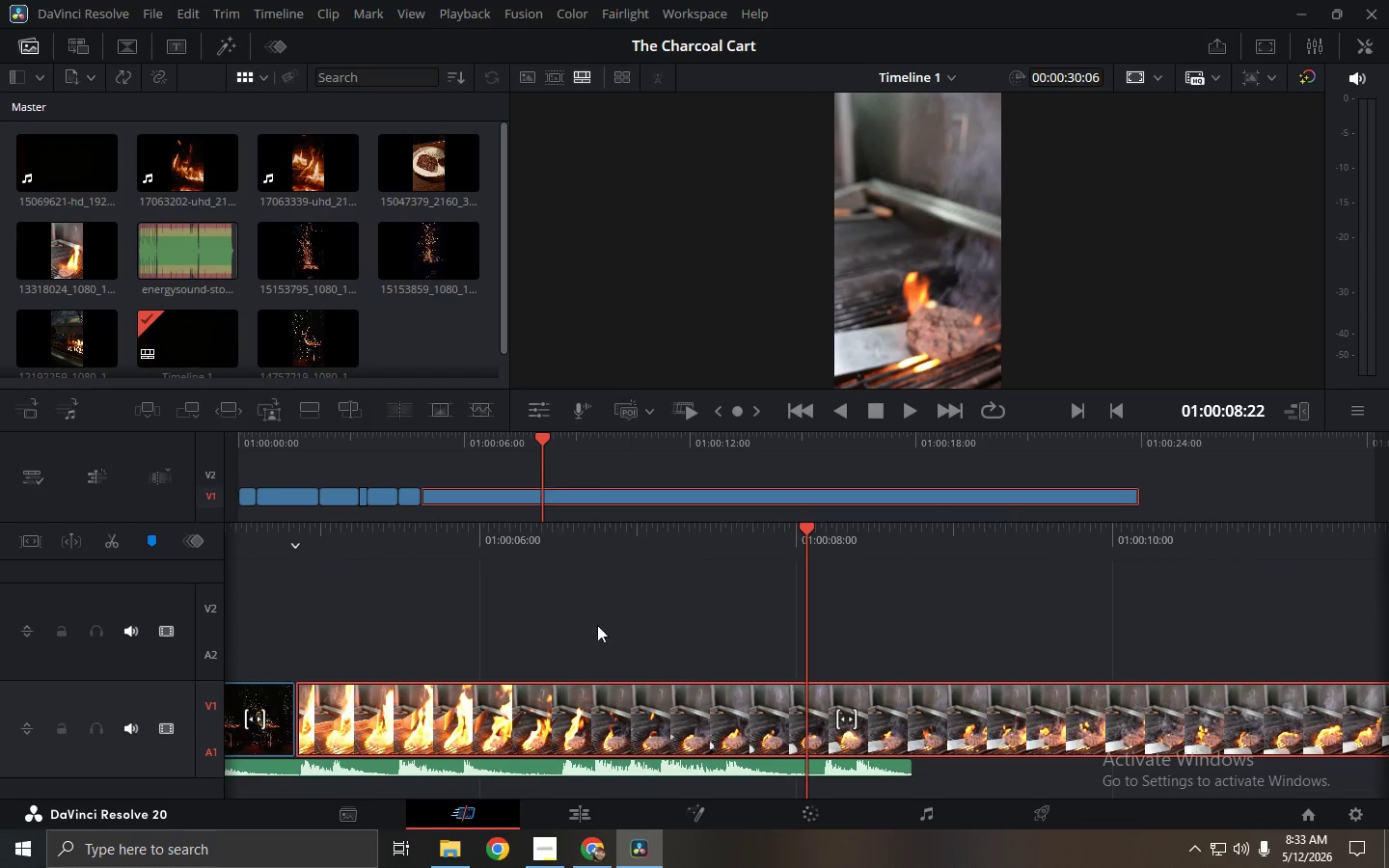 
left_click_drag(start_coordinate=[601, 628], to_coordinate=[655, 632])
 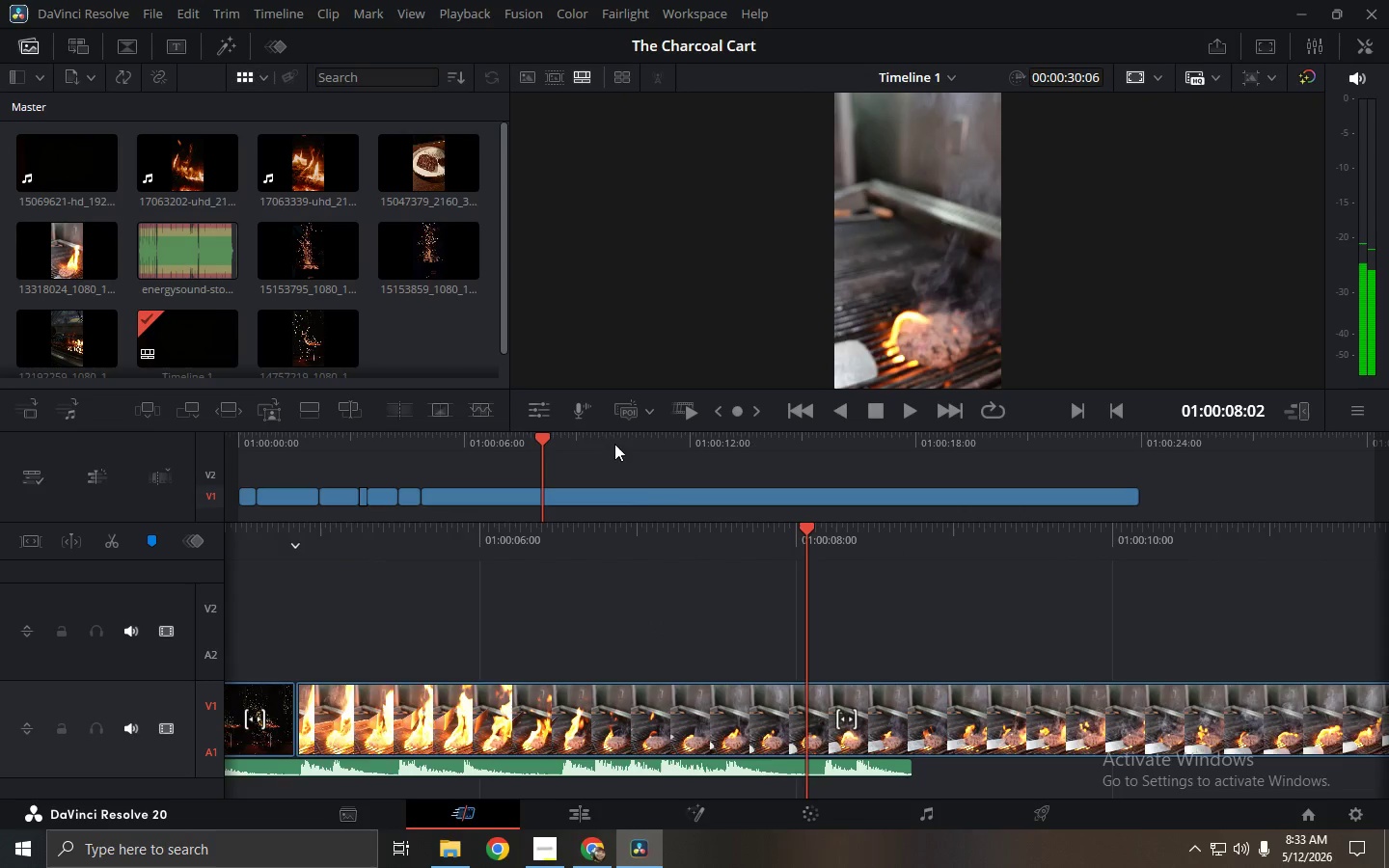 
left_click_drag(start_coordinate=[607, 436], to_coordinate=[489, 442])
 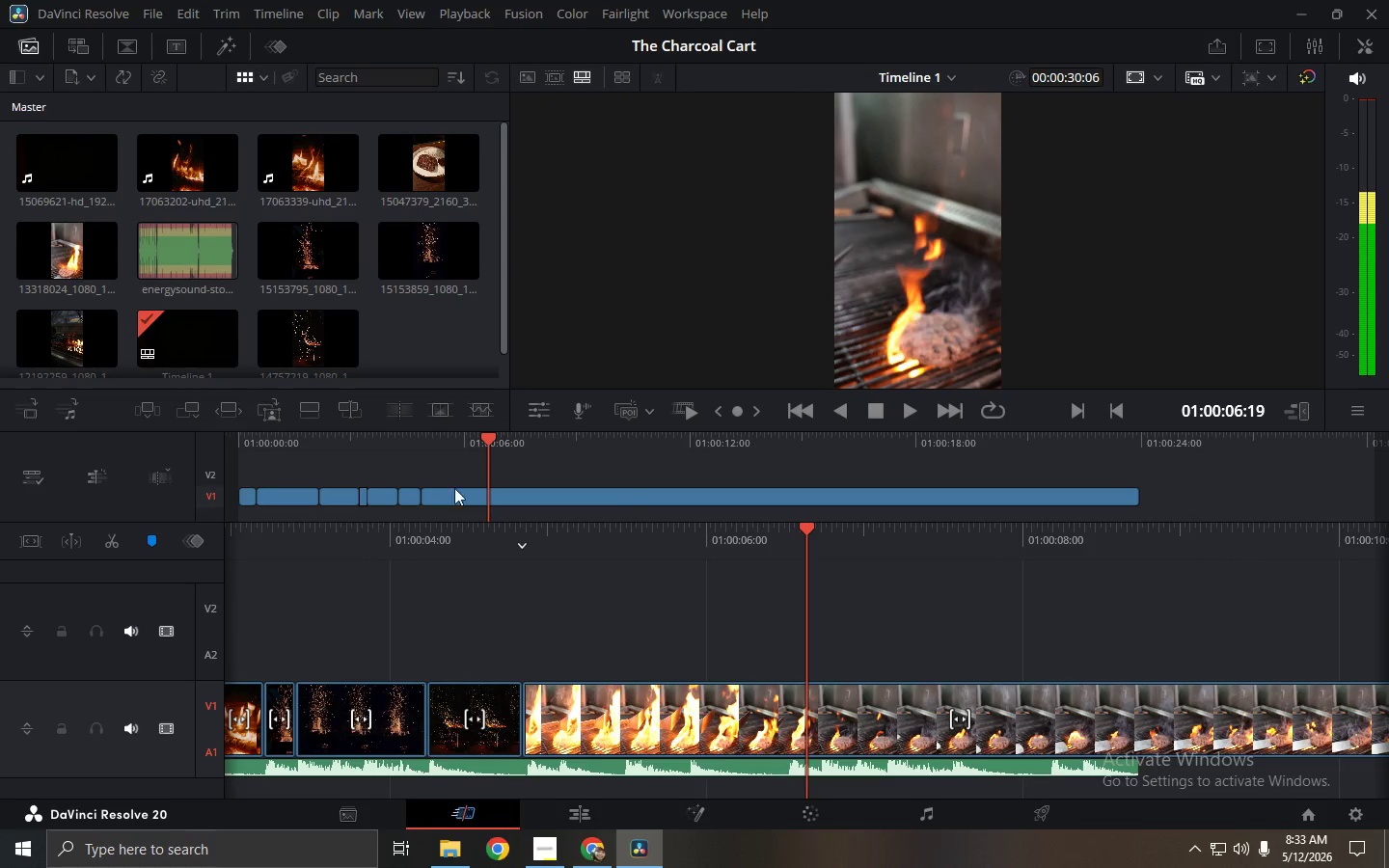 
left_click_drag(start_coordinate=[521, 444], to_coordinate=[244, 459])
 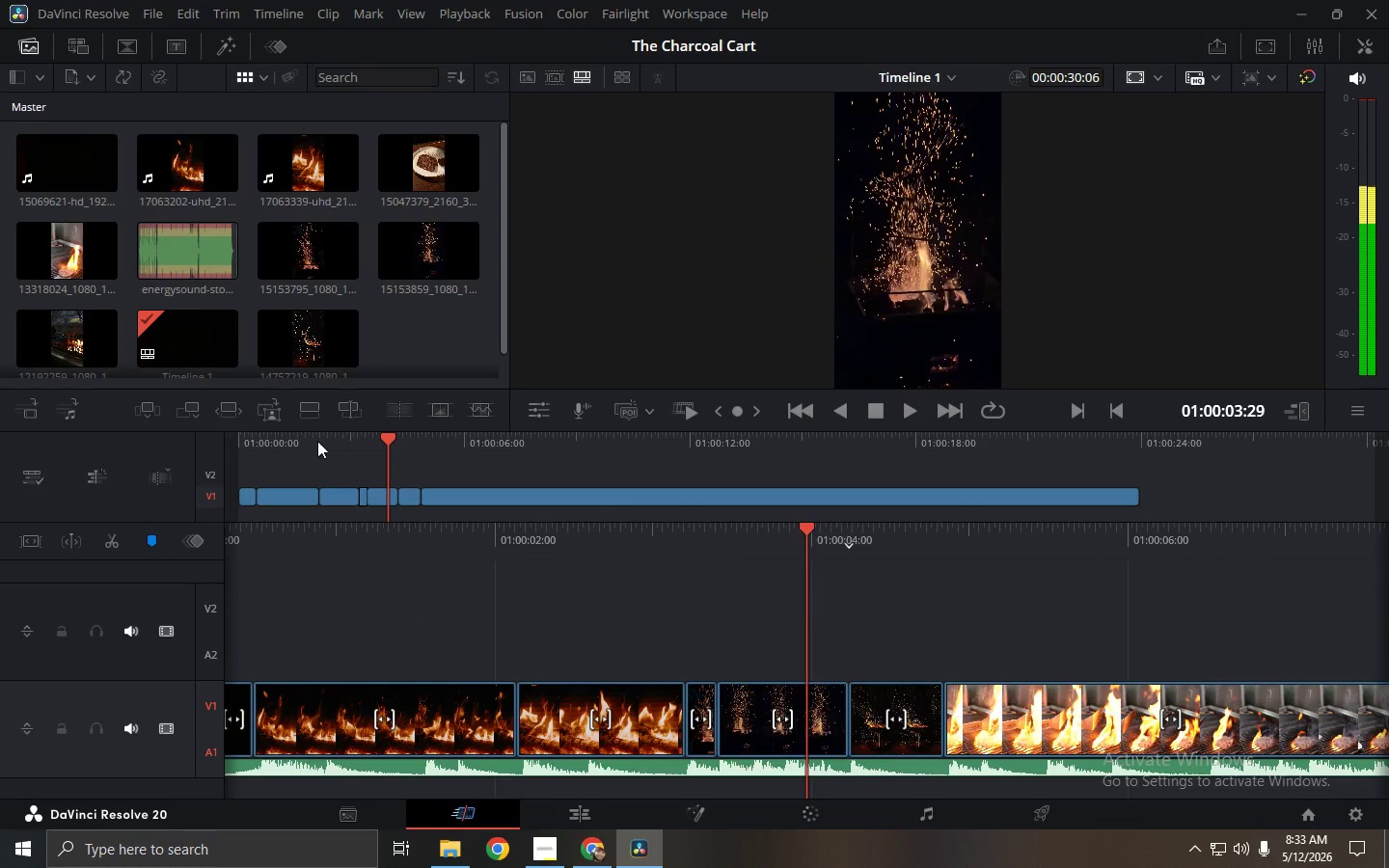 
left_click_drag(start_coordinate=[249, 437], to_coordinate=[230, 437])
 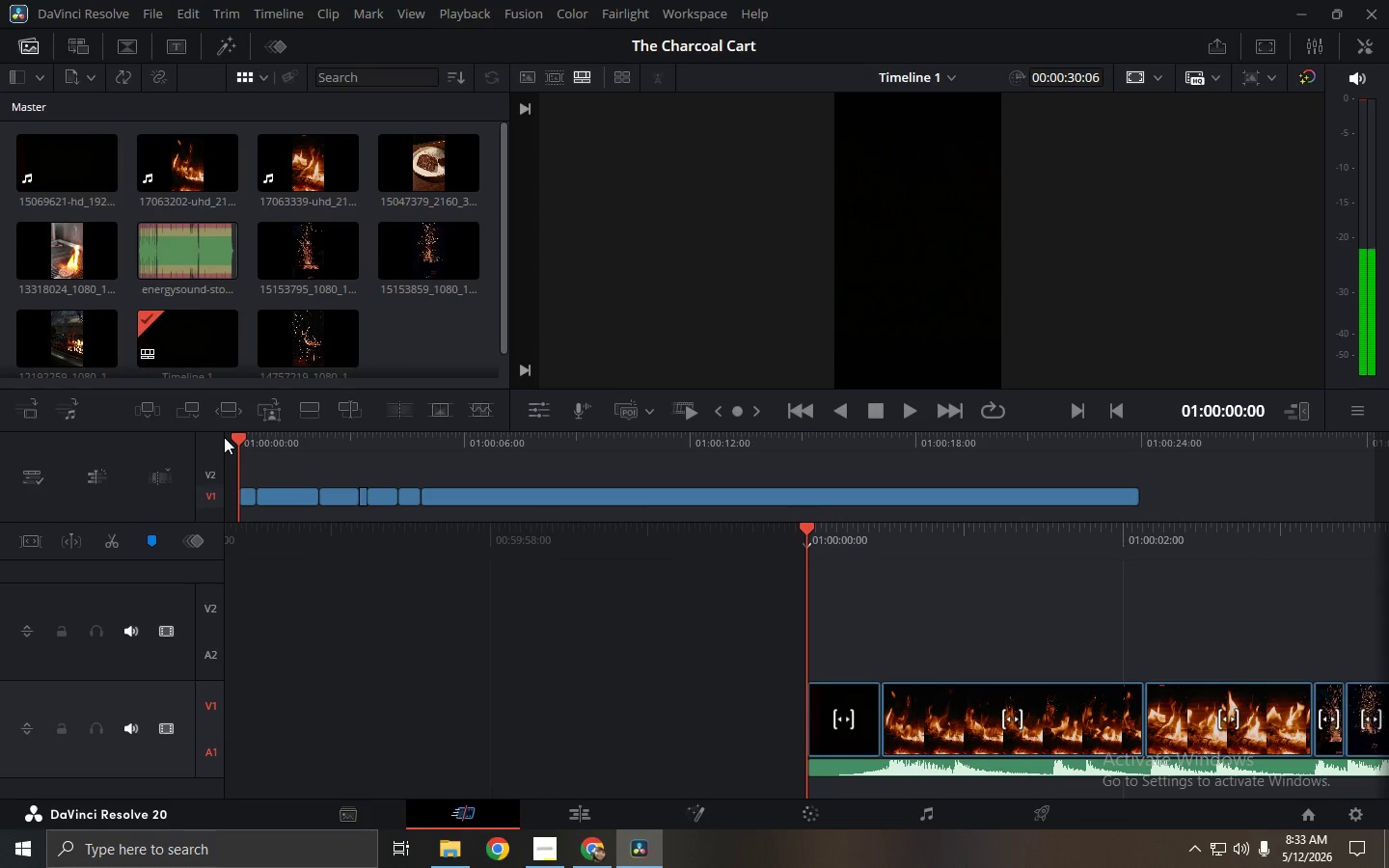 
key(Space)
 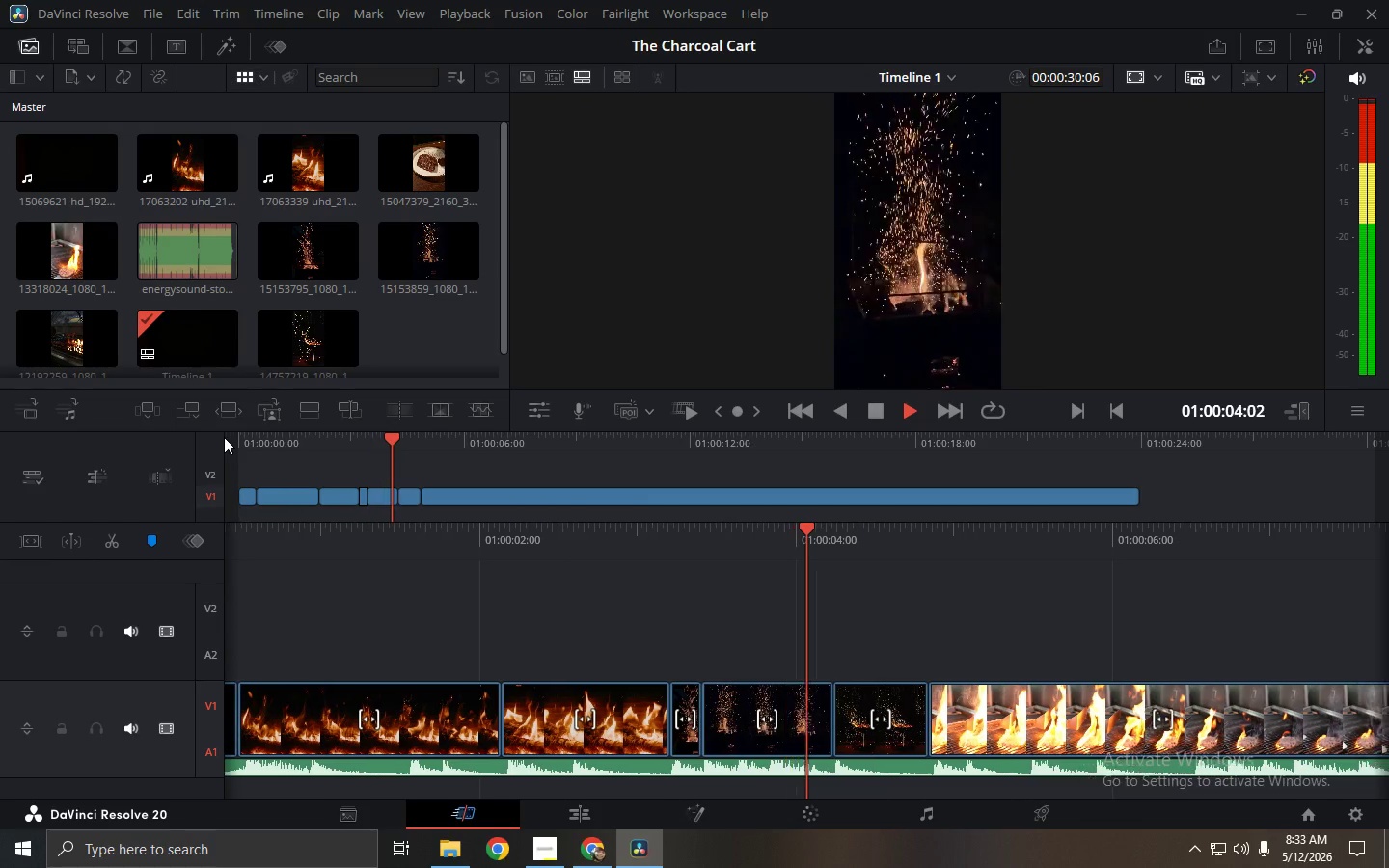 
wait(5.66)
 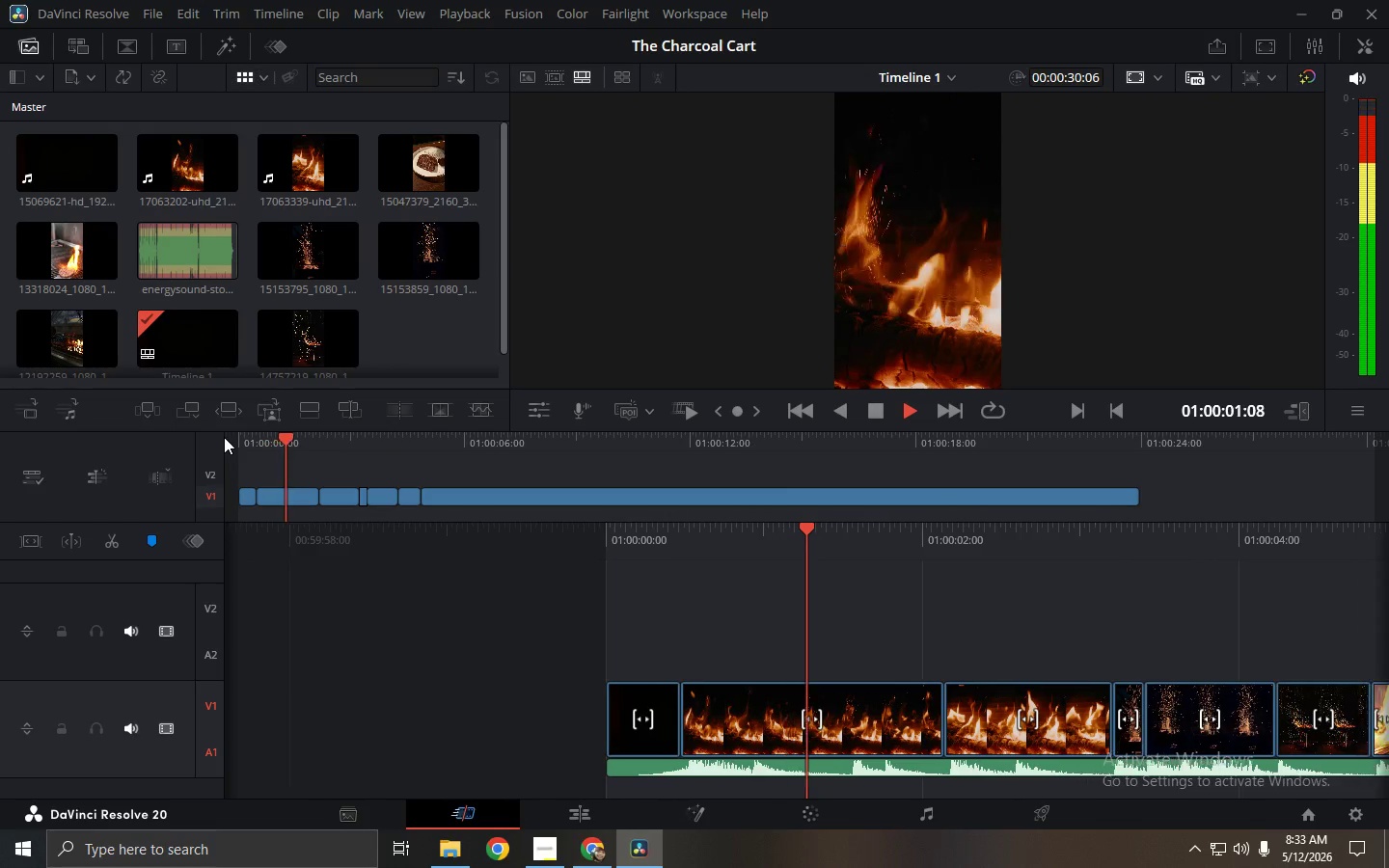 
key(Space)
 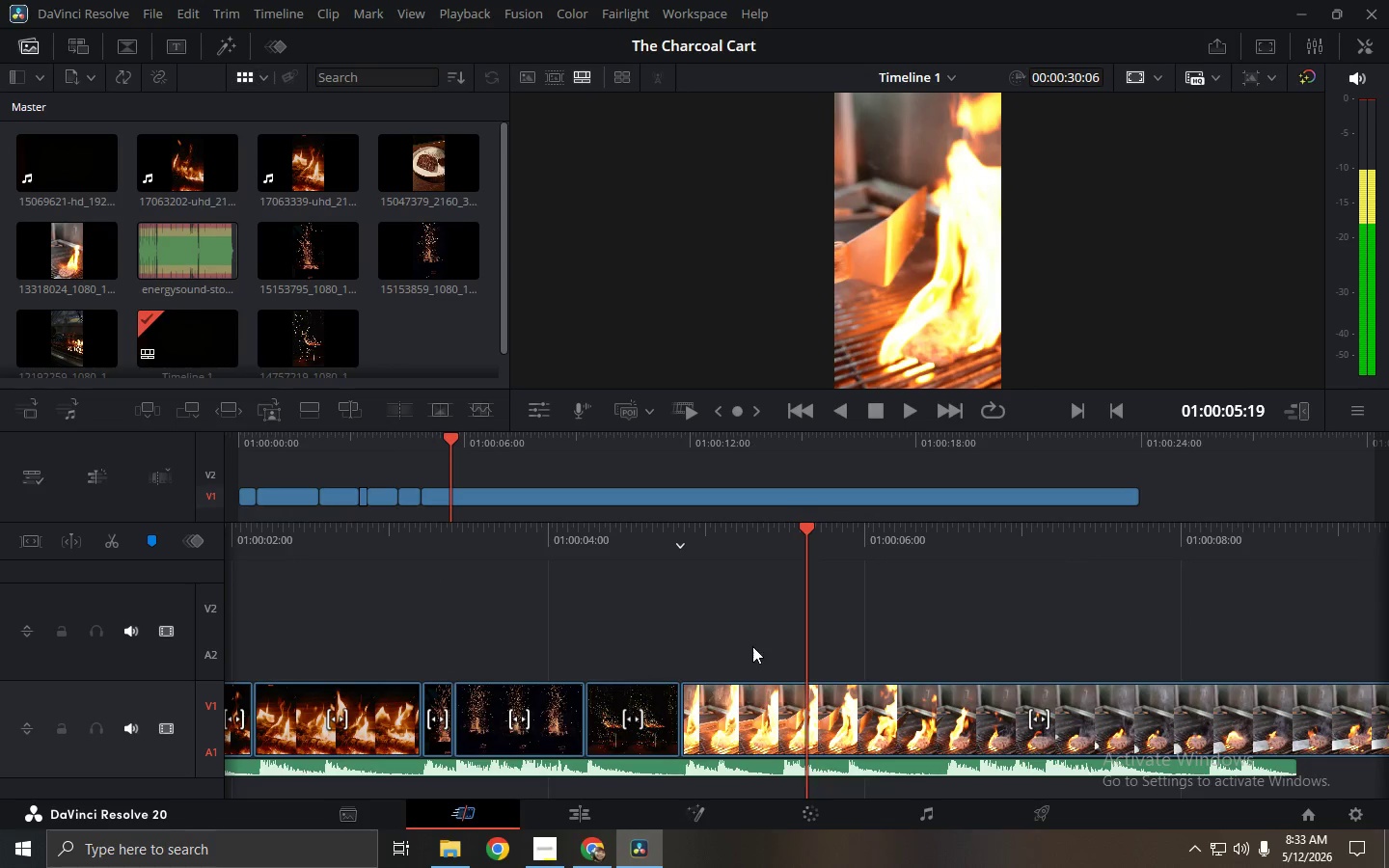 
left_click([744, 707])
 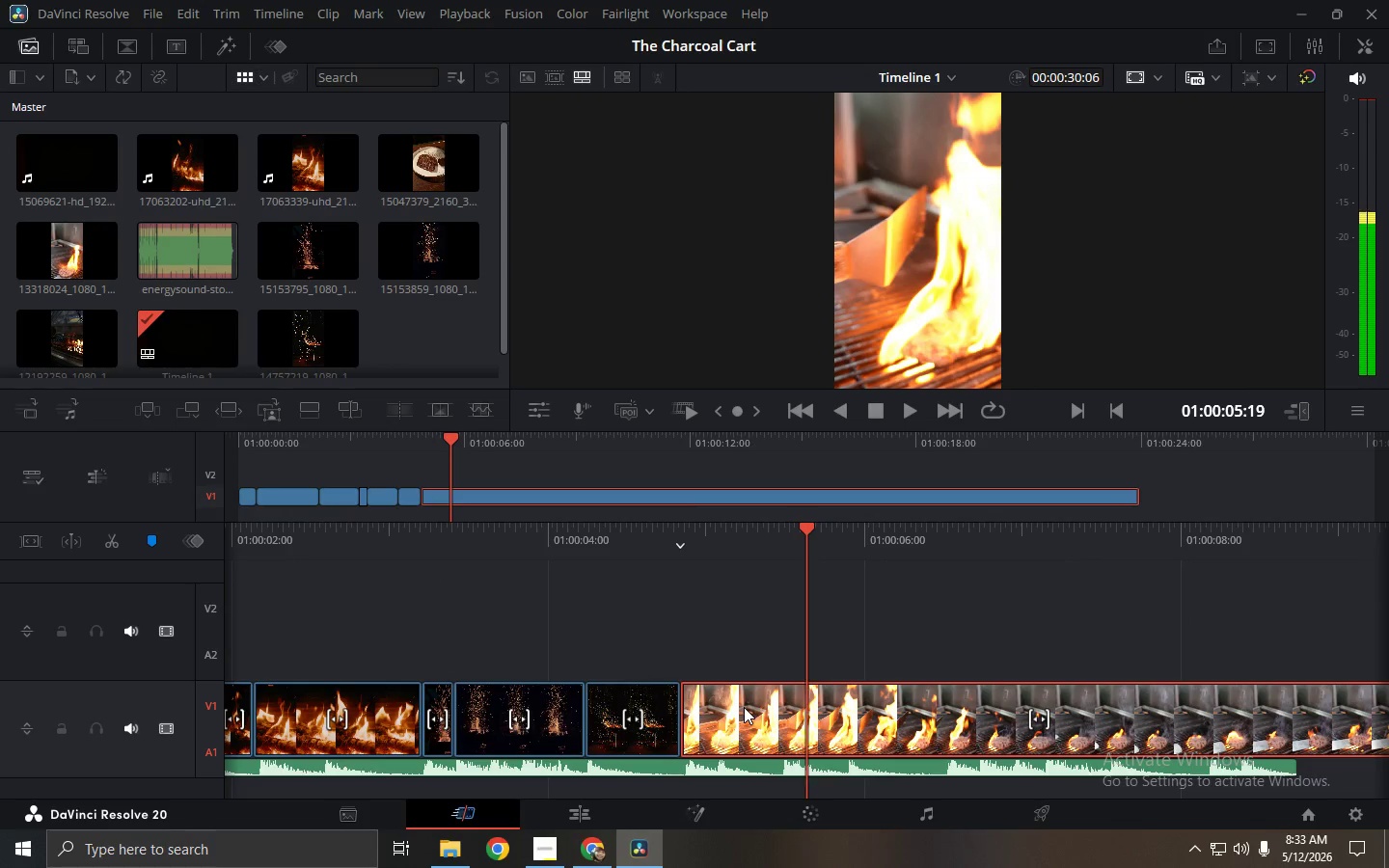 
key(Control+ControlLeft)
 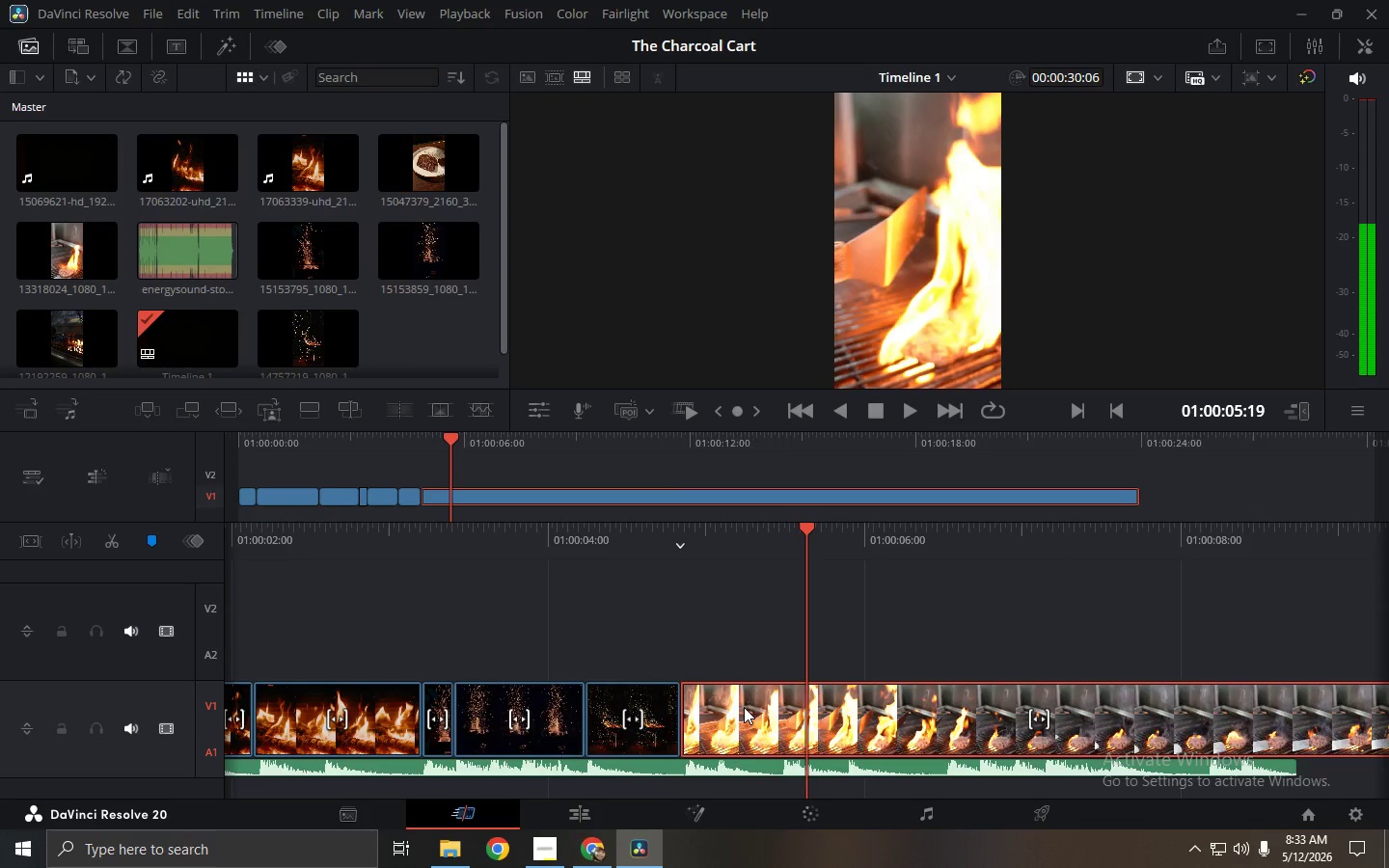 
key(Control+Z)
 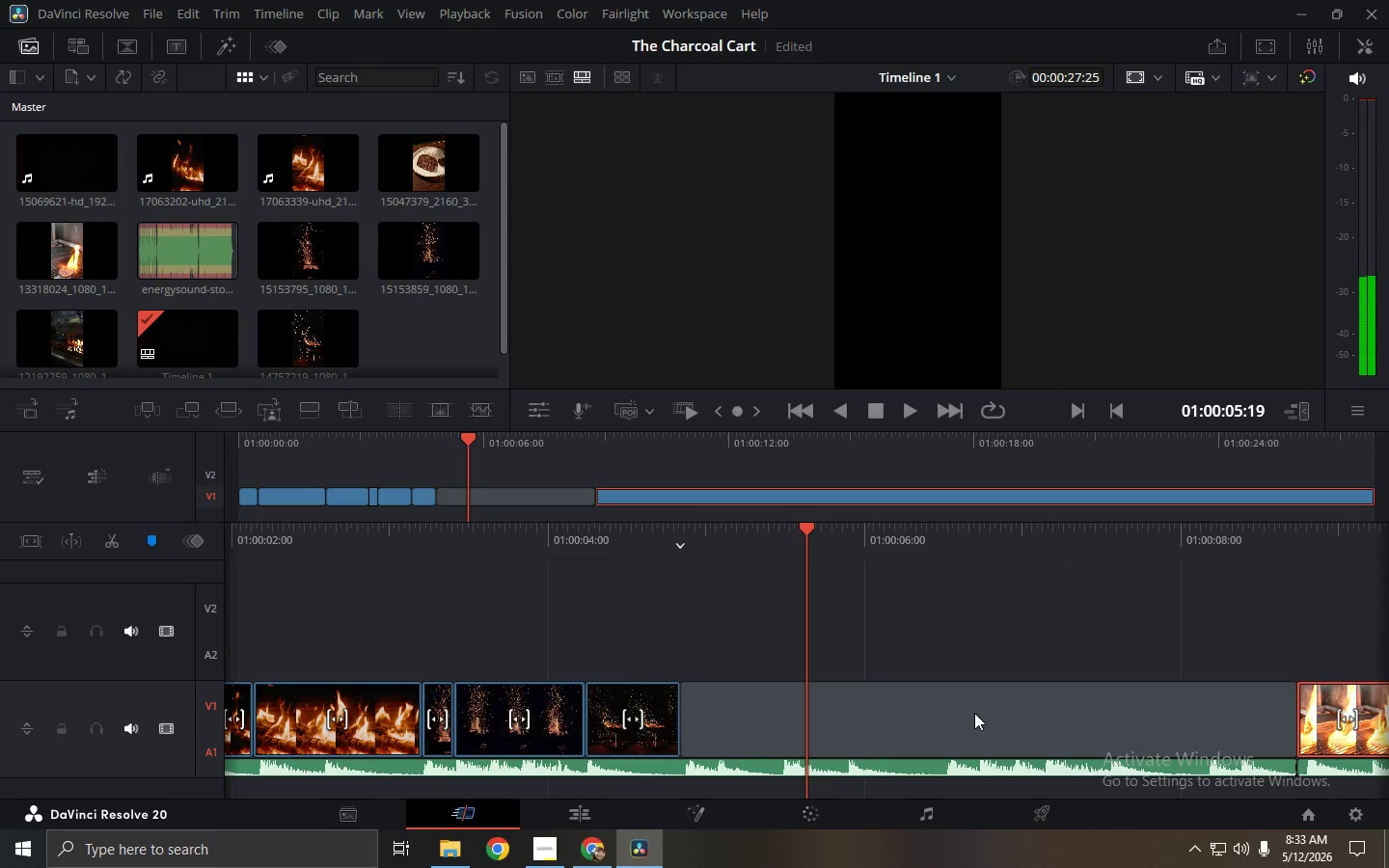 
left_click([974, 710])
 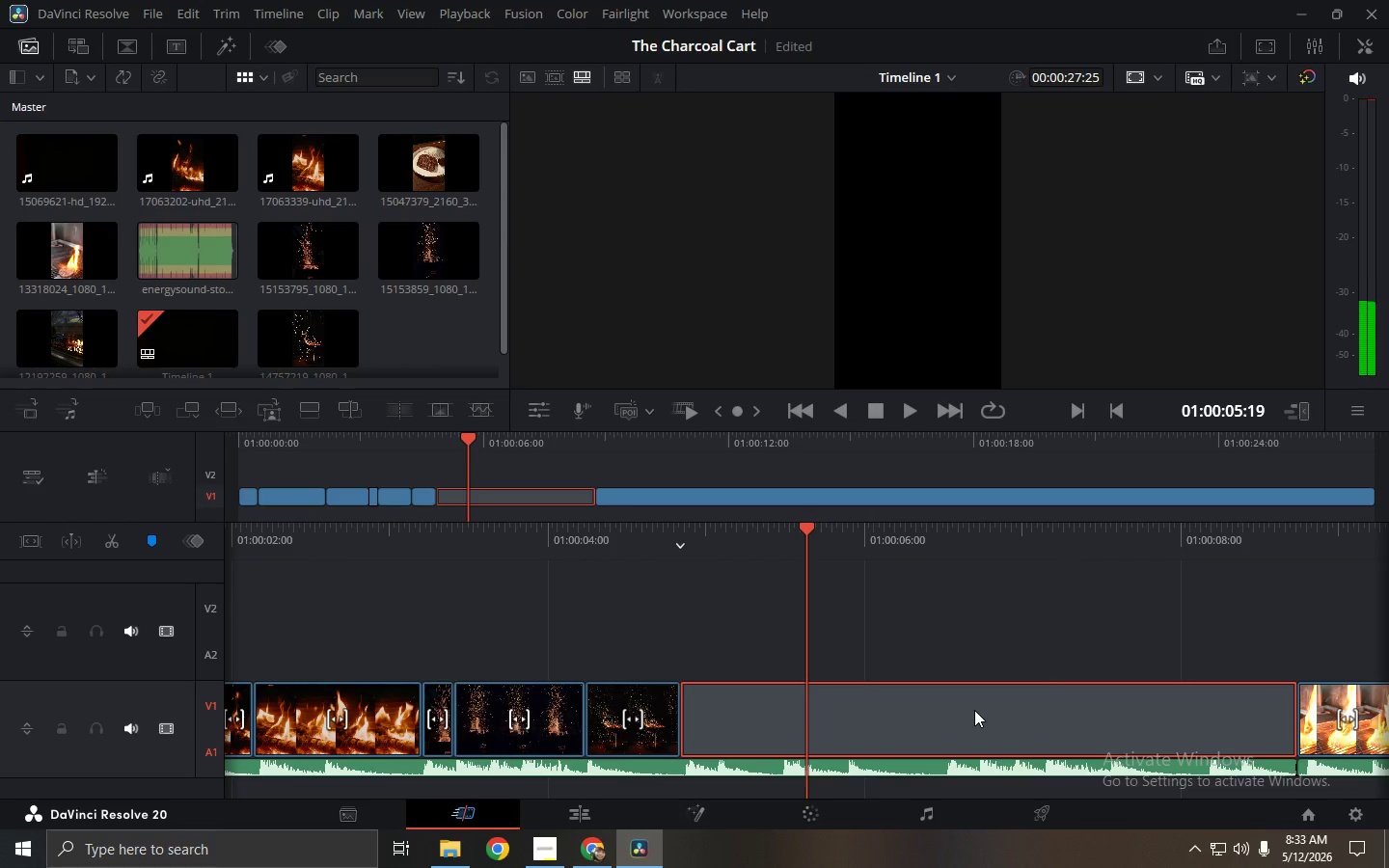 
key(Control+ControlLeft)
 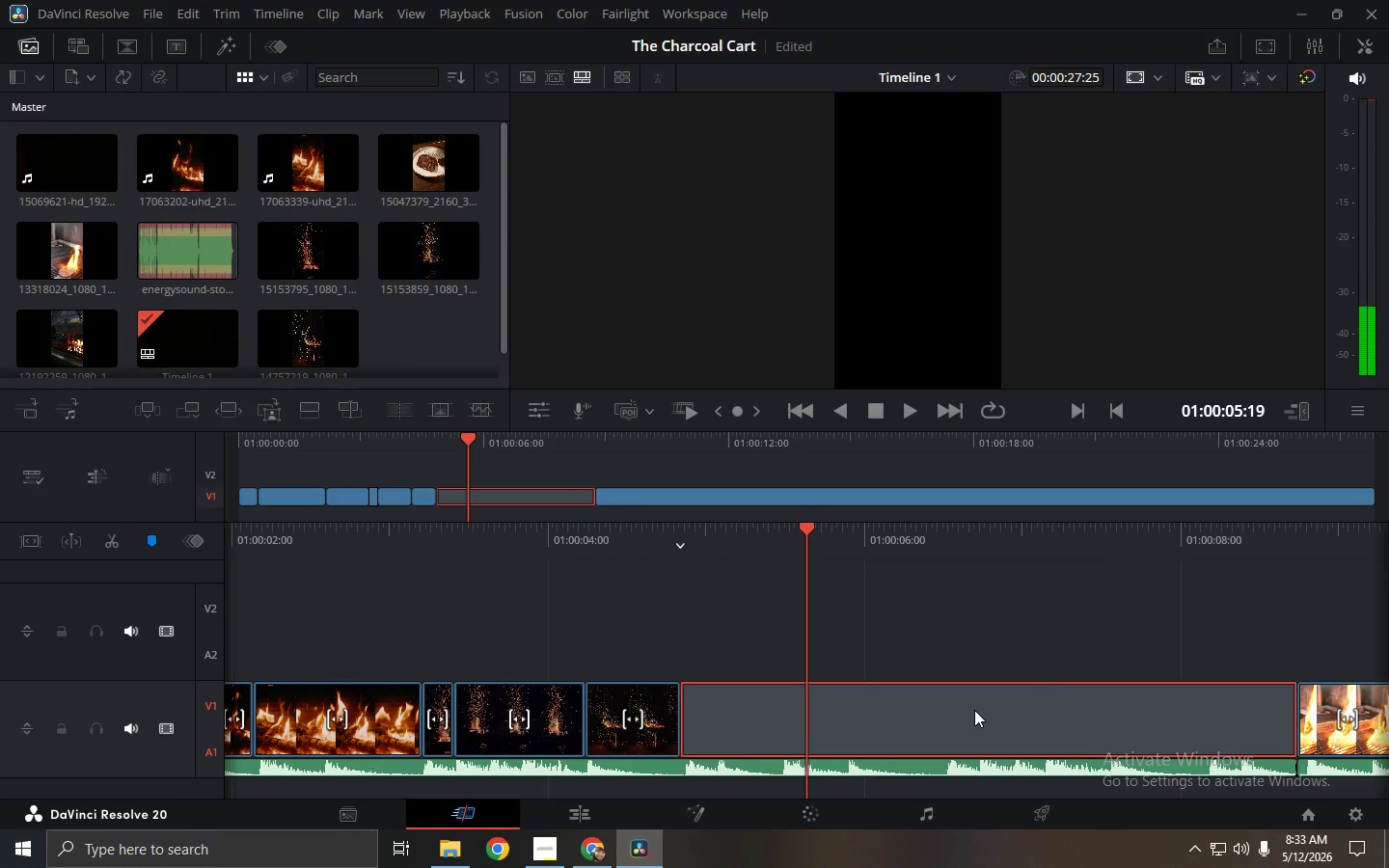 
key(Control+Z)
 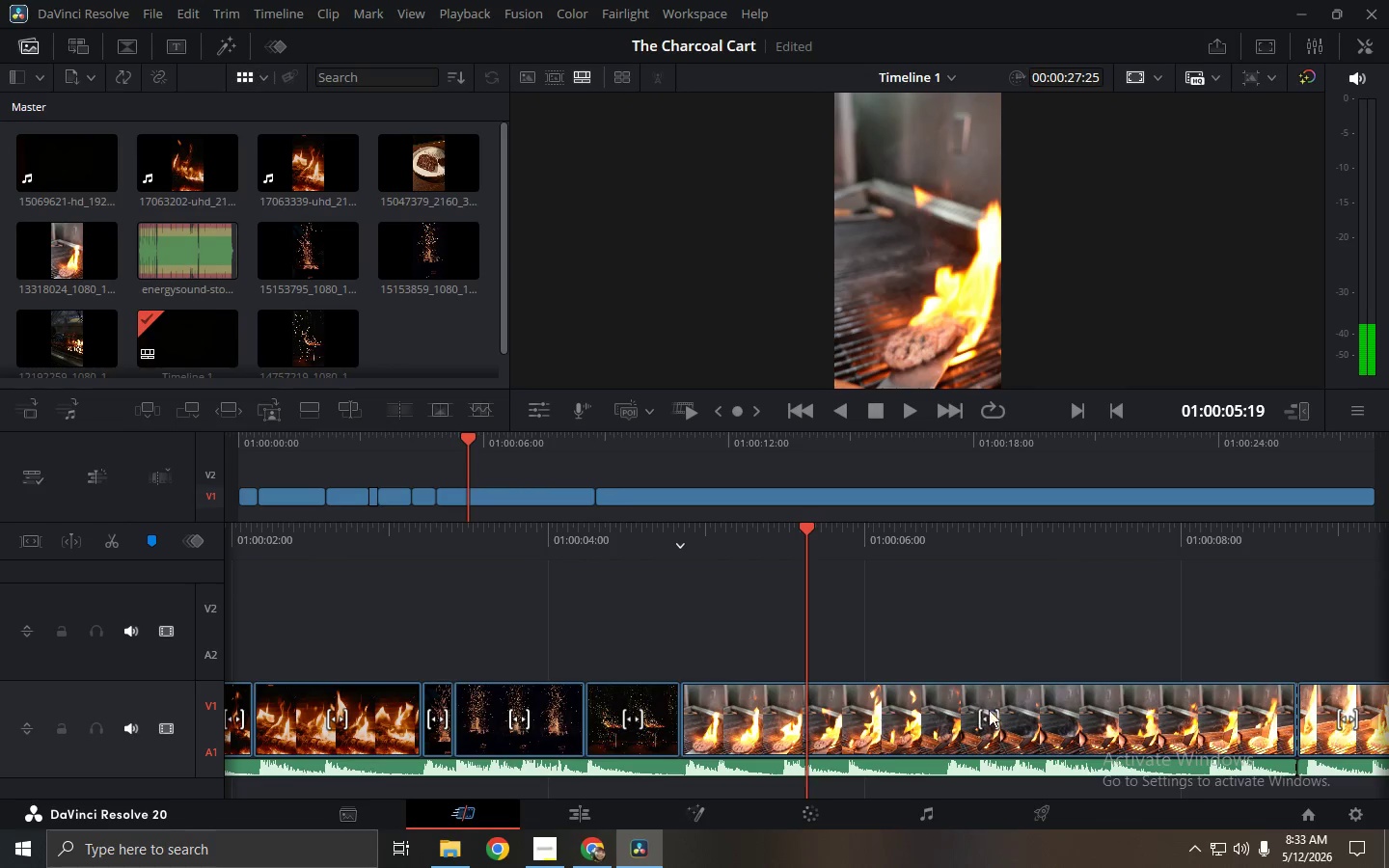 
left_click([1084, 709])
 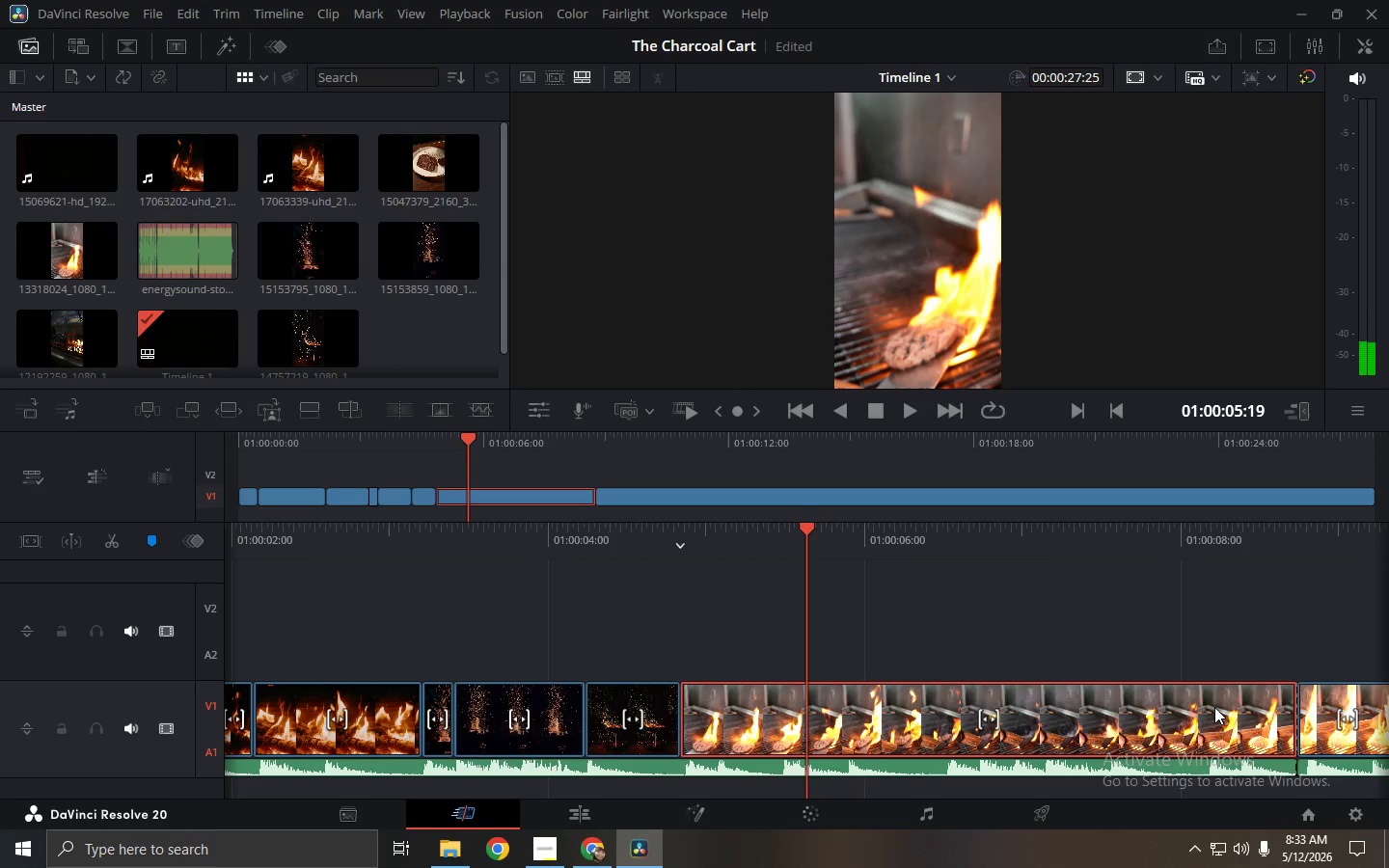 
key(Control+ControlLeft)
 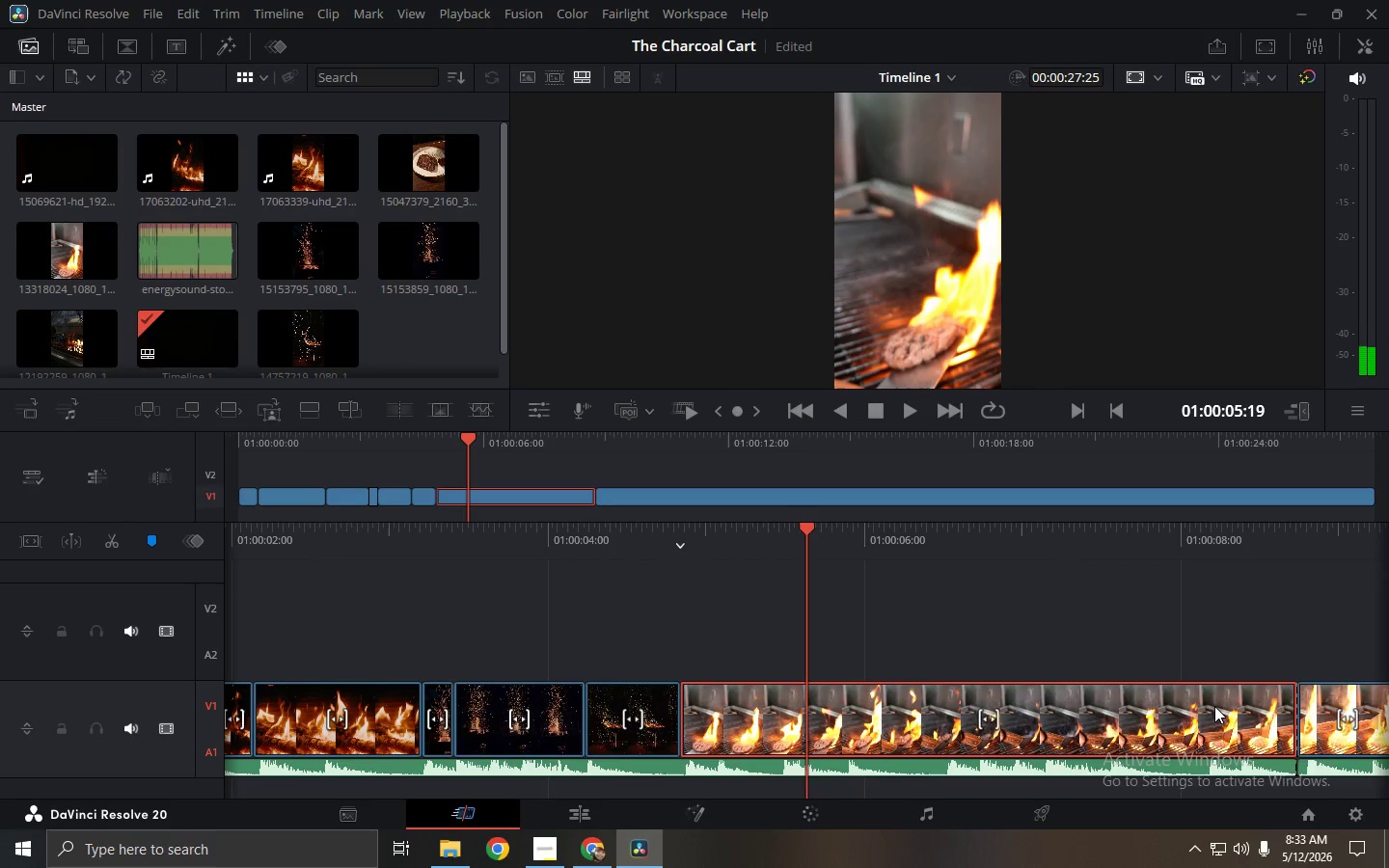 
key(Control+Z)
 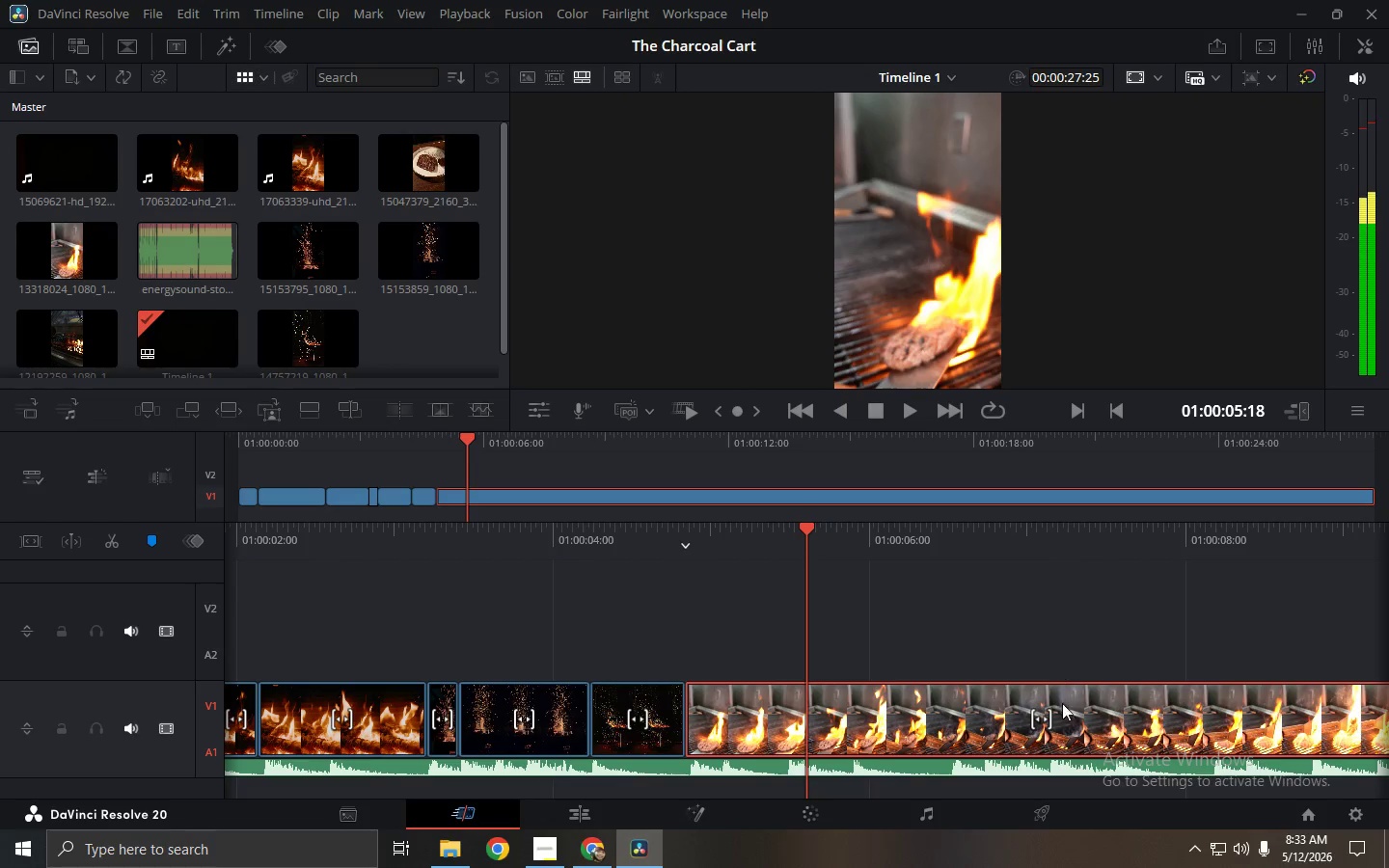 
left_click_drag(start_coordinate=[813, 529], to_coordinate=[401, 558])
 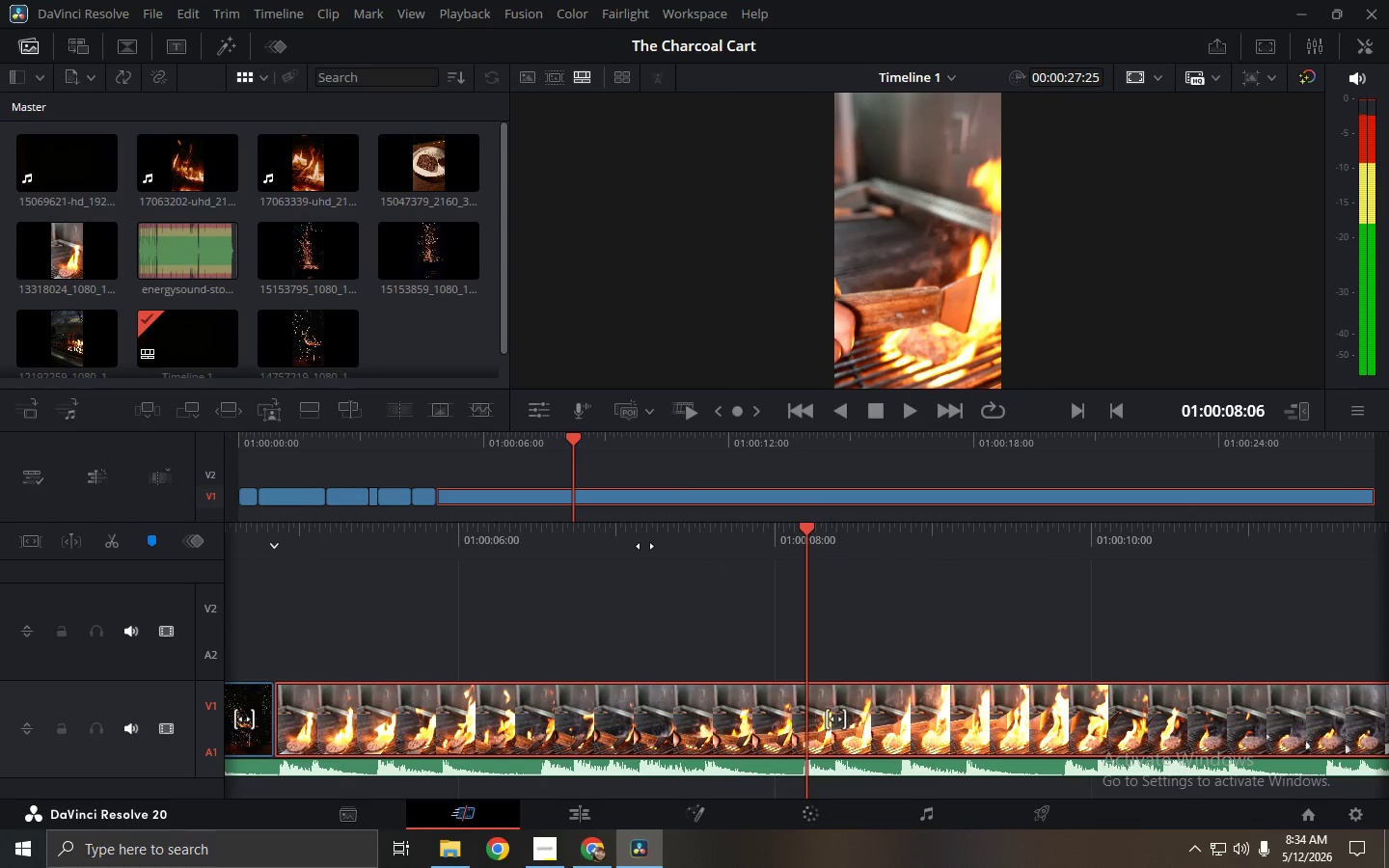 
left_click_drag(start_coordinate=[649, 540], to_coordinate=[349, 544])
 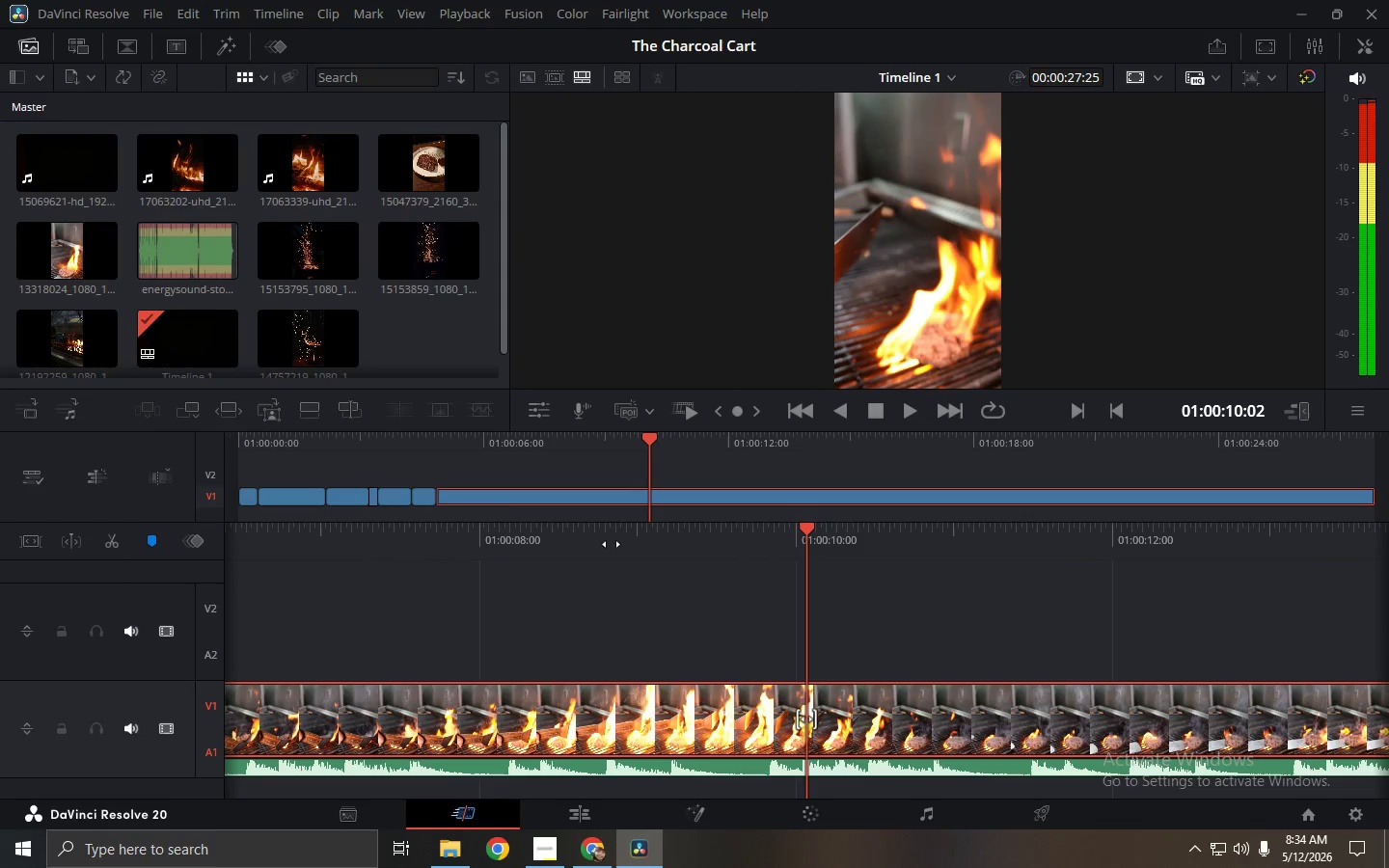 
left_click_drag(start_coordinate=[618, 544], to_coordinate=[1103, 541])
 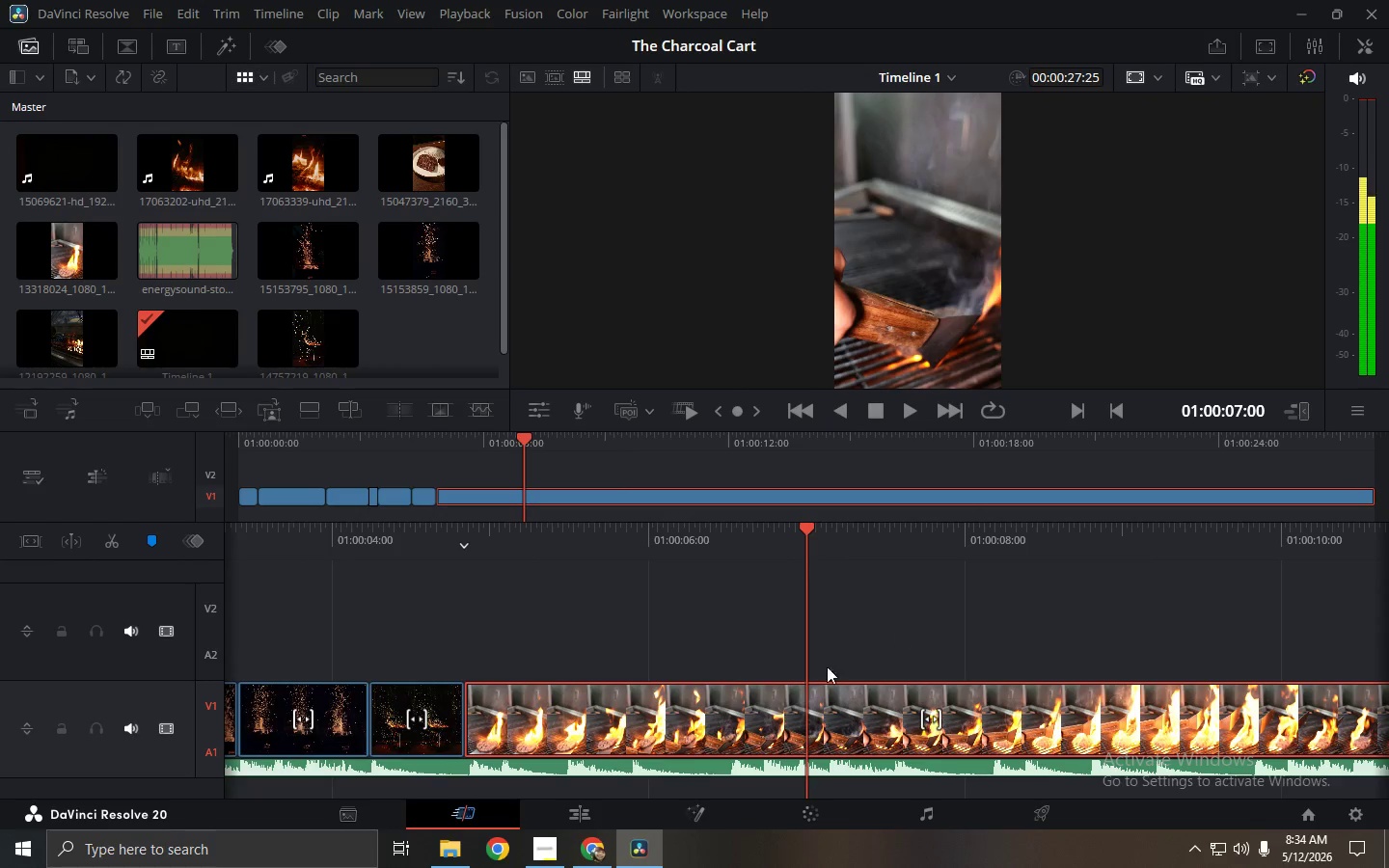 
key(Control+ControlLeft)
 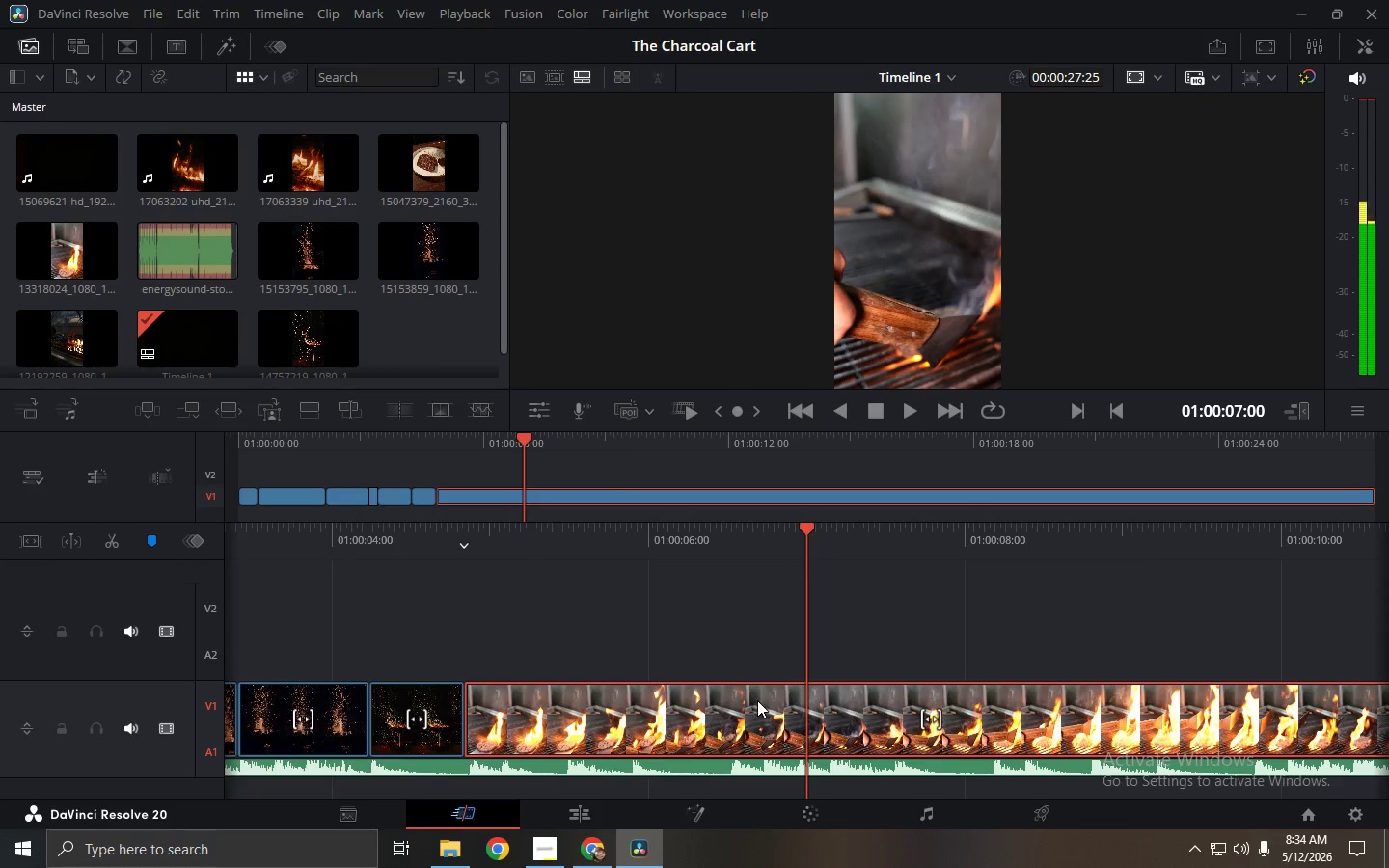 
left_click([756, 702])
 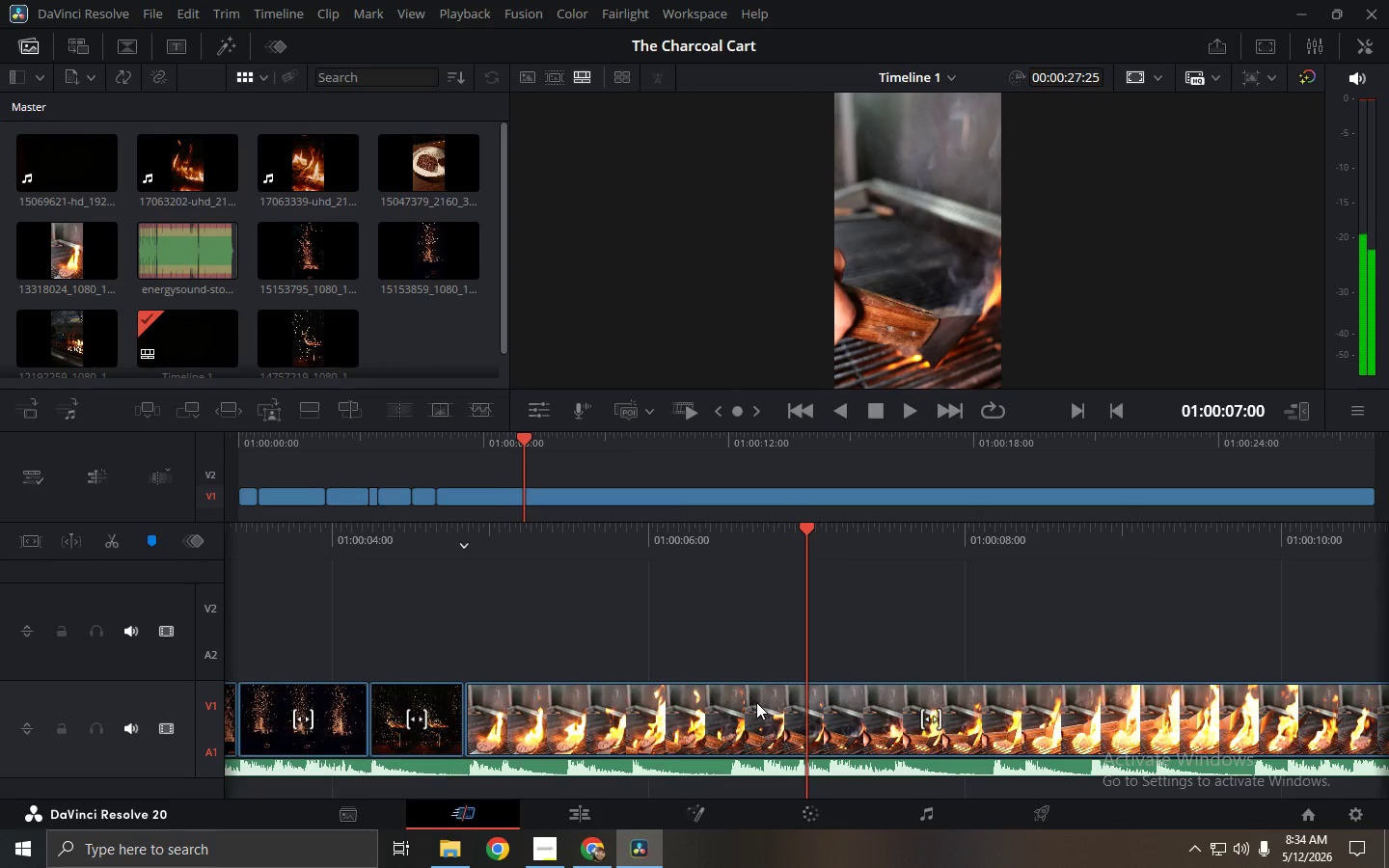 
key(Control+ControlLeft)